 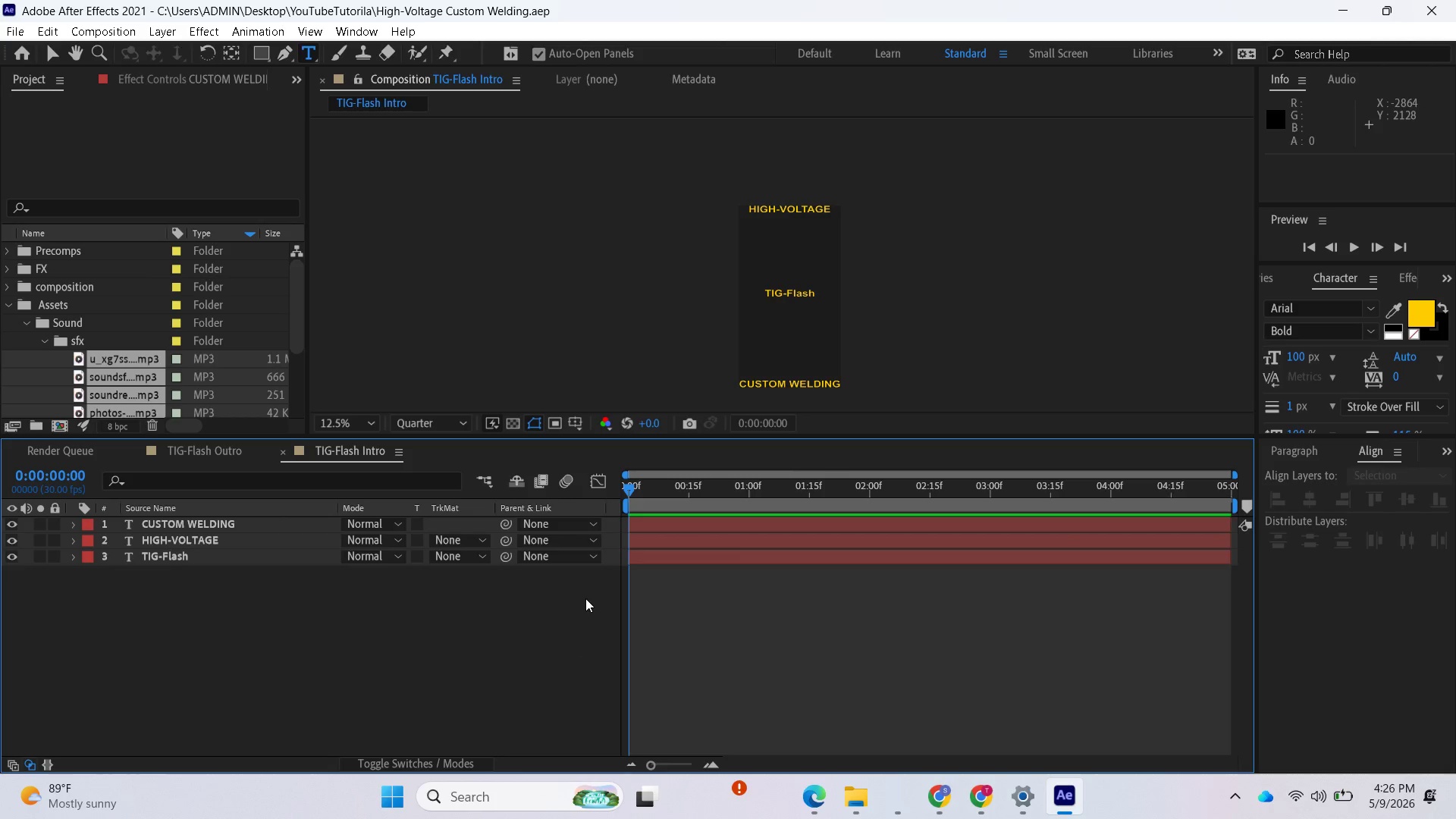 
key(Control+S)
 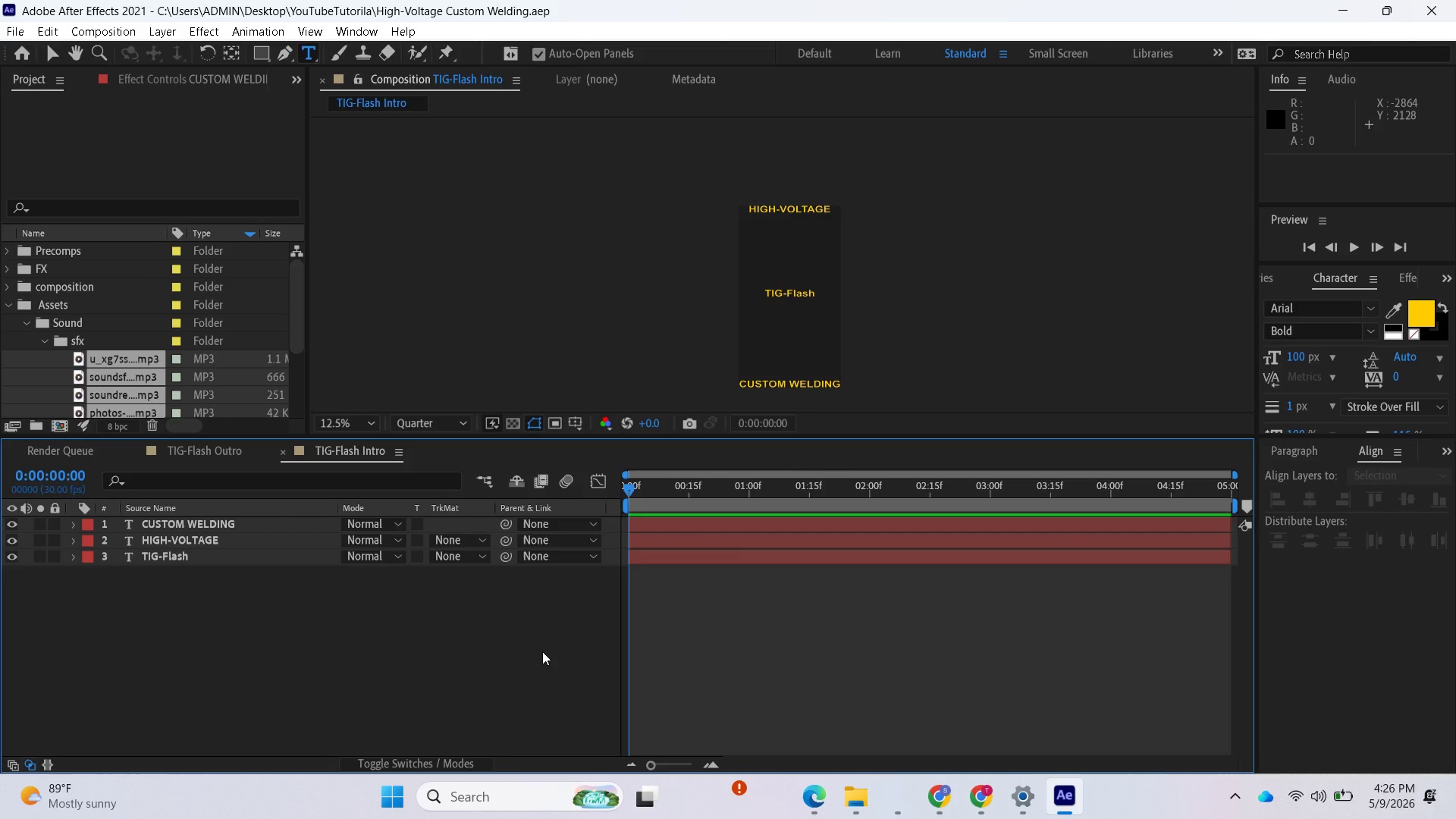 
wait(16.64)
 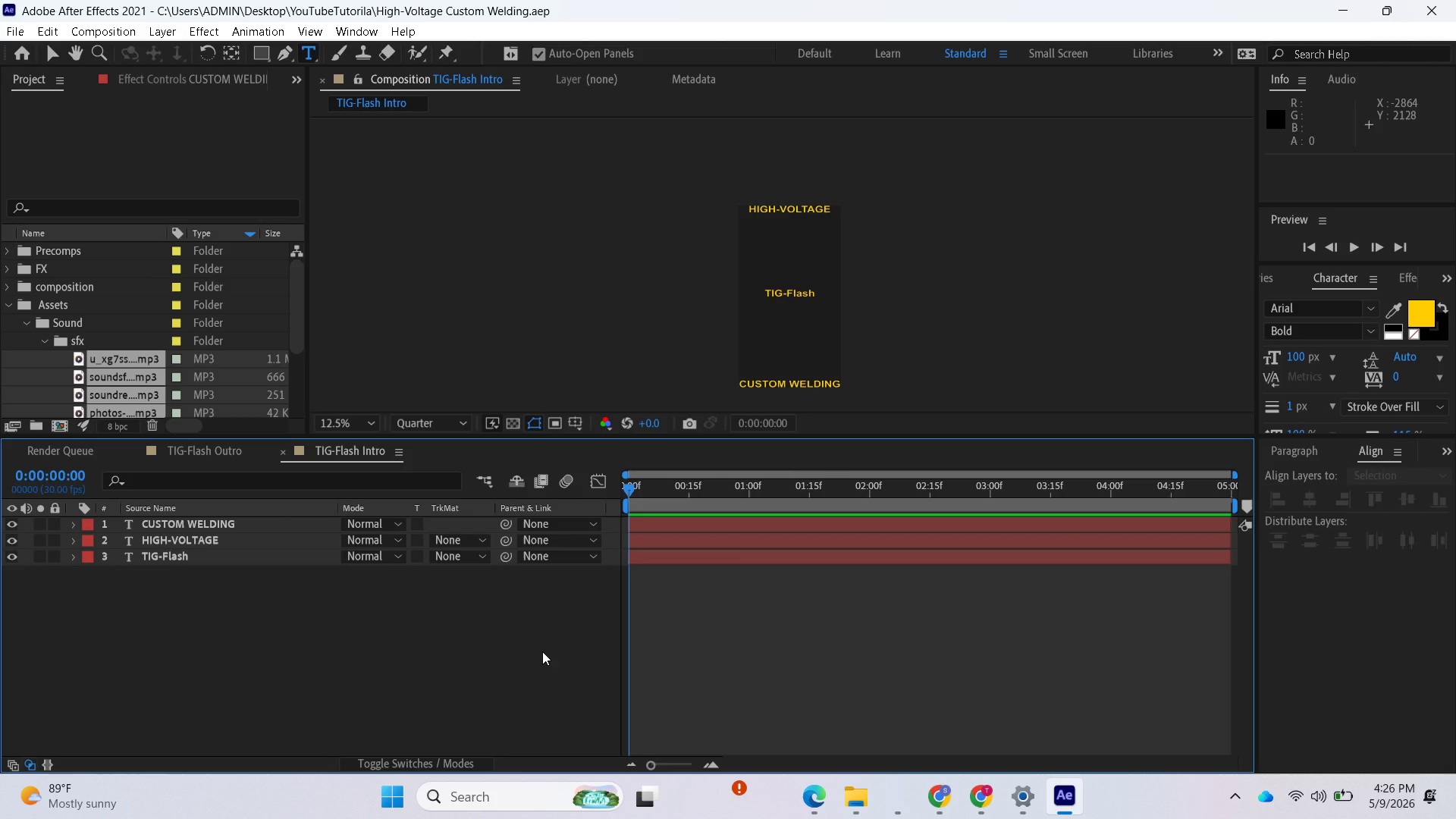 
left_click_drag(start_coordinate=[630, 488], to_coordinate=[635, 538])
 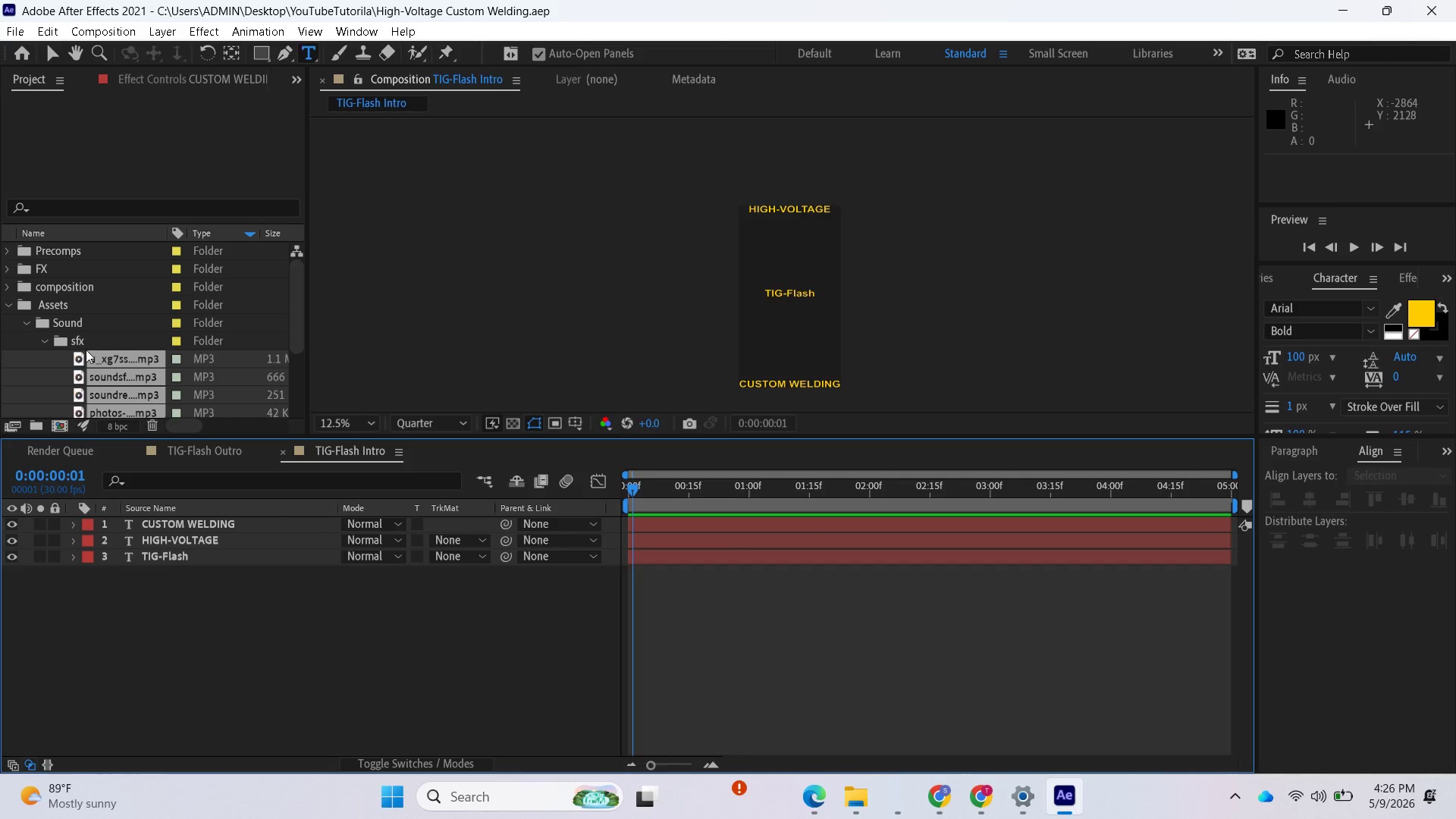 
scroll: coordinate [91, 372], scroll_direction: down, amount: 2.0
 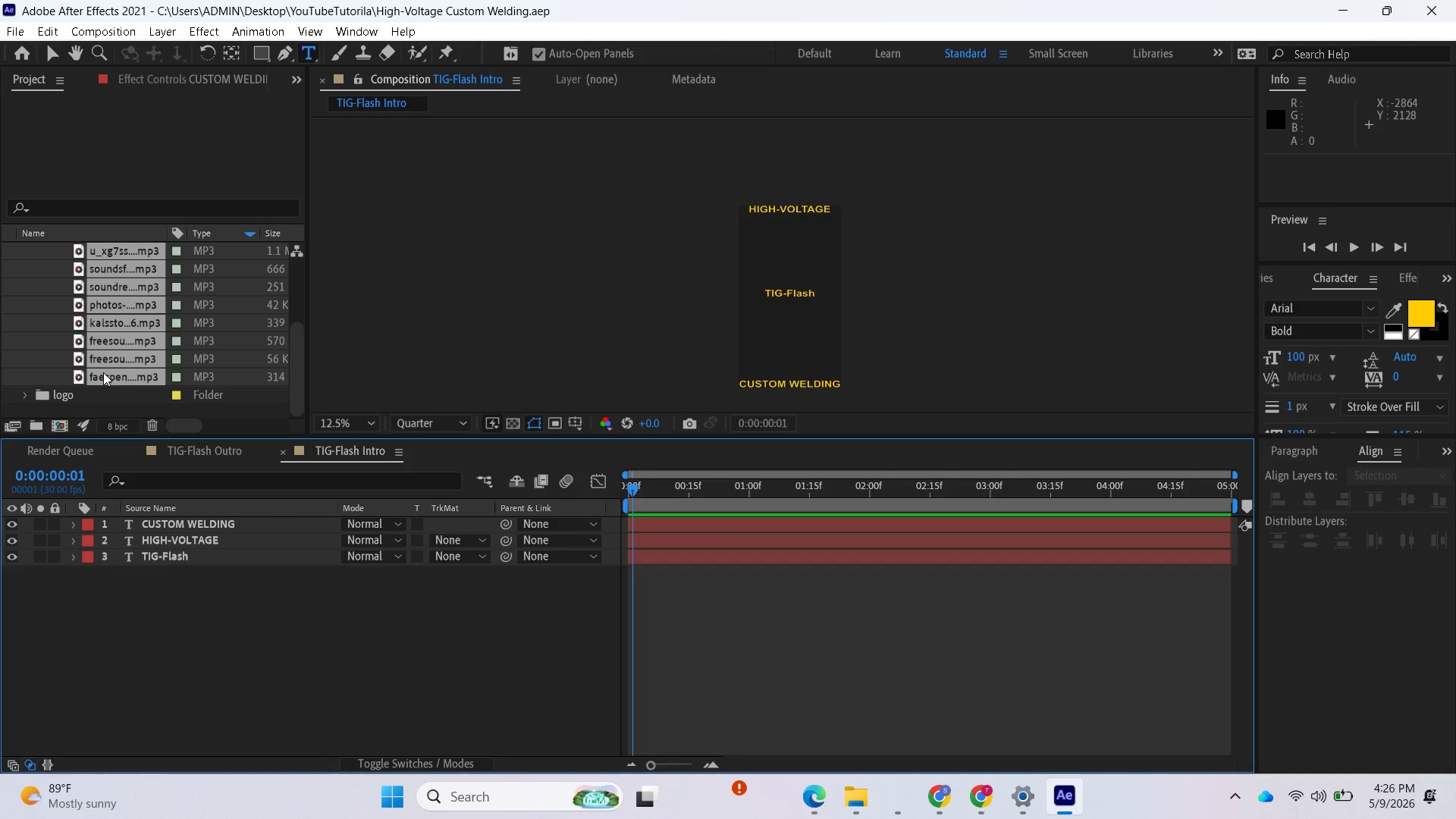 
left_click_drag(start_coordinate=[103, 372], to_coordinate=[42, 601])
 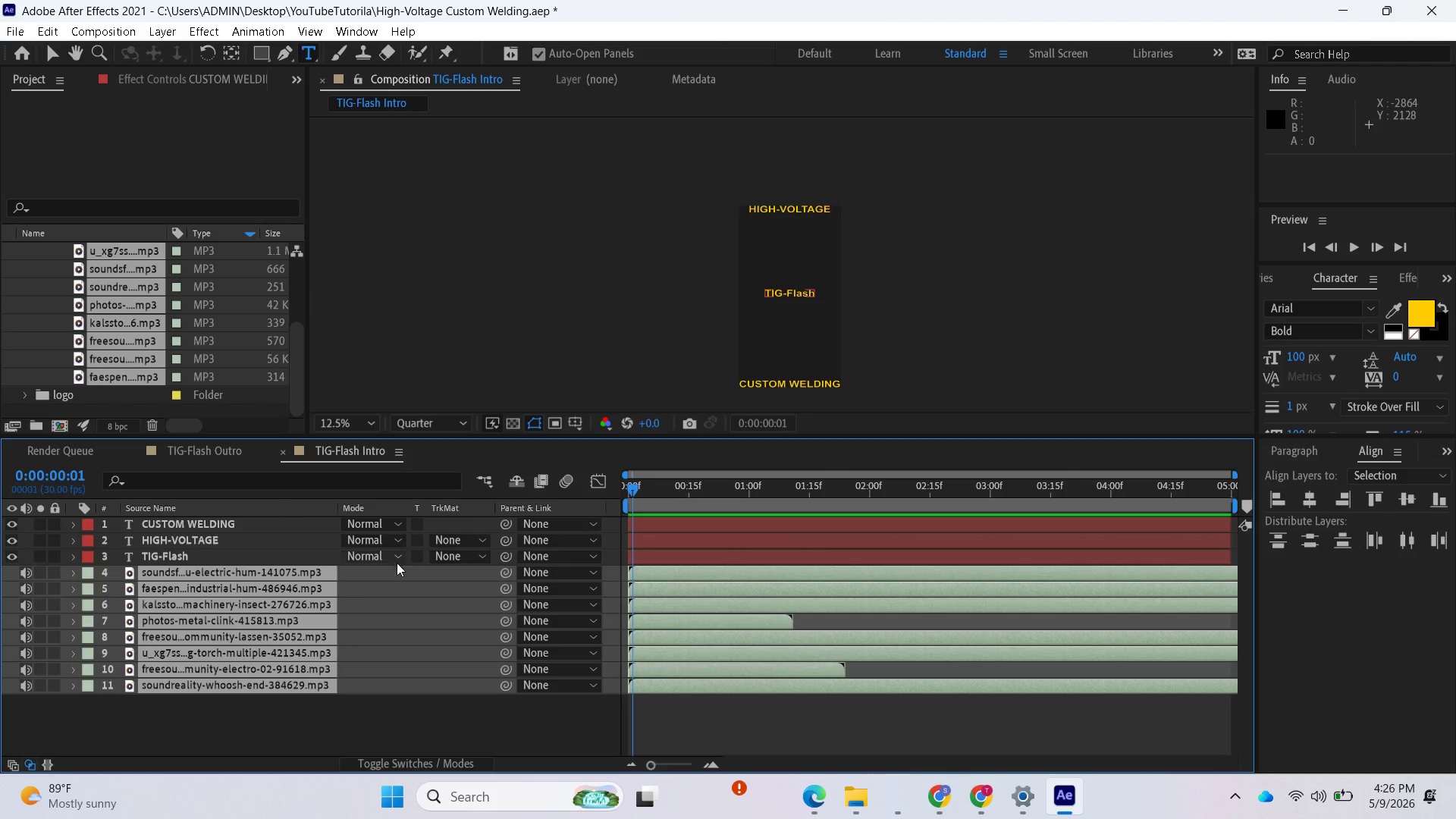 
left_click([234, 744])
 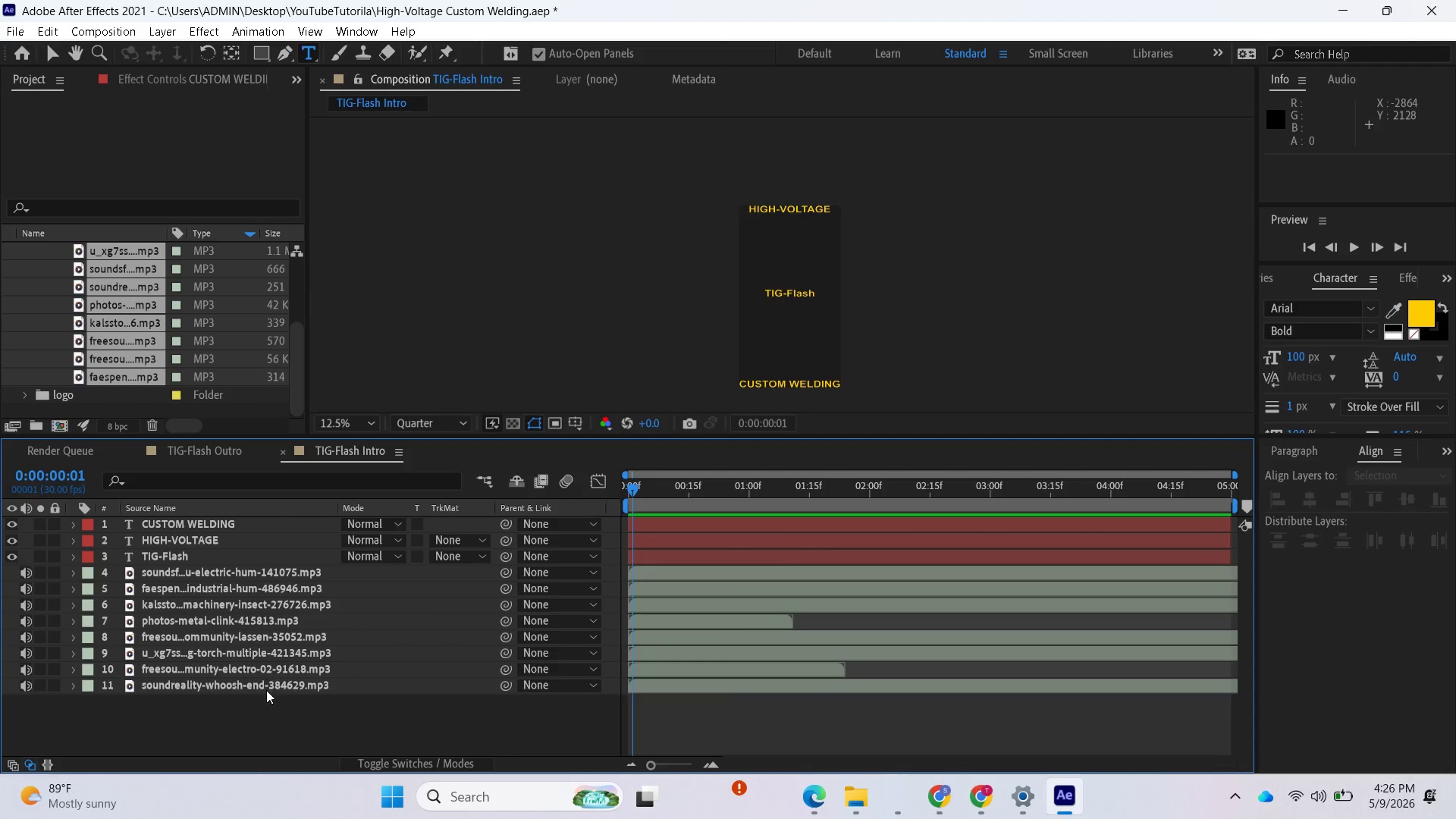 
key(Control+Z)
 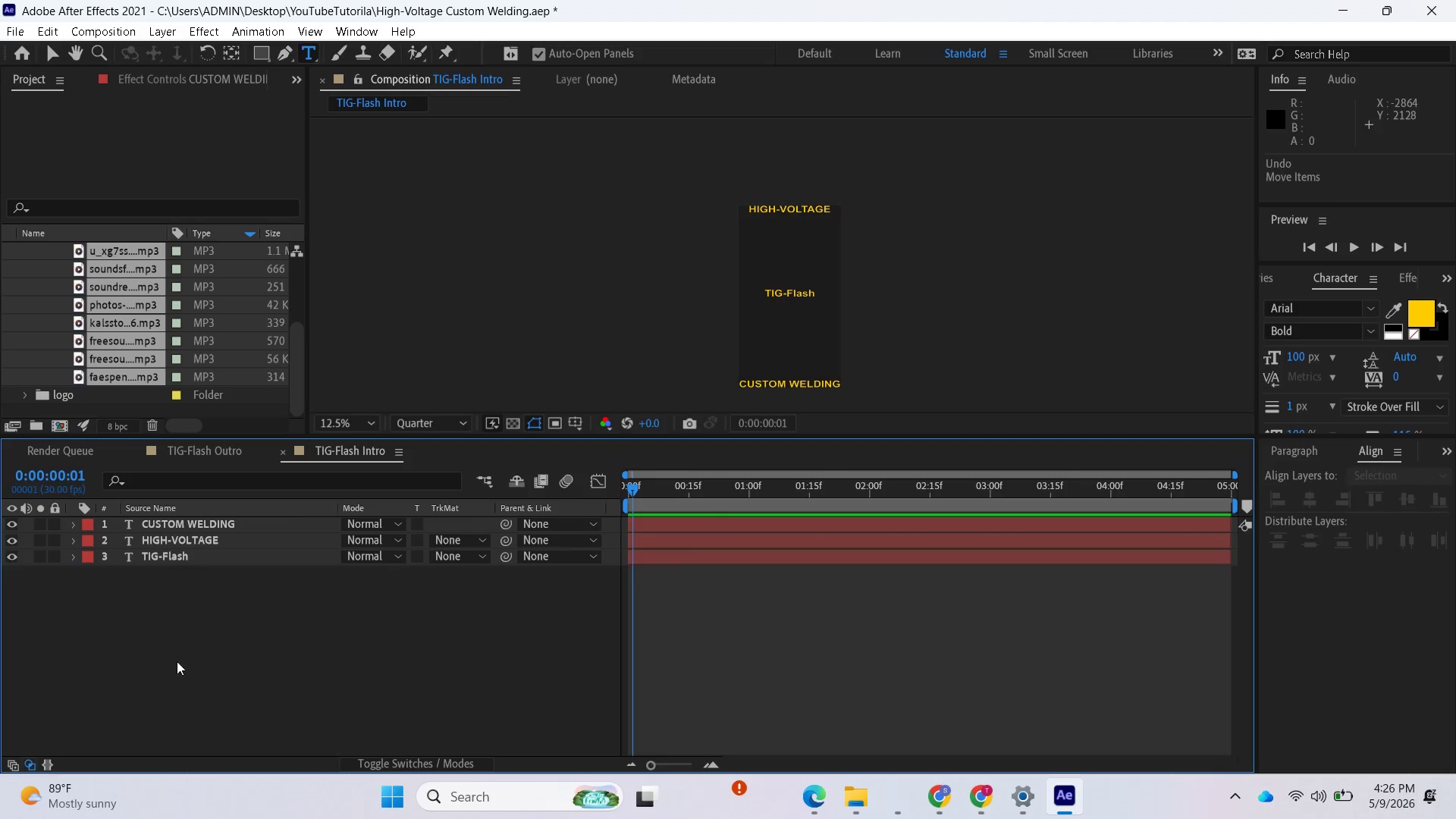 
scroll: coordinate [142, 376], scroll_direction: up, amount: 3.0
 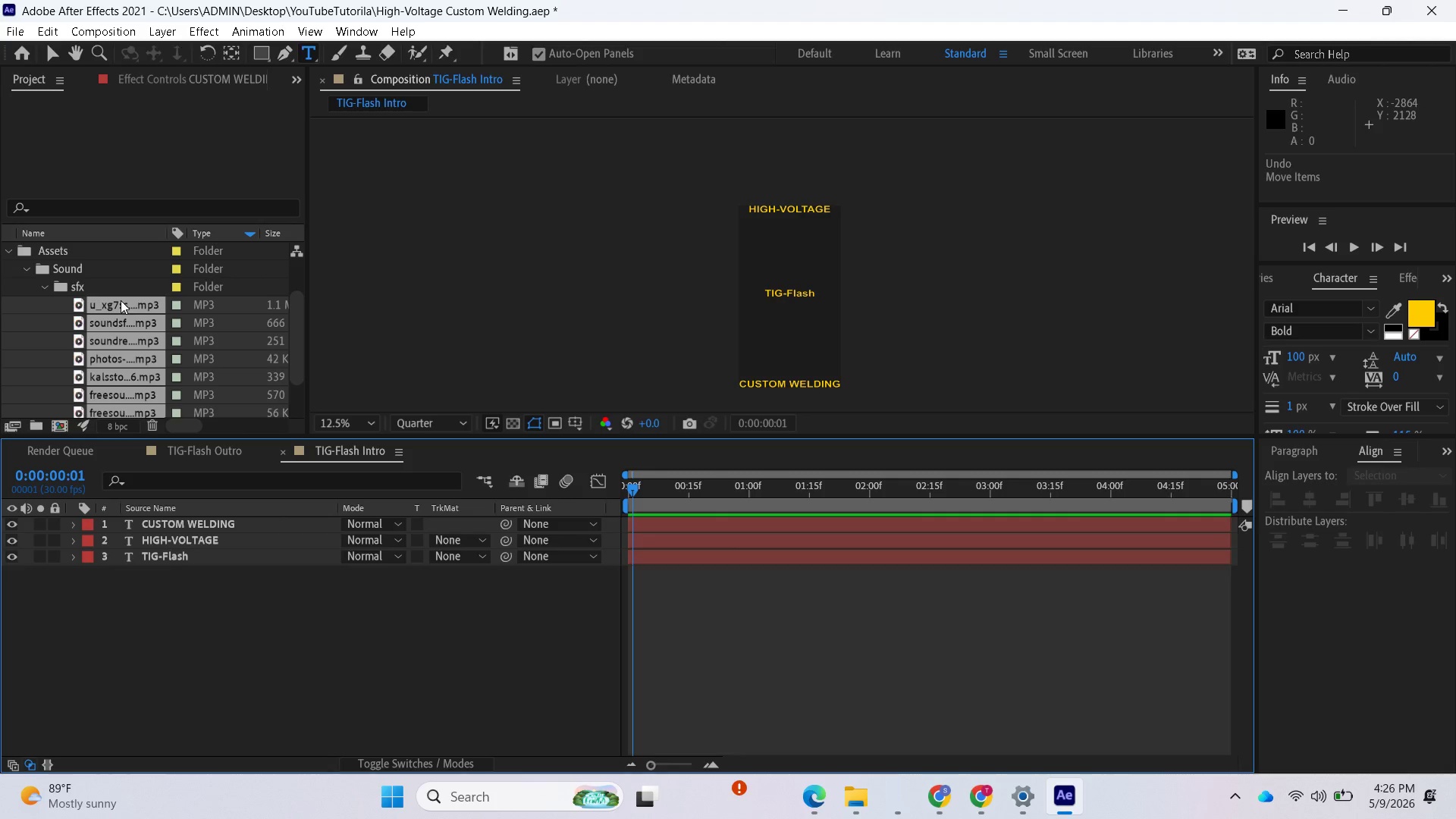 
left_click([121, 300])
 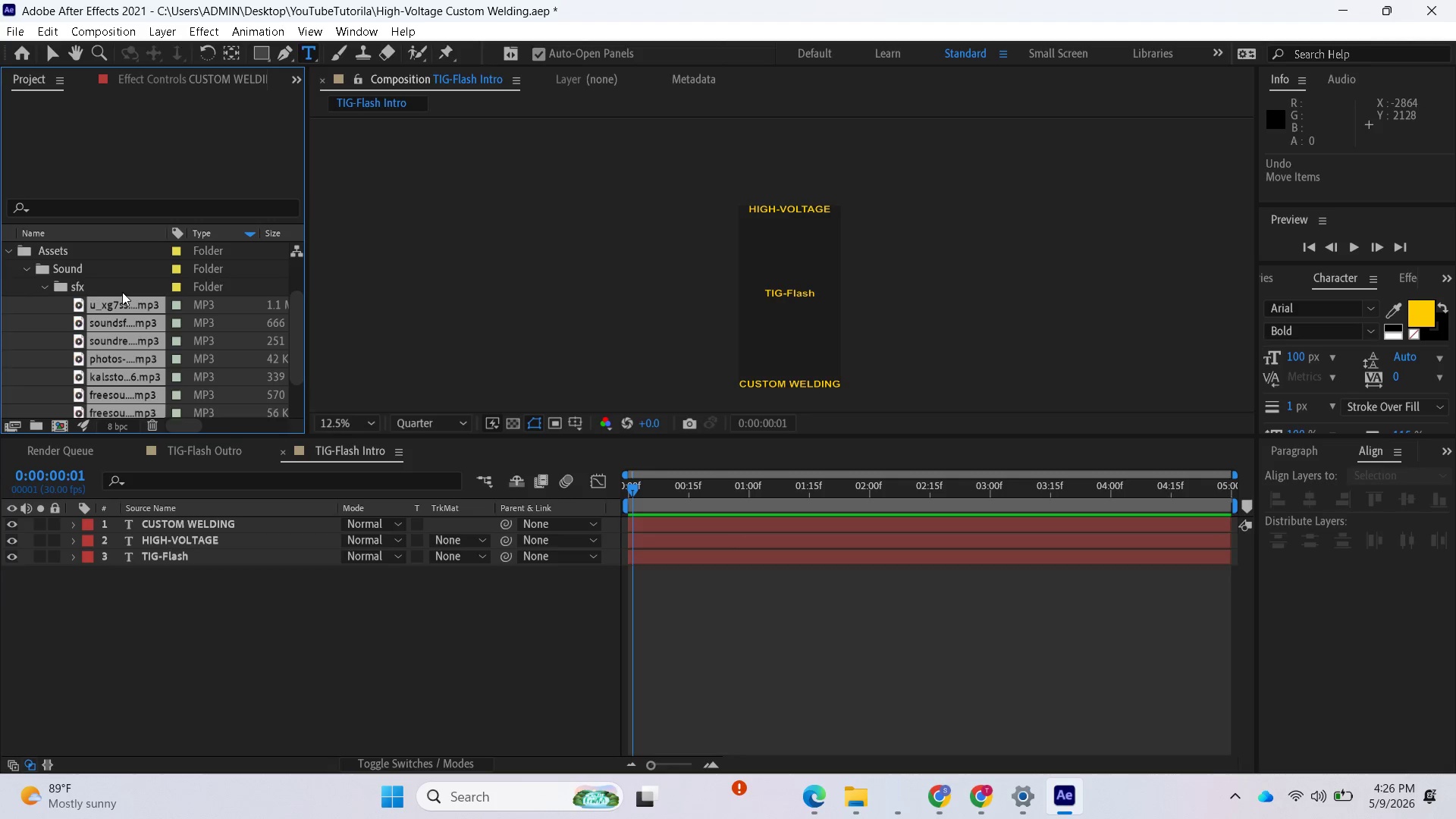 
left_click([122, 292])
 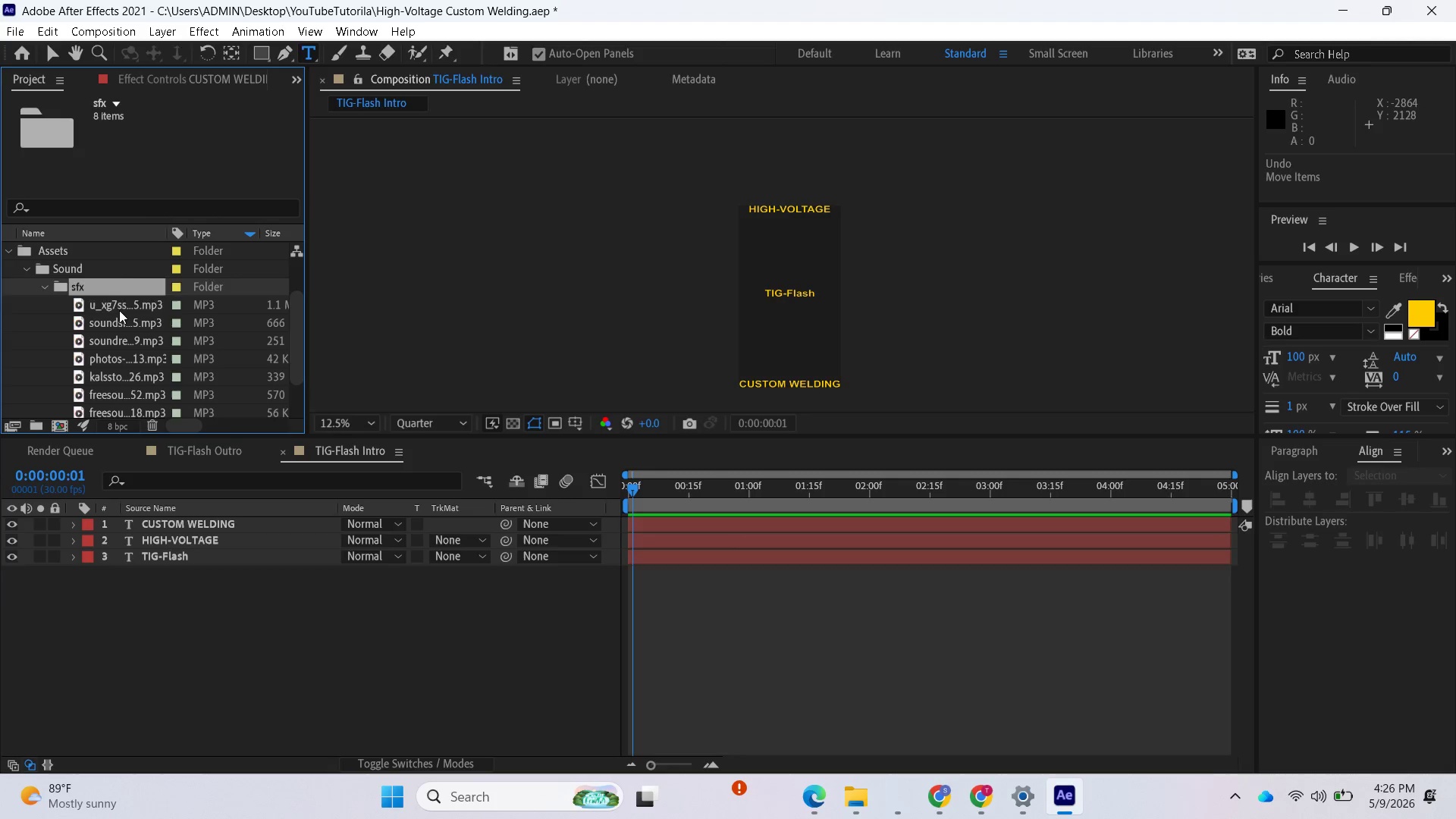 
left_click([119, 310])
 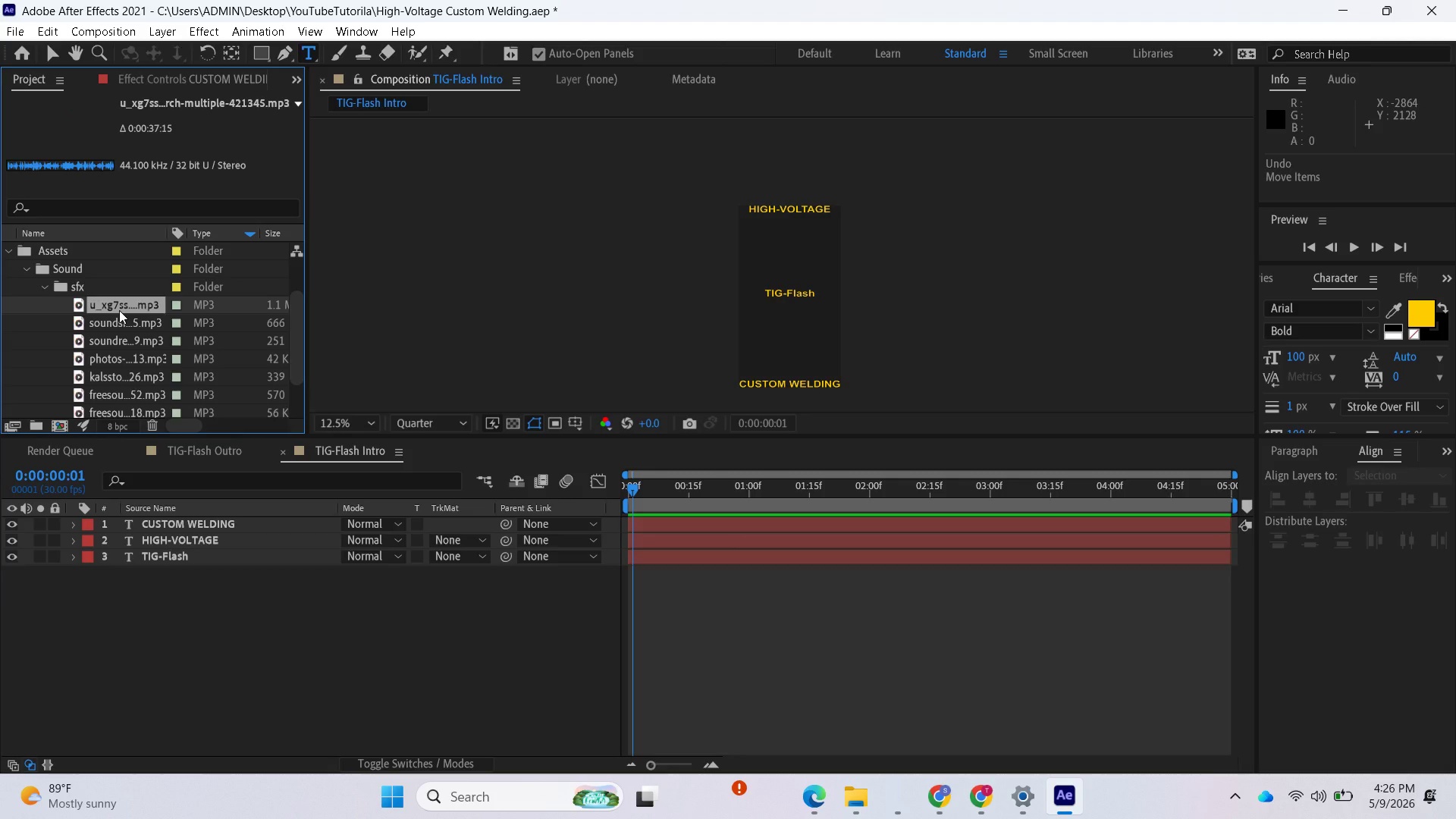 
scroll: coordinate [111, 373], scroll_direction: down, amount: 1.0
 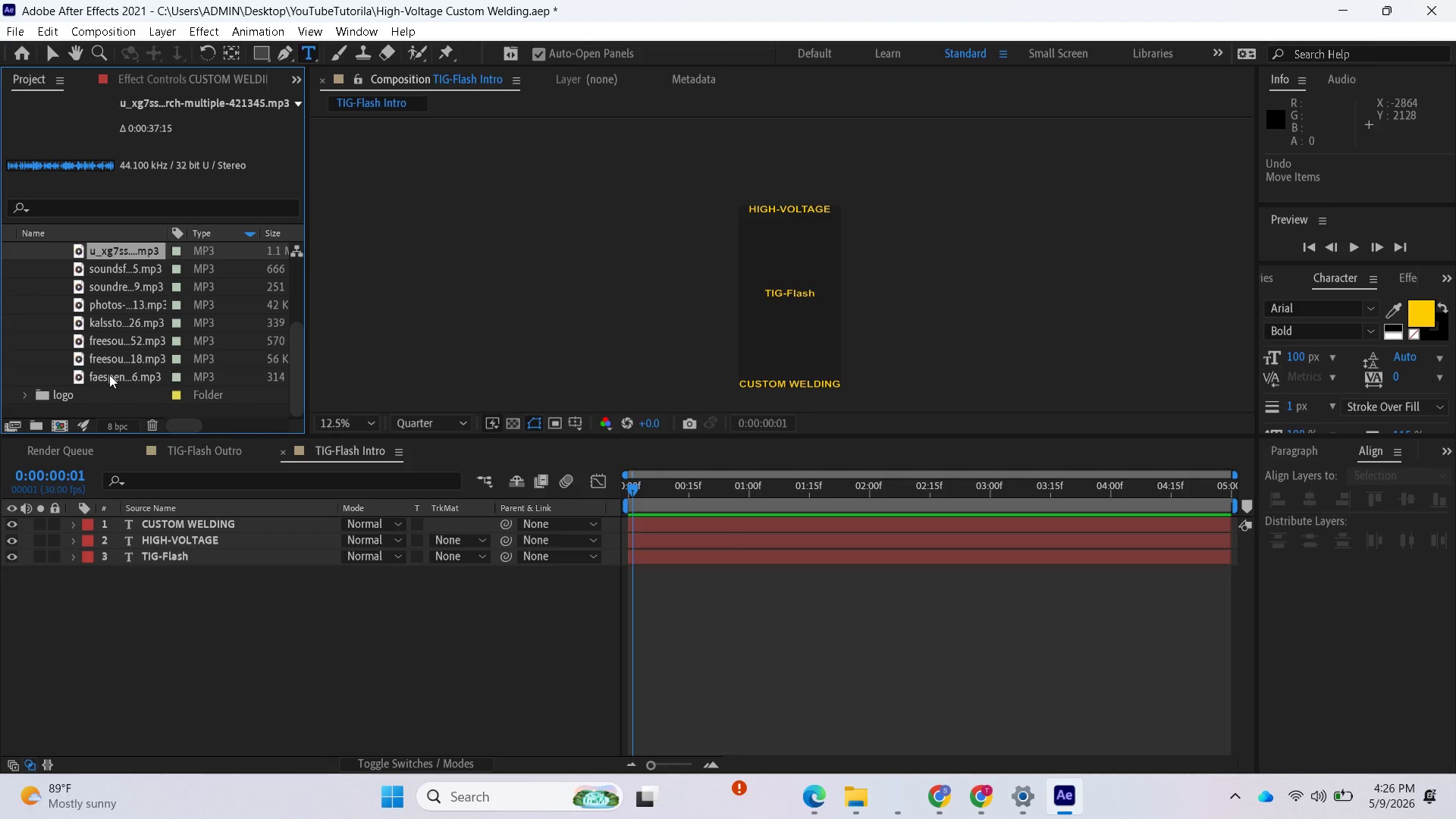 
left_click_drag(start_coordinate=[109, 375], to_coordinate=[90, 627])
 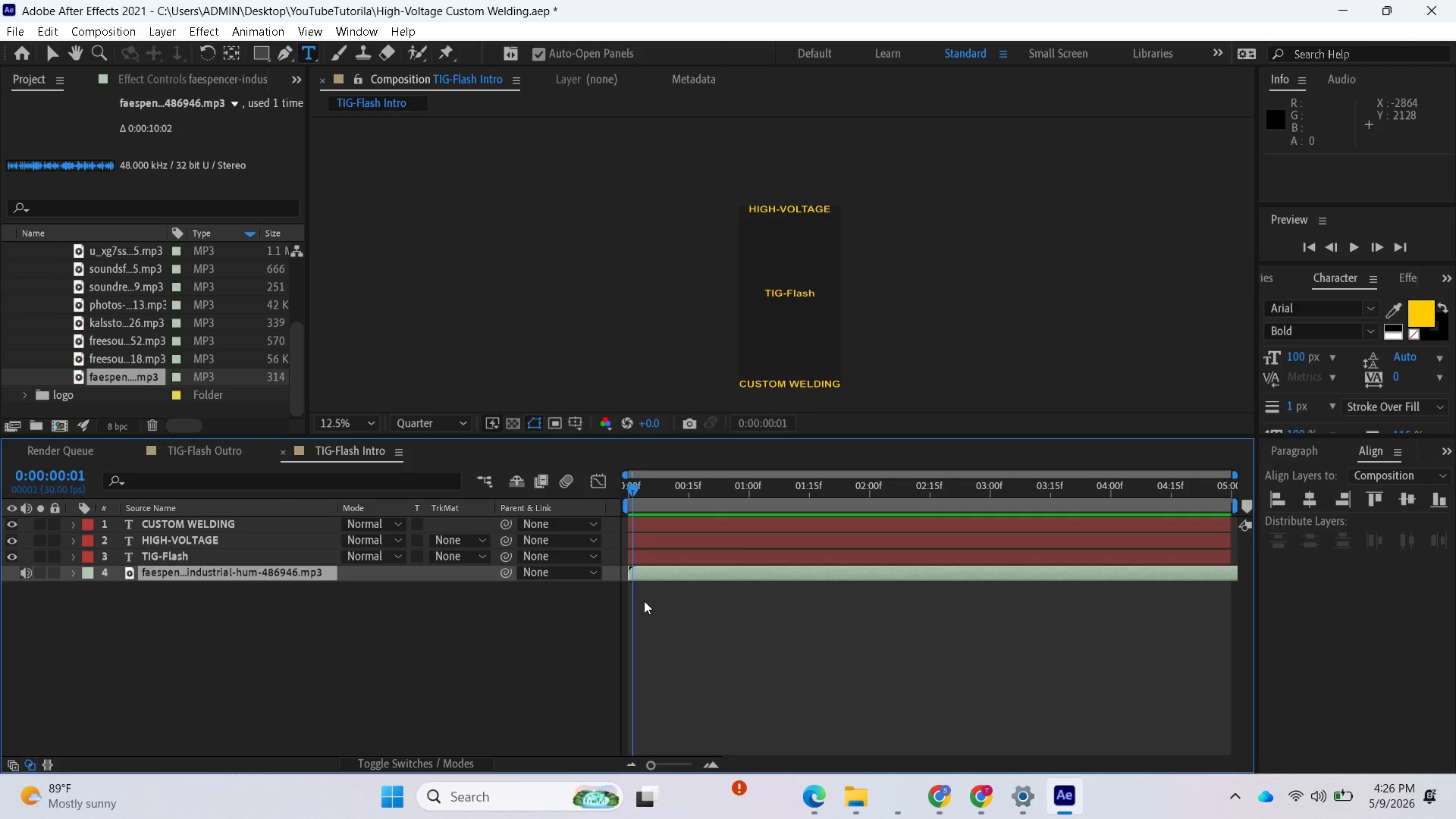 
key(L)
 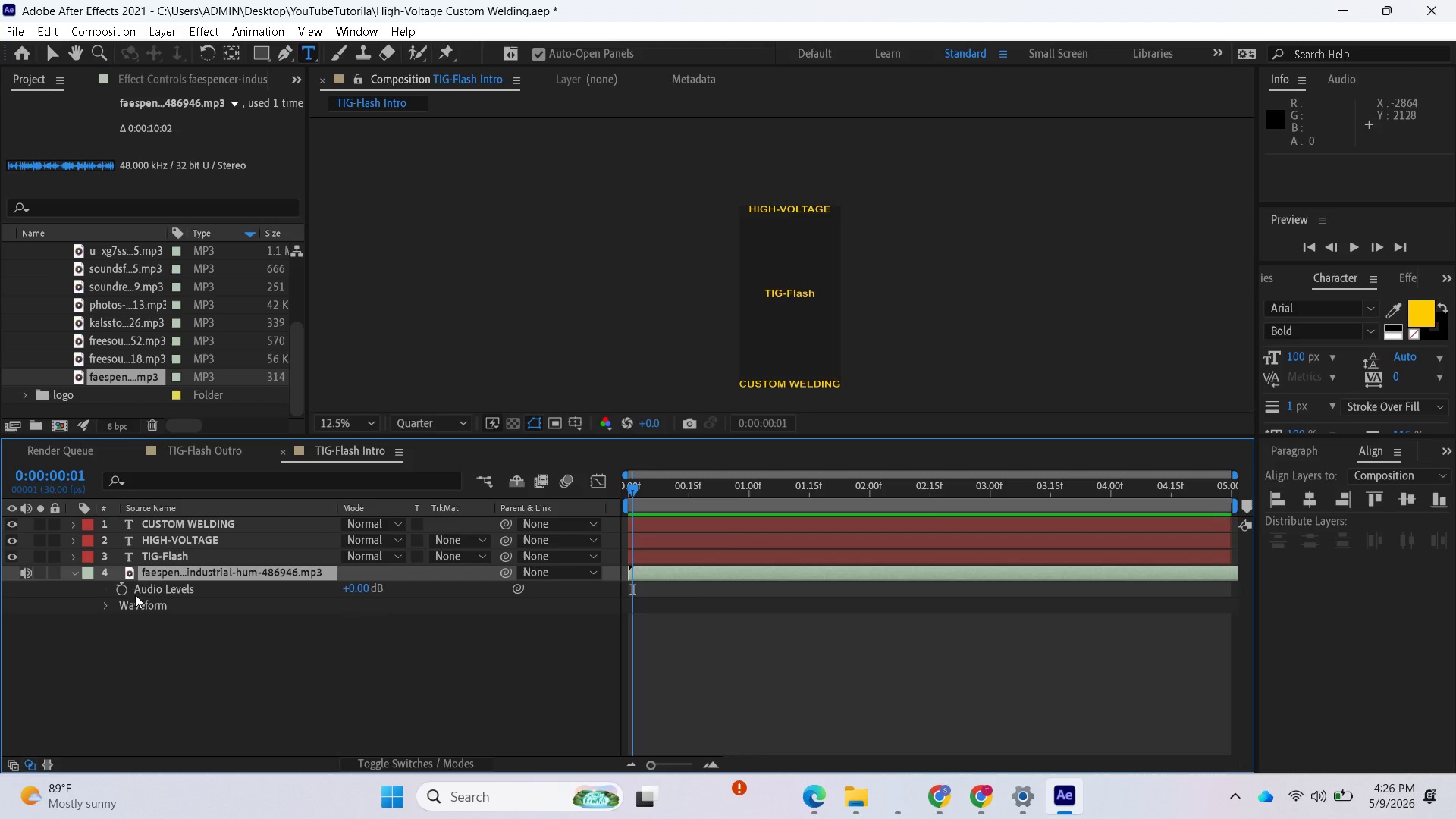 
mouse_move([122, 609])
 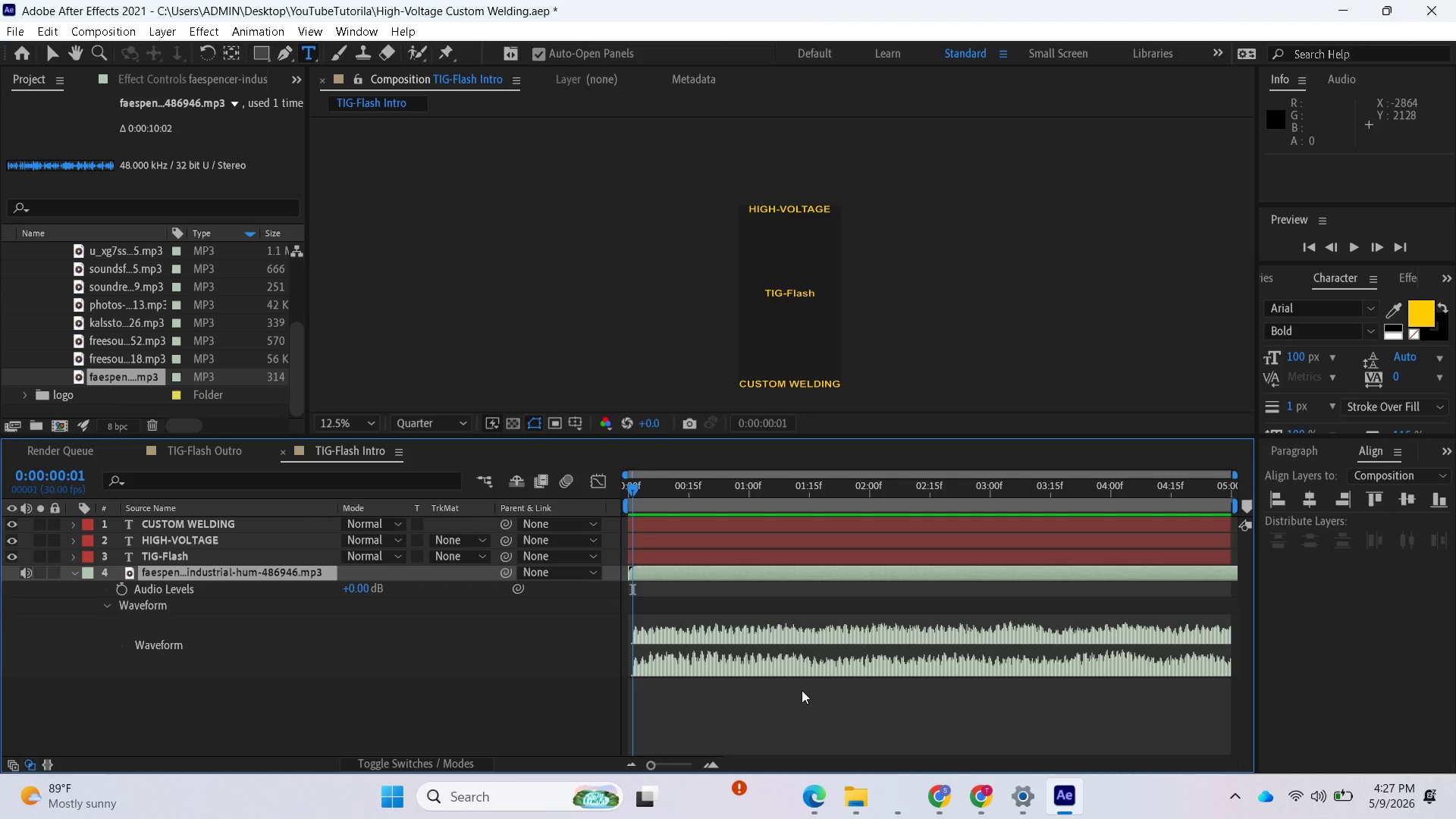 
key(Space)
 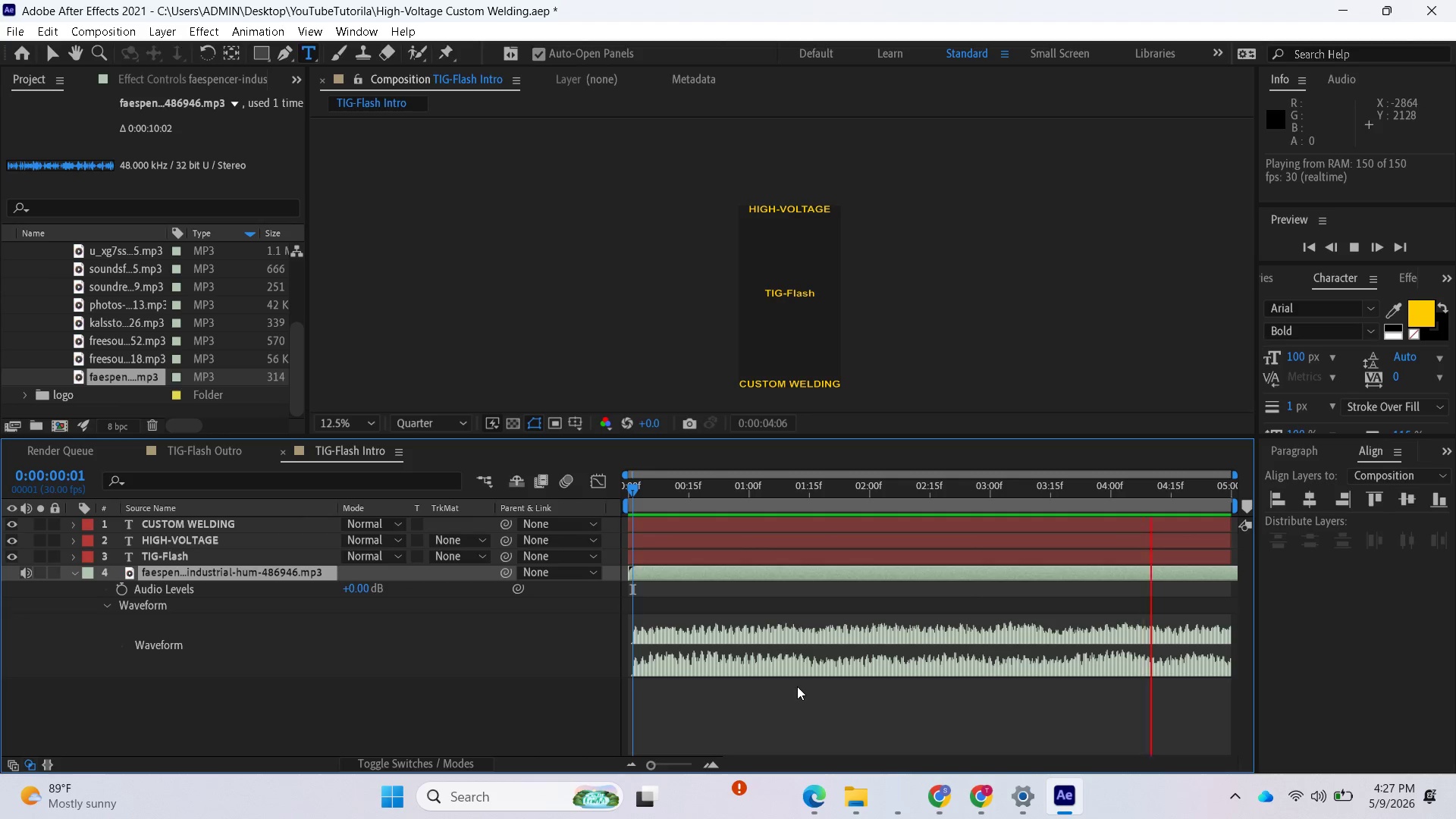 
wait(6.16)
 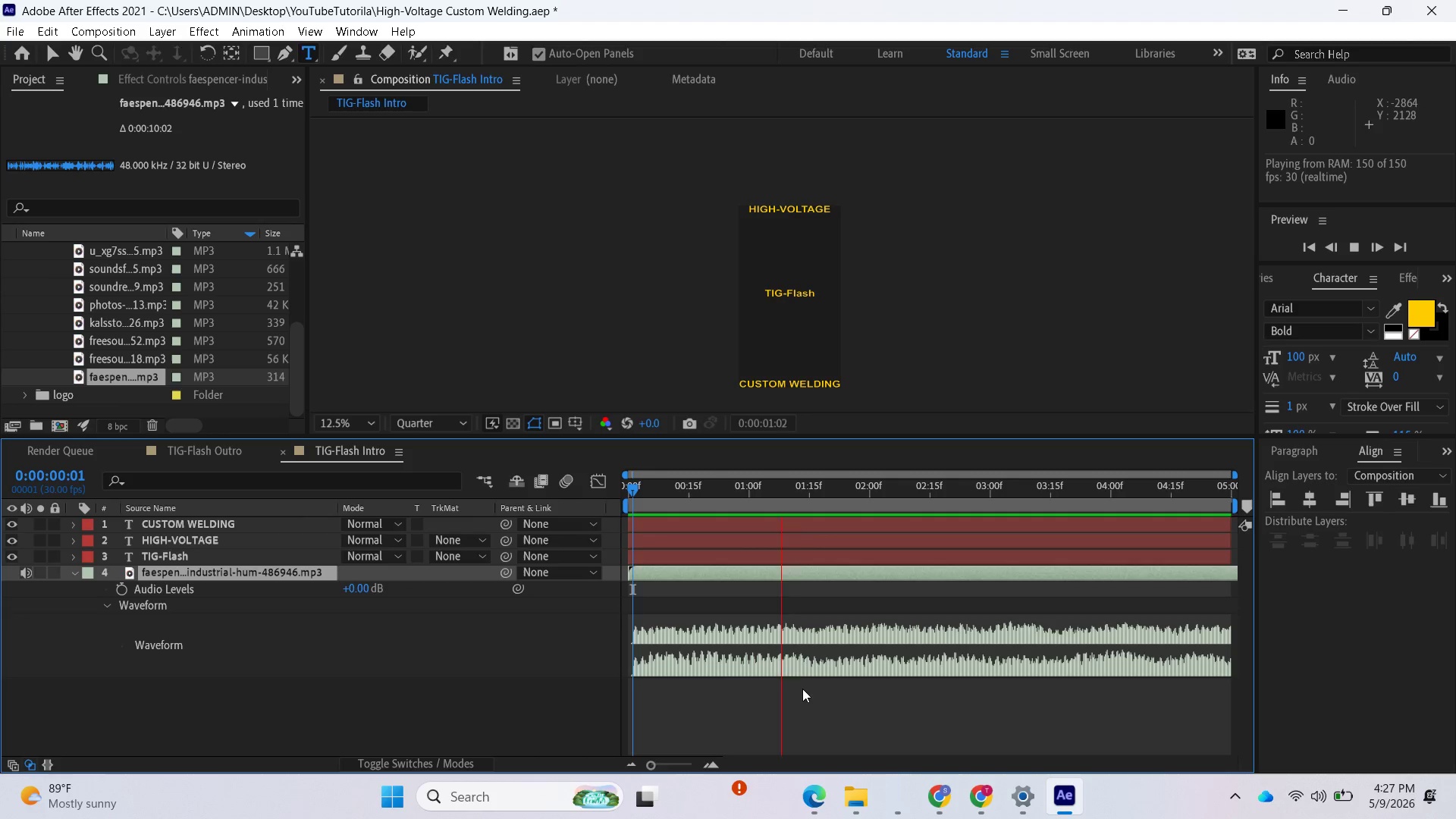 
key(Space)
 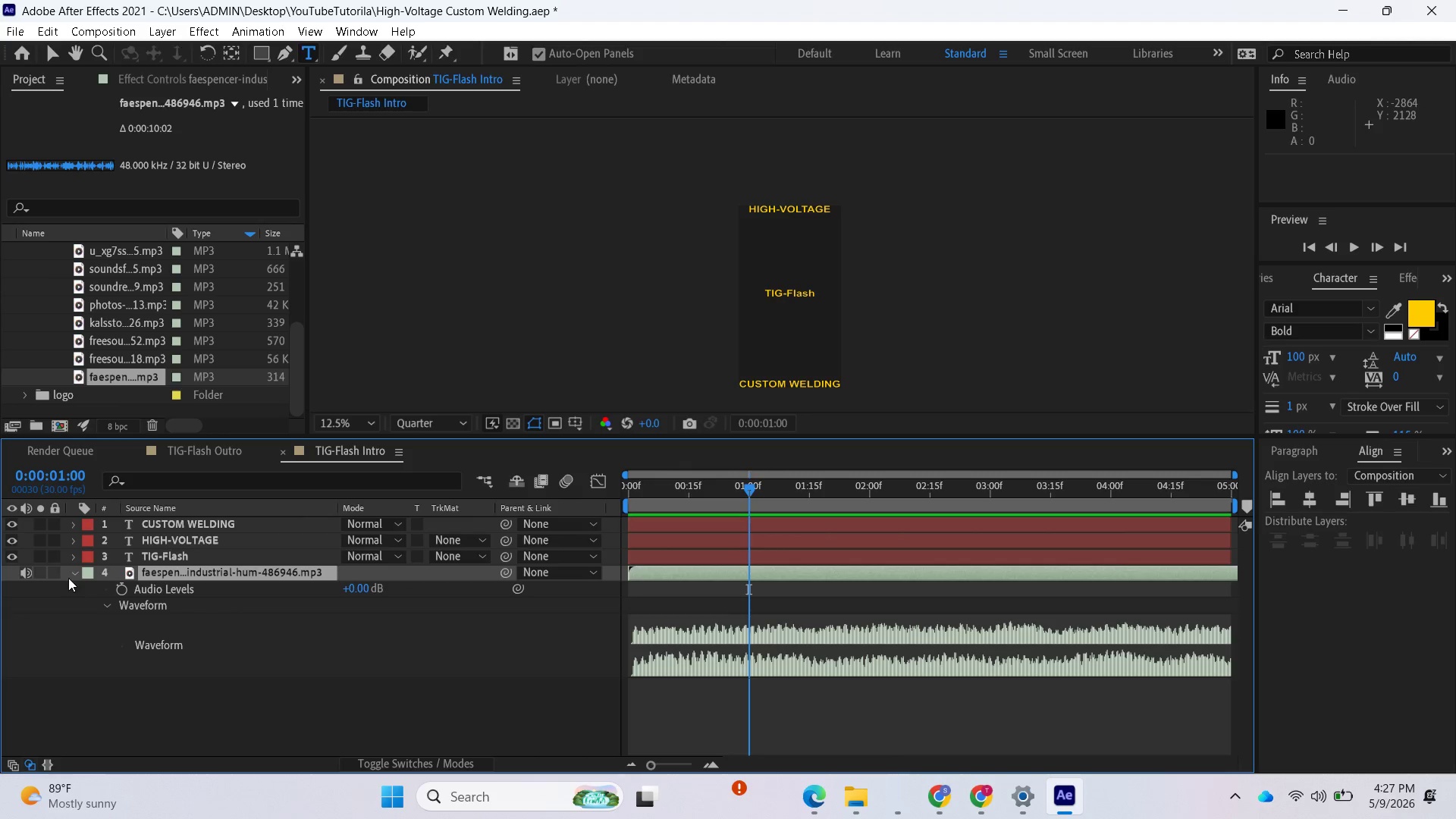 
left_click([71, 573])
 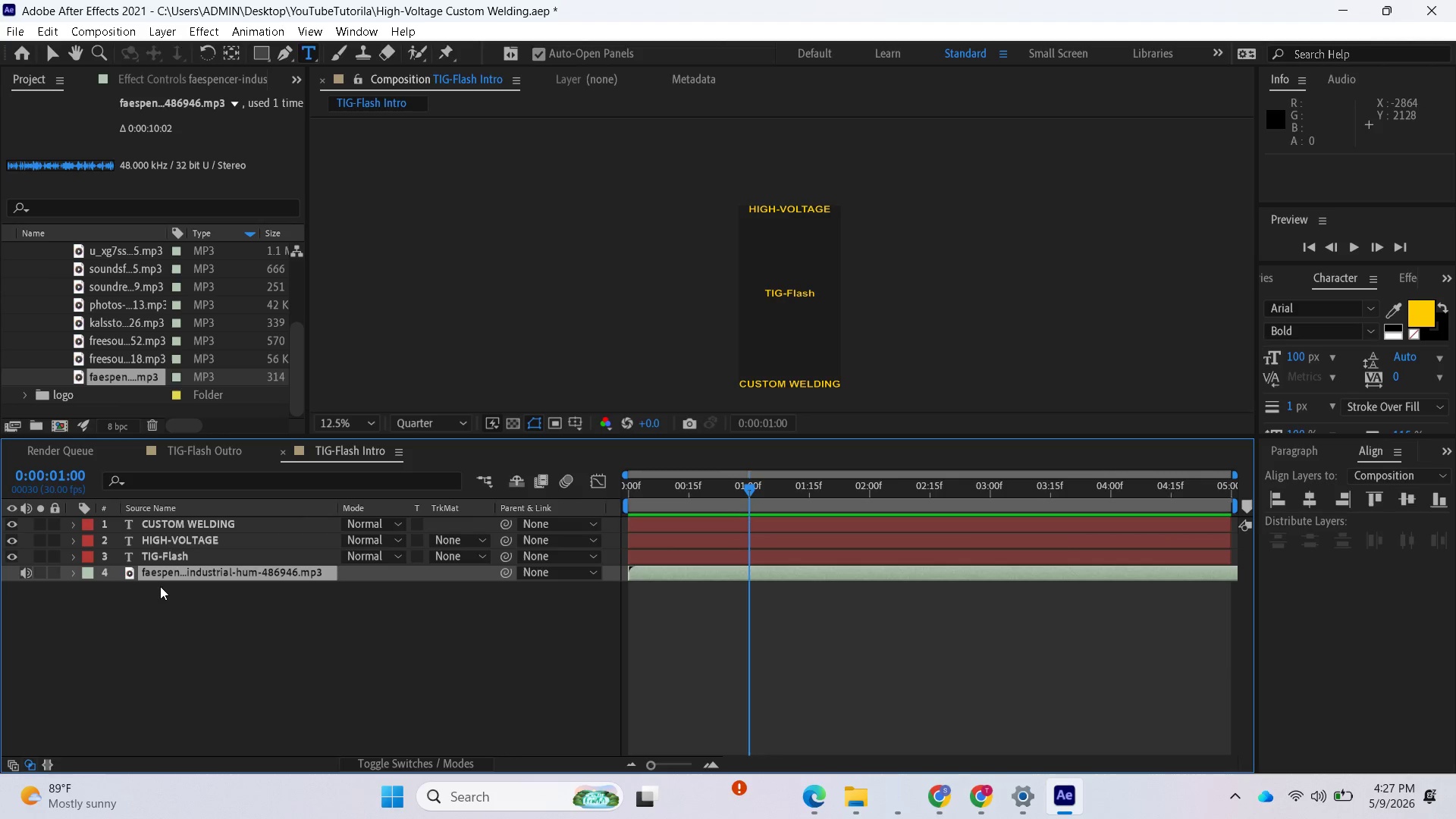 
wait(6.11)
 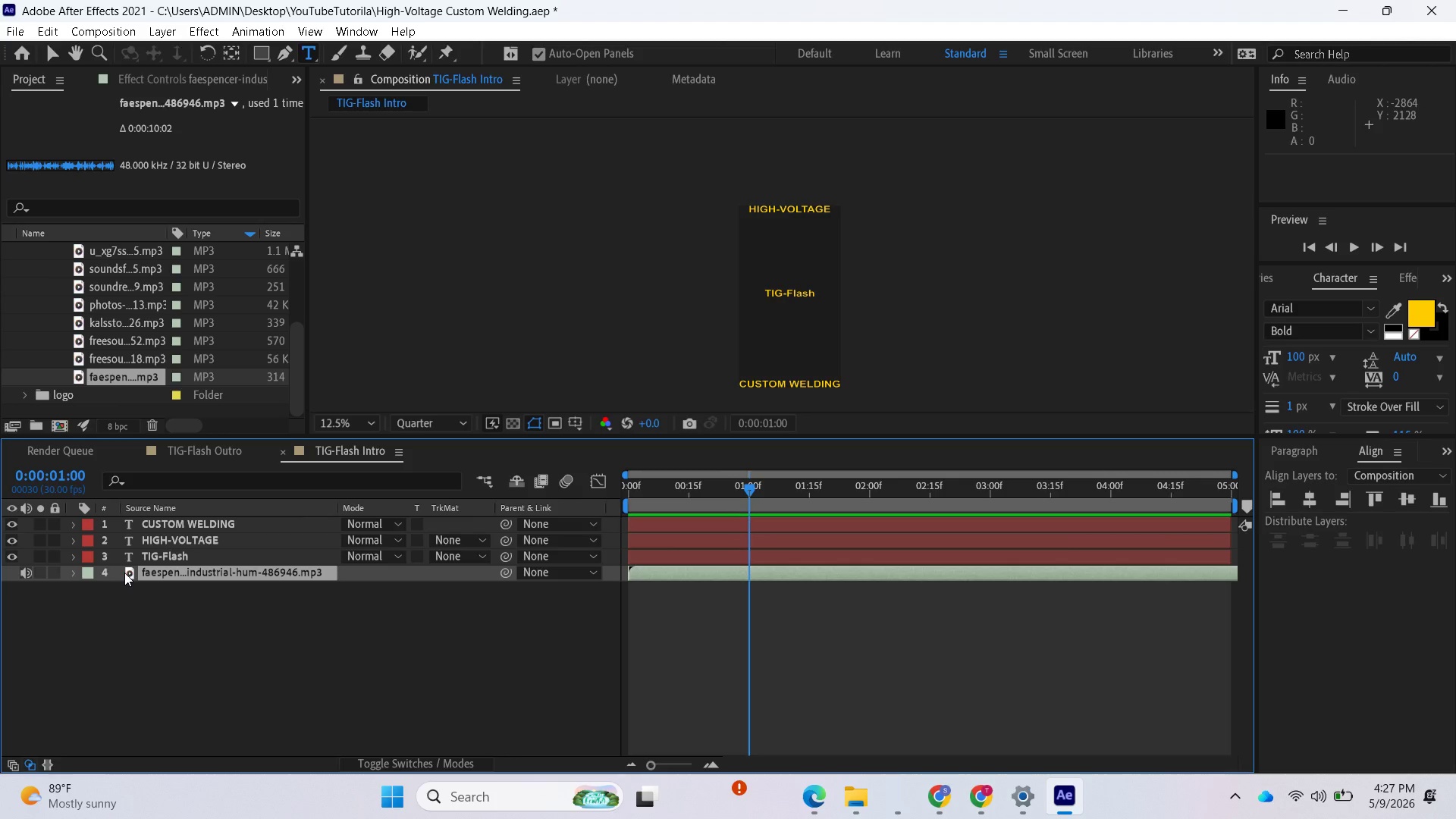 
key(Space)
 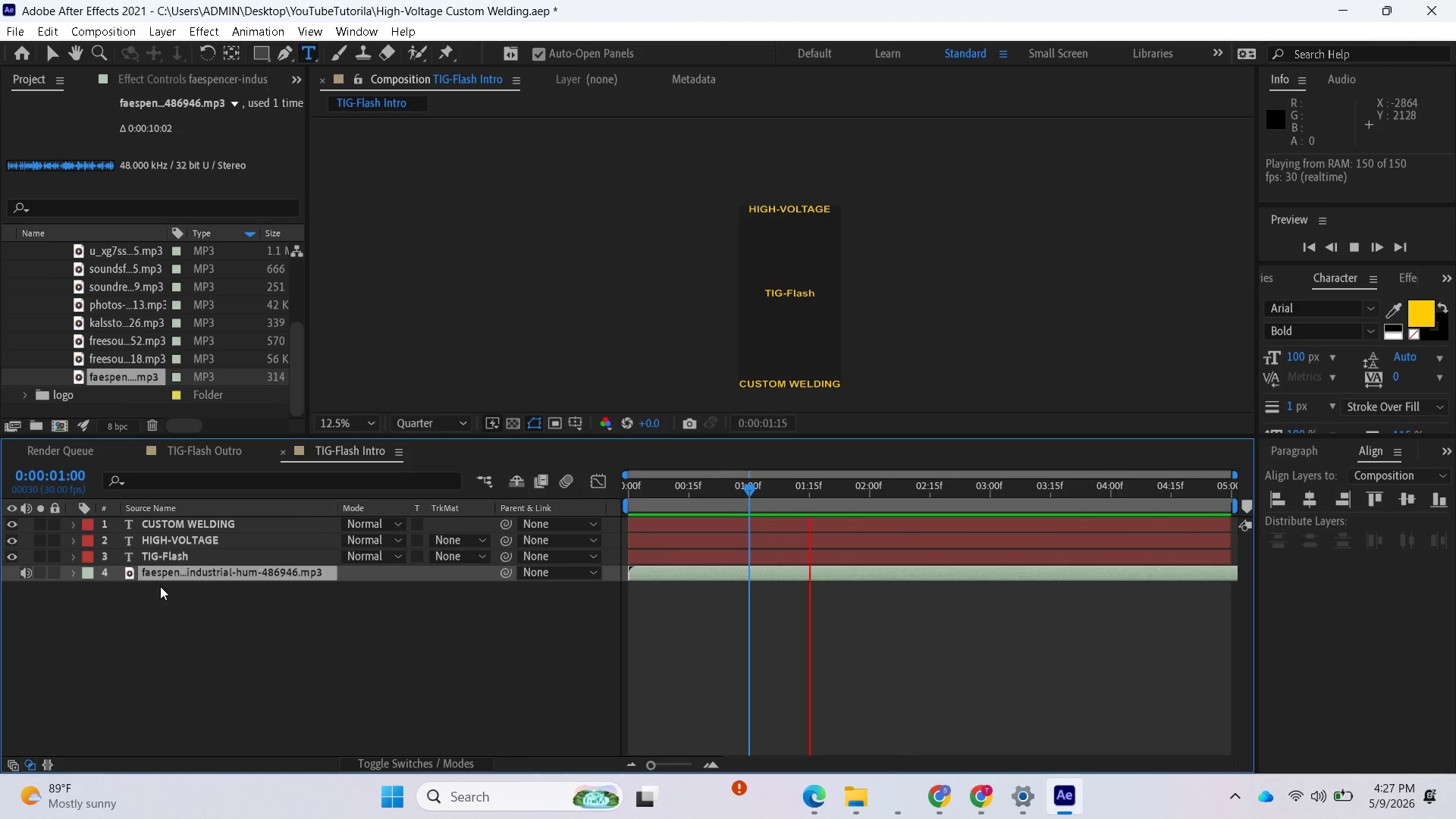 
wait(30.73)
 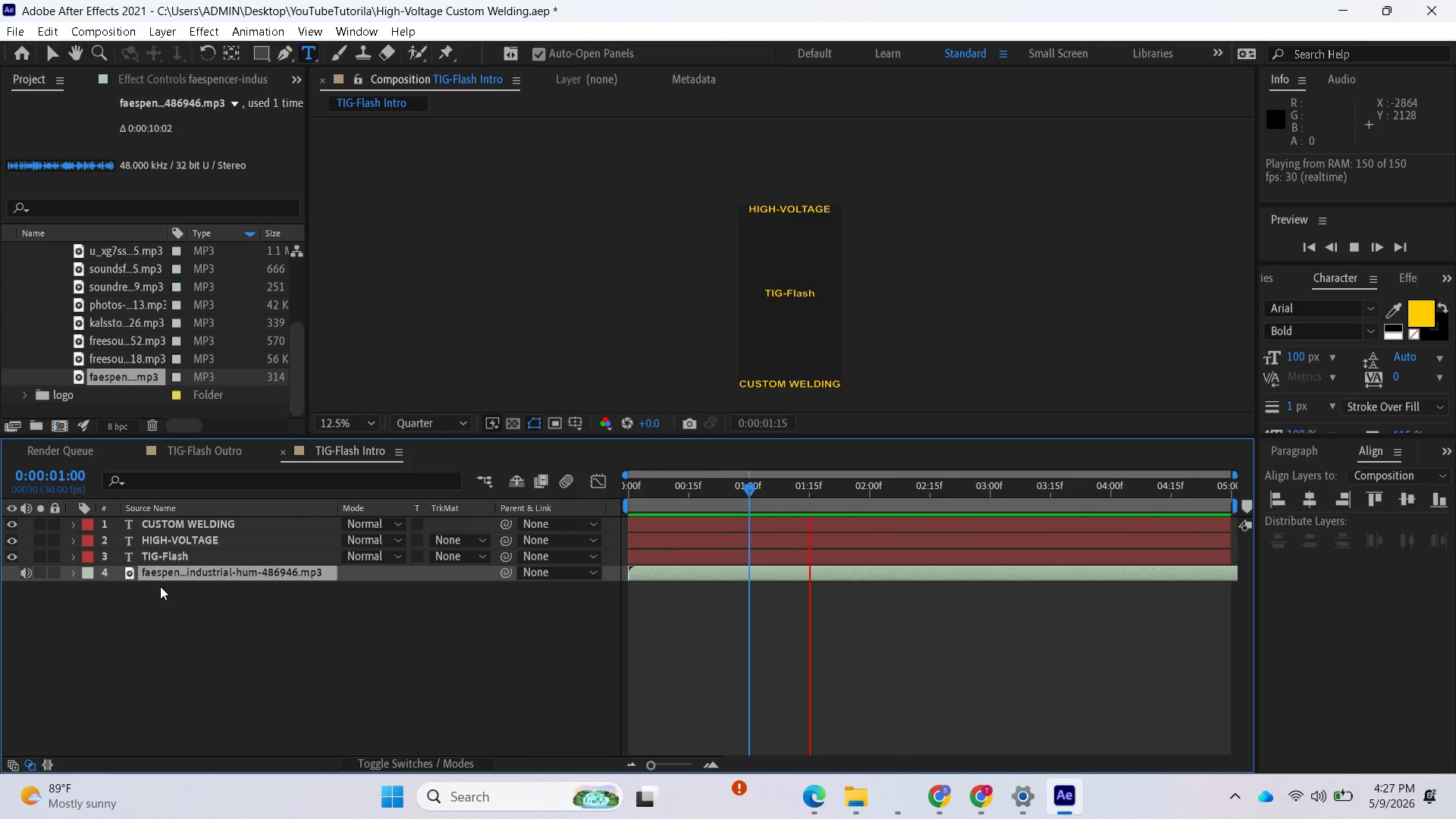 
key(Space)
 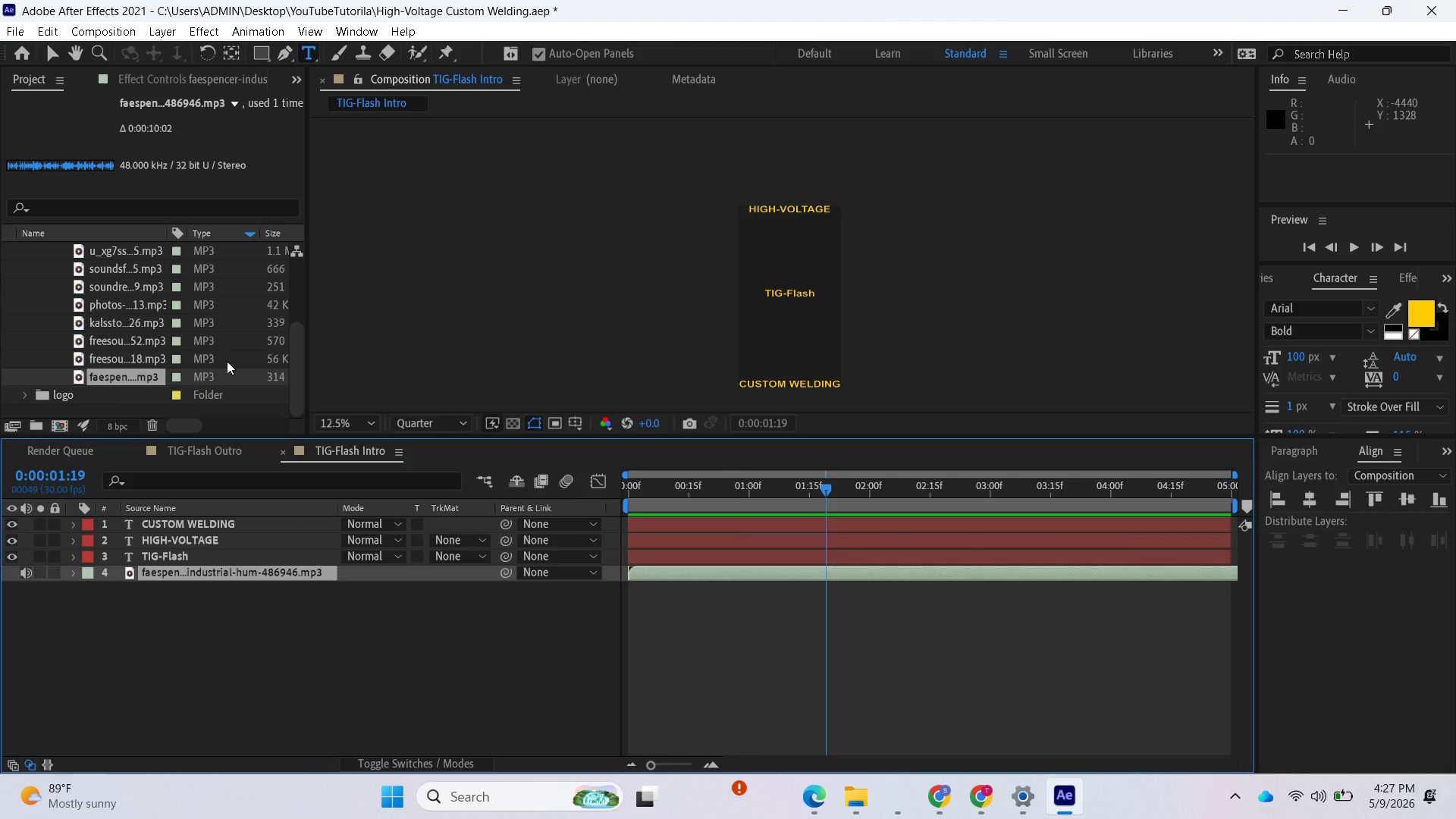 
scroll: coordinate [181, 355], scroll_direction: down, amount: 1.0
 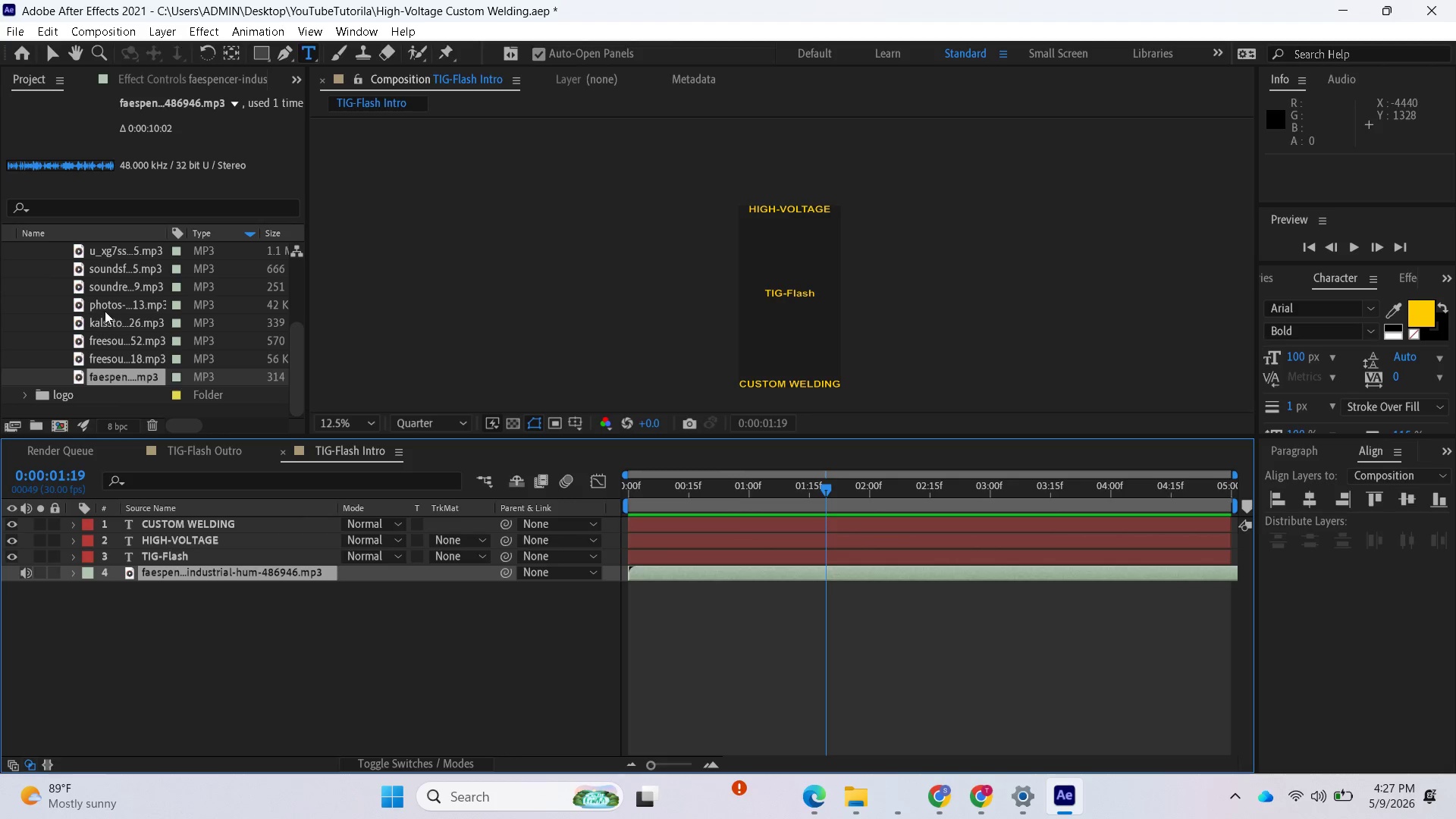 
scroll: coordinate [113, 297], scroll_direction: up, amount: 1.0
 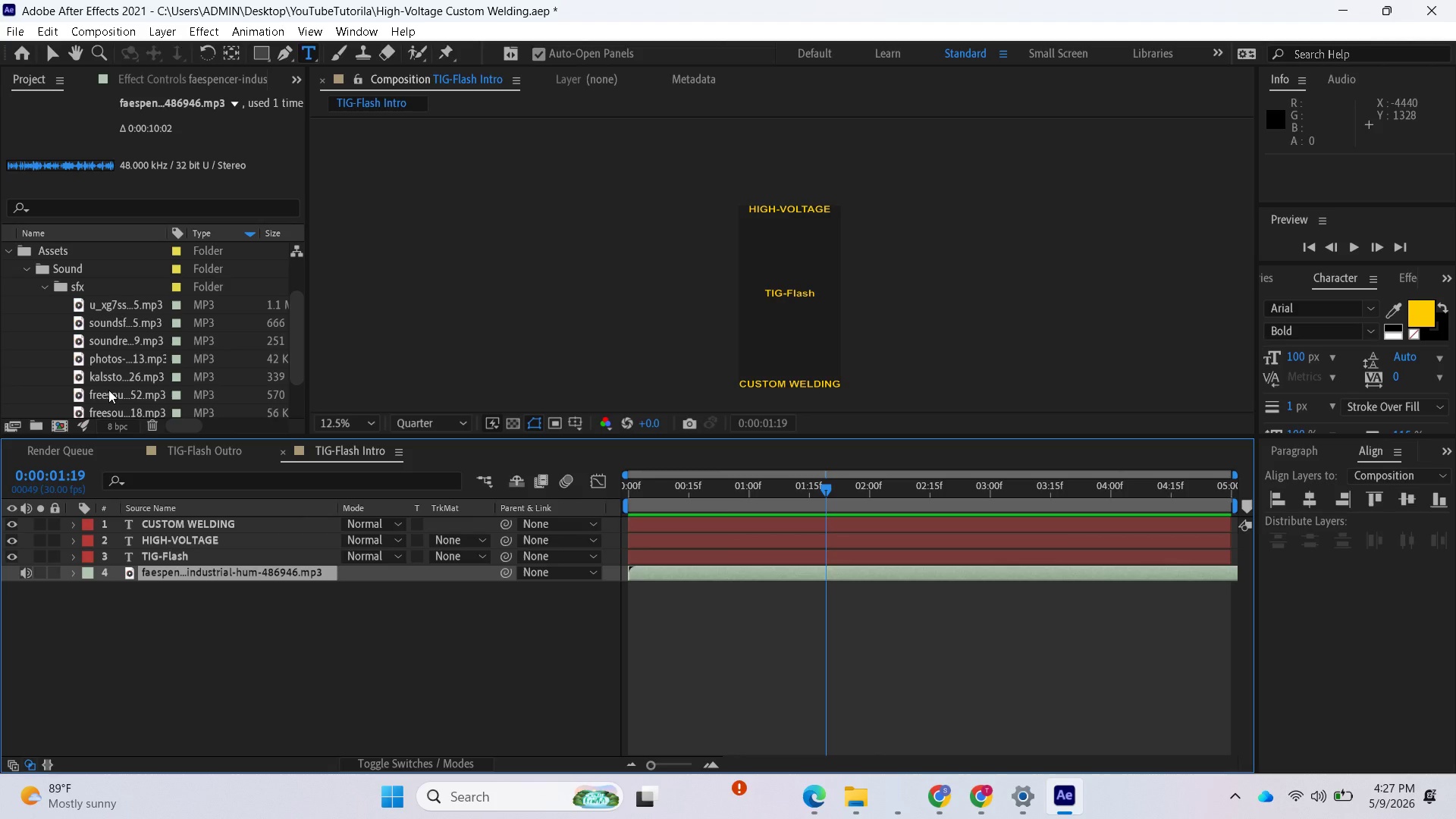 
scroll: coordinate [108, 390], scroll_direction: down, amount: 1.0
 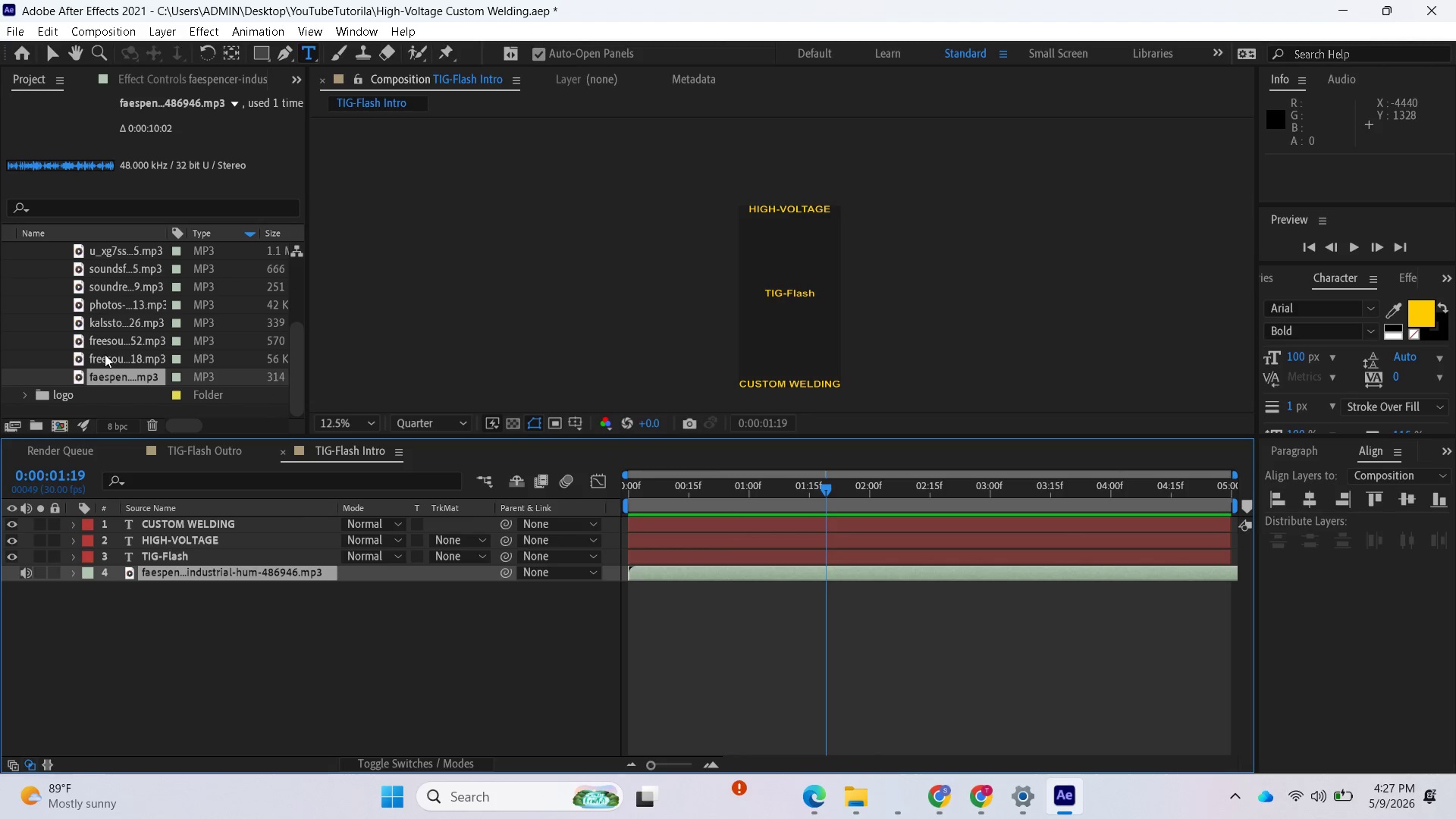 
left_click_drag(start_coordinate=[105, 354], to_coordinate=[95, 593])
 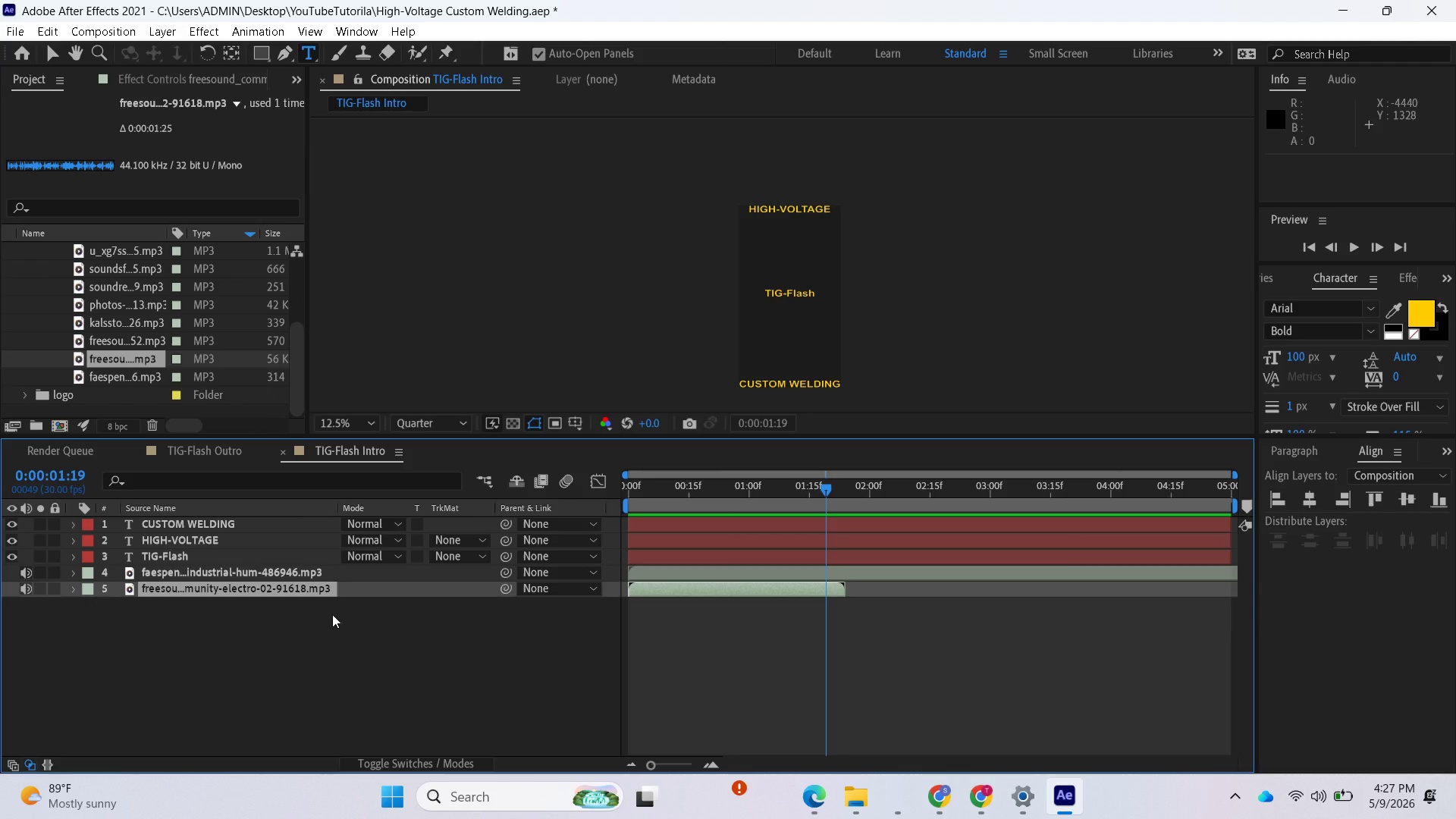 
key(L)
 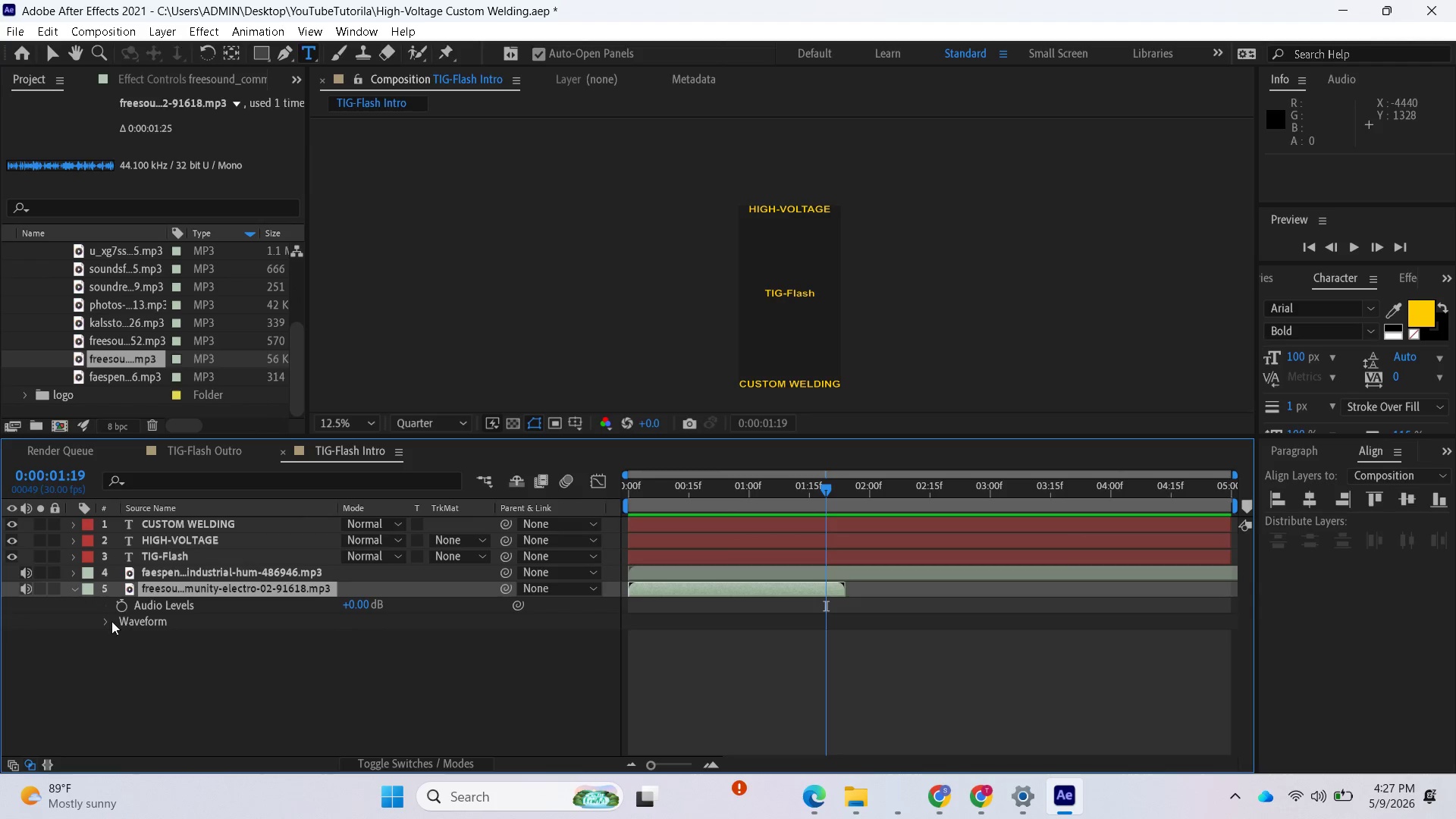 
left_click([106, 624])
 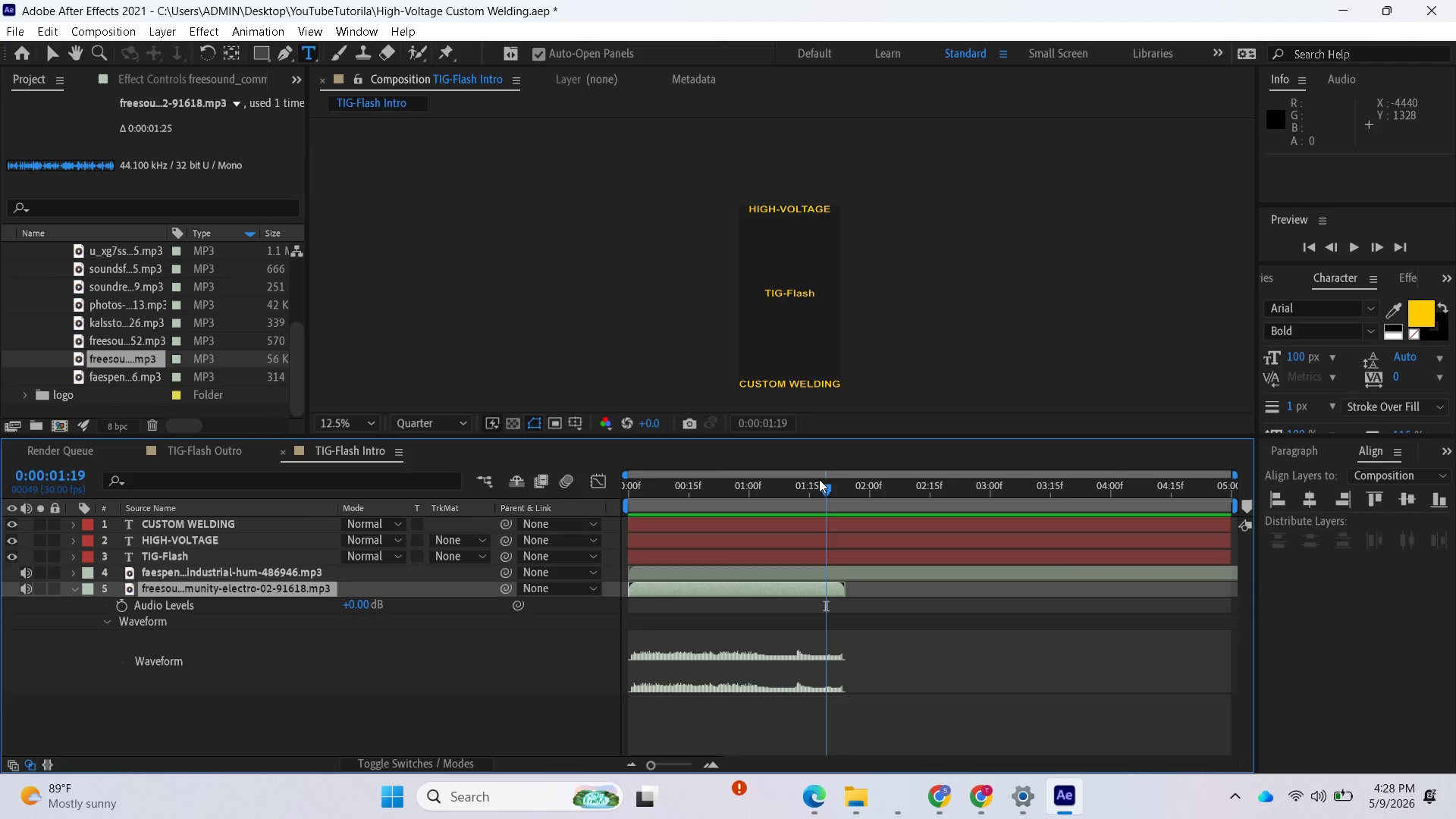 
left_click_drag(start_coordinate=[824, 481], to_coordinate=[617, 510])
 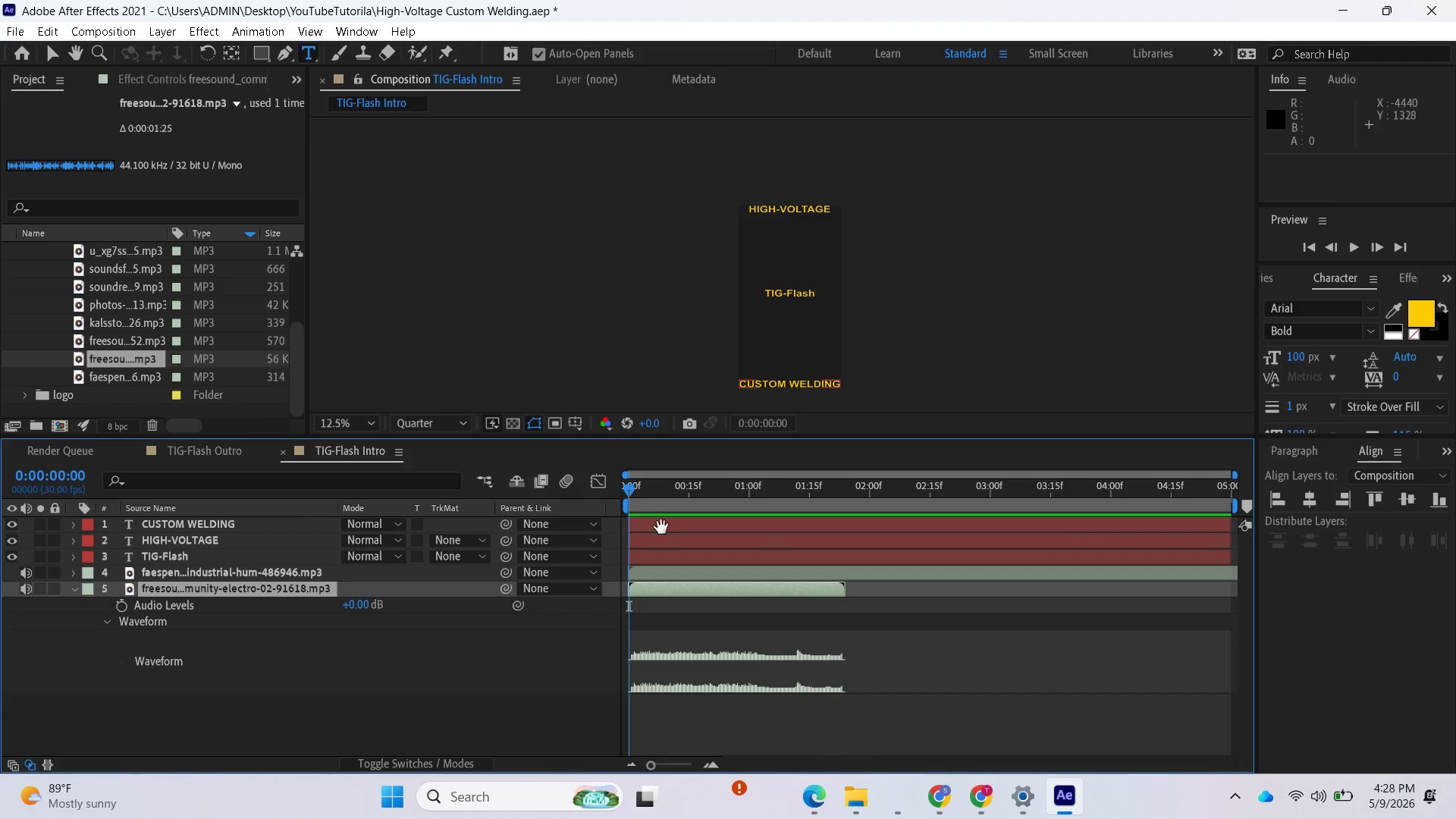 
key(Space)
 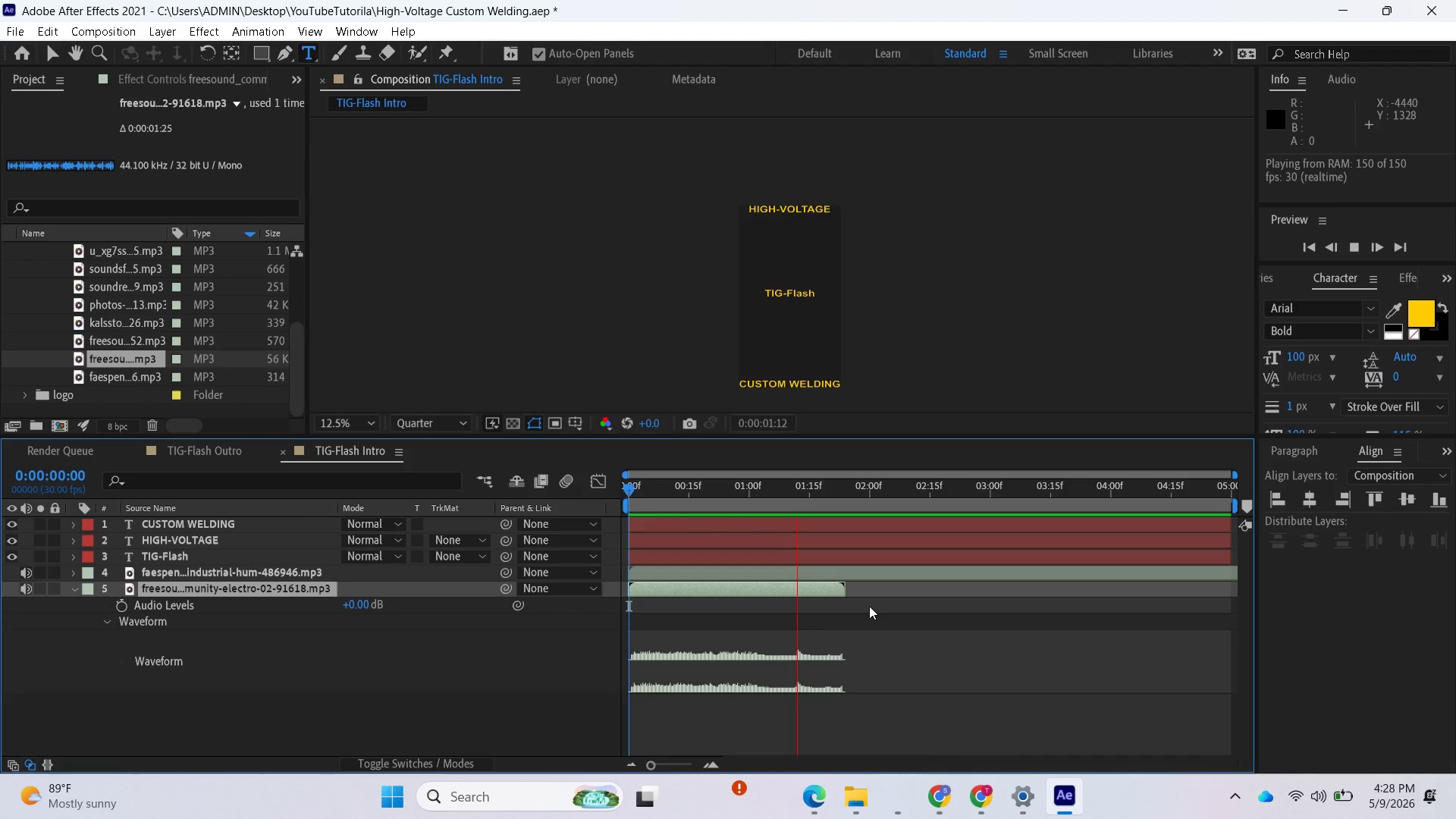 
key(Space)
 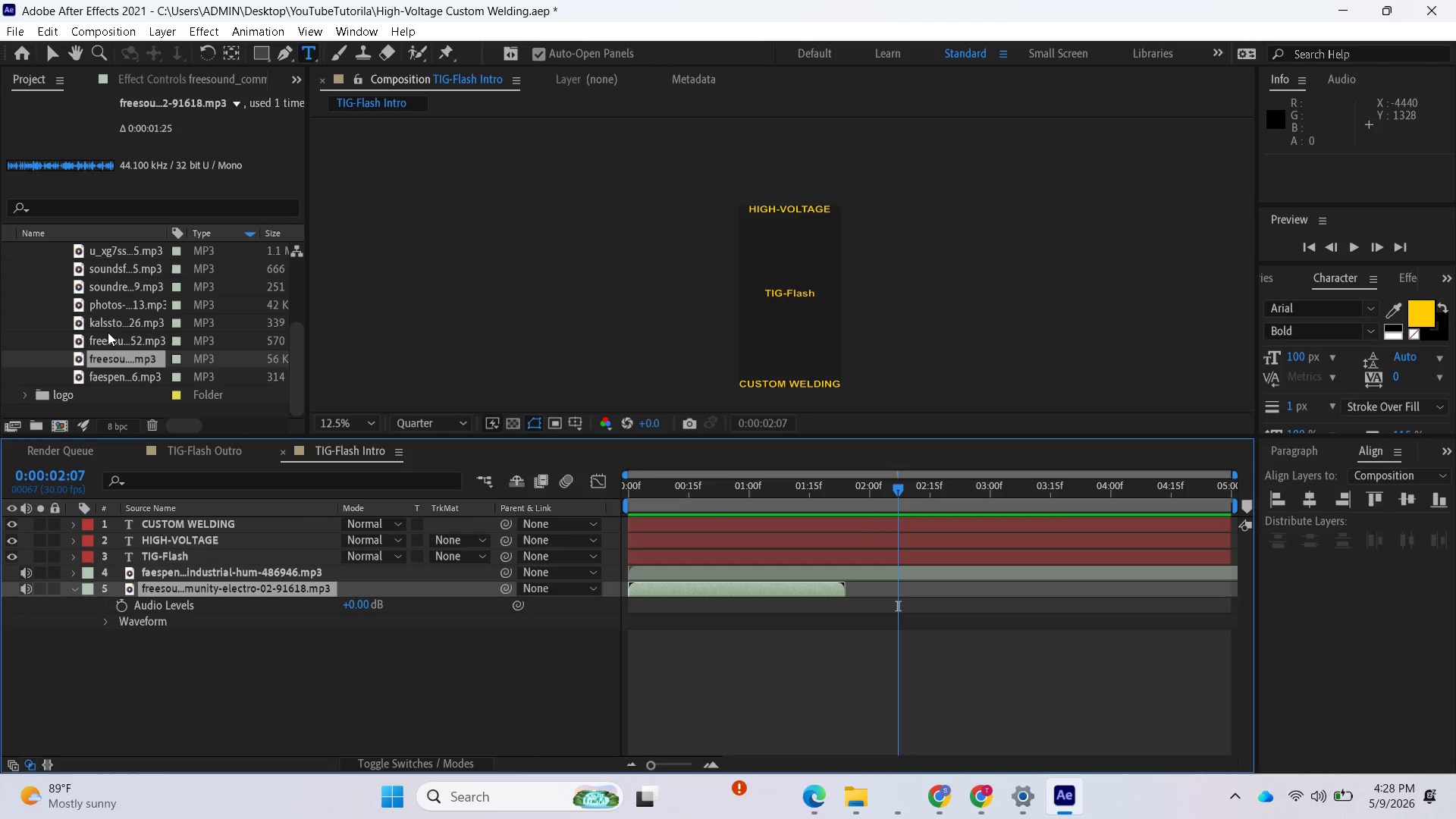 
wait(7.94)
 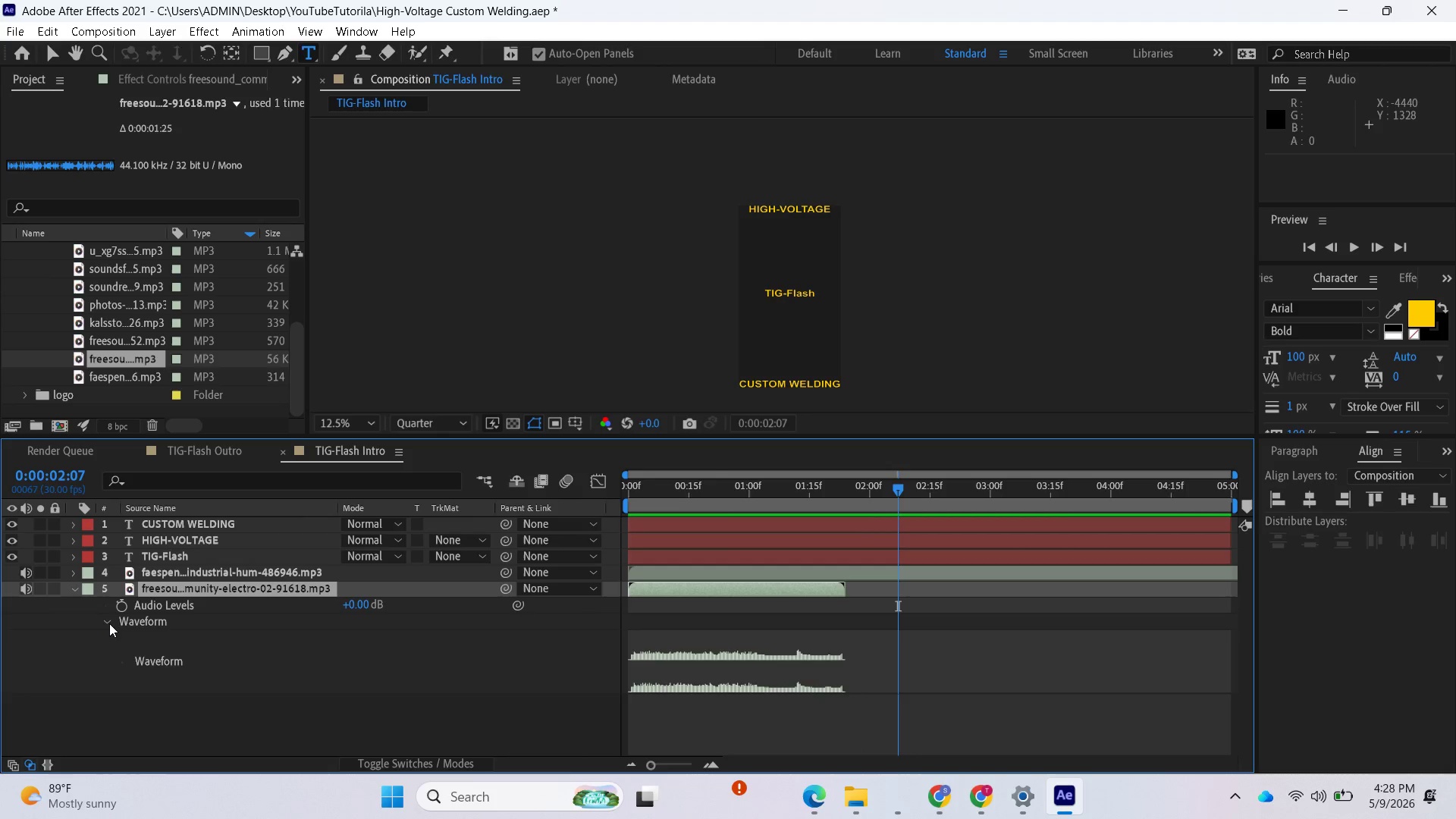 
left_click_drag(start_coordinate=[111, 268], to_coordinate=[92, 632])
 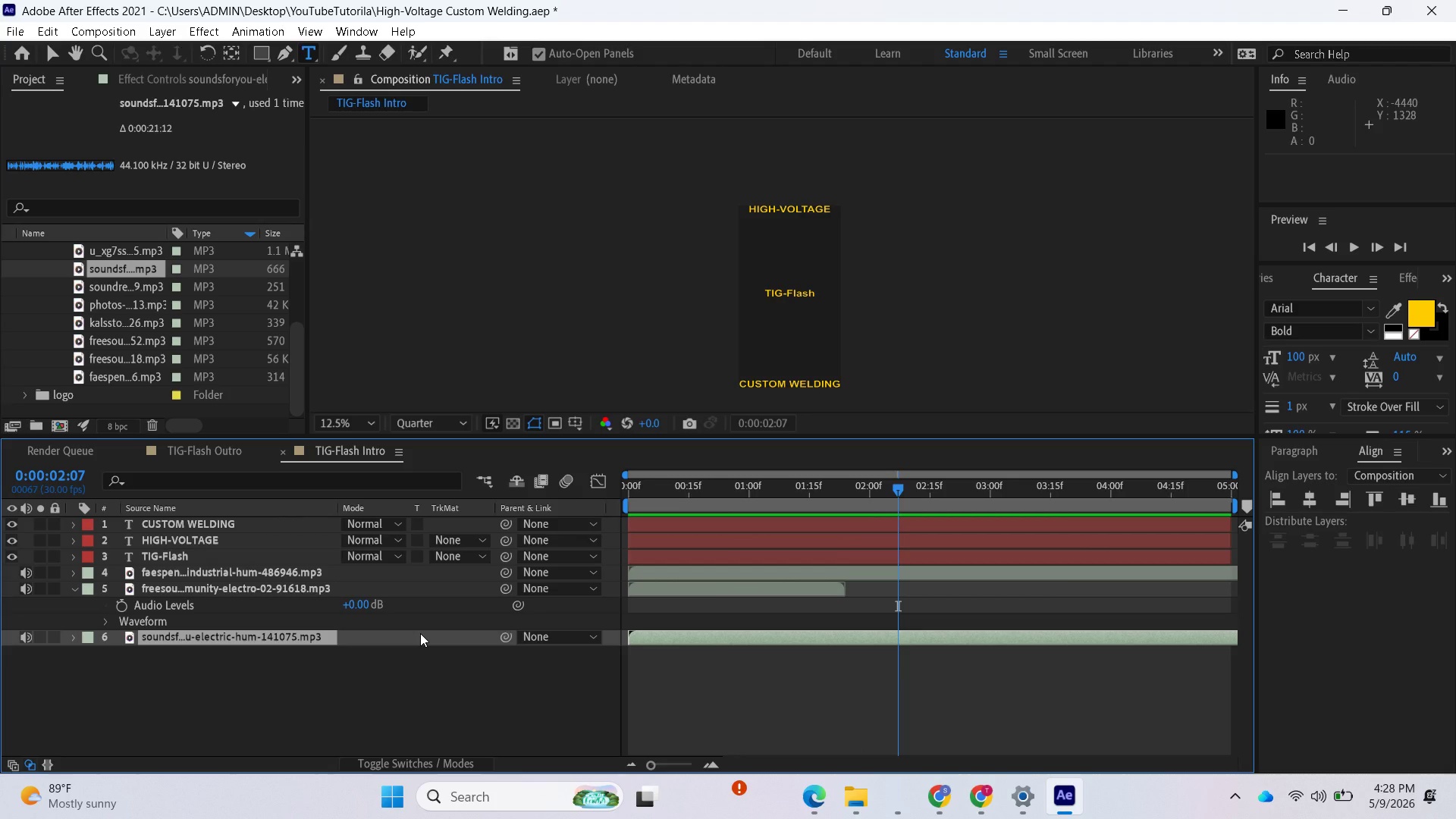 
key(L)
 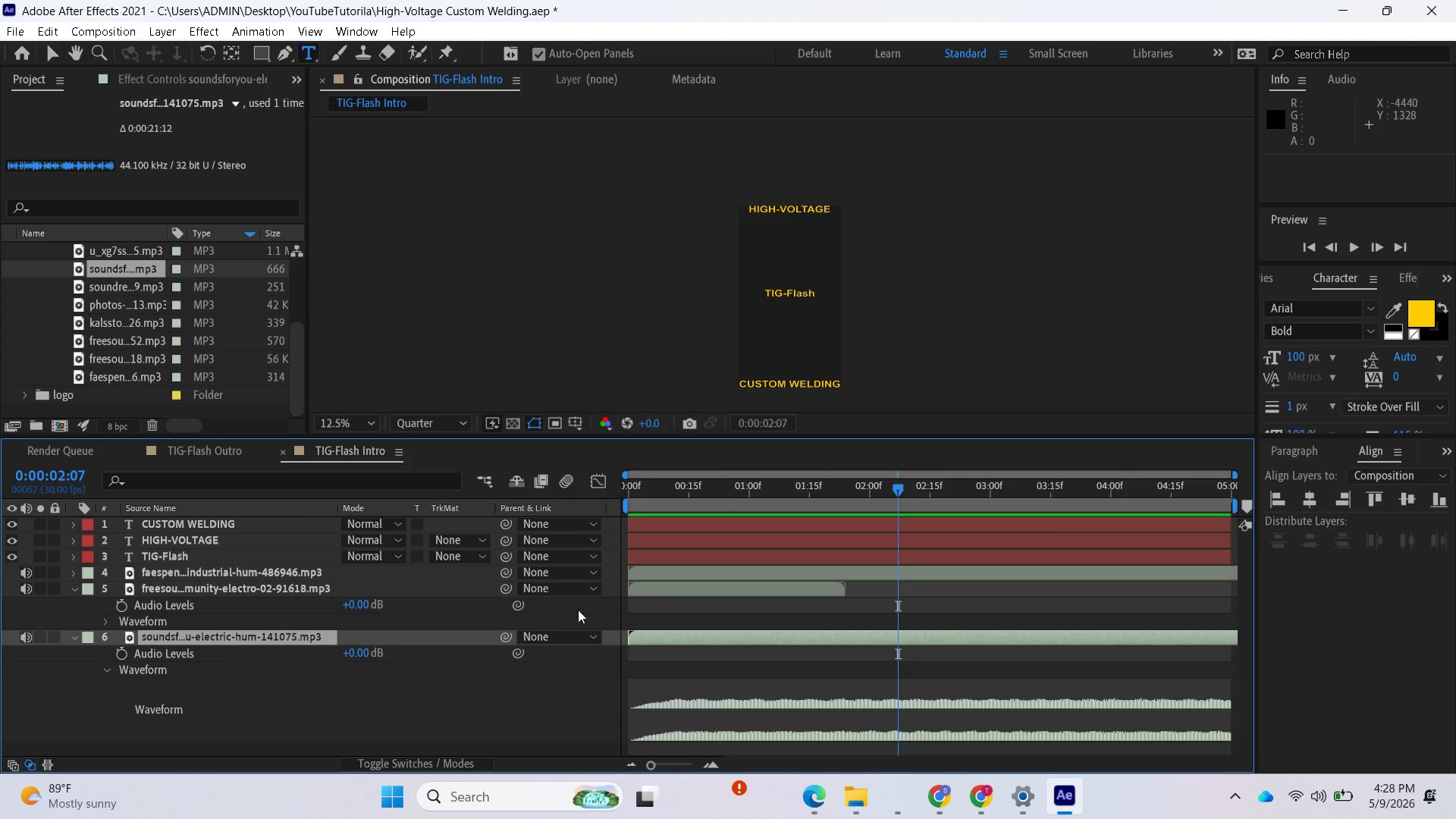 
left_click_drag(start_coordinate=[887, 488], to_coordinate=[610, 504])
 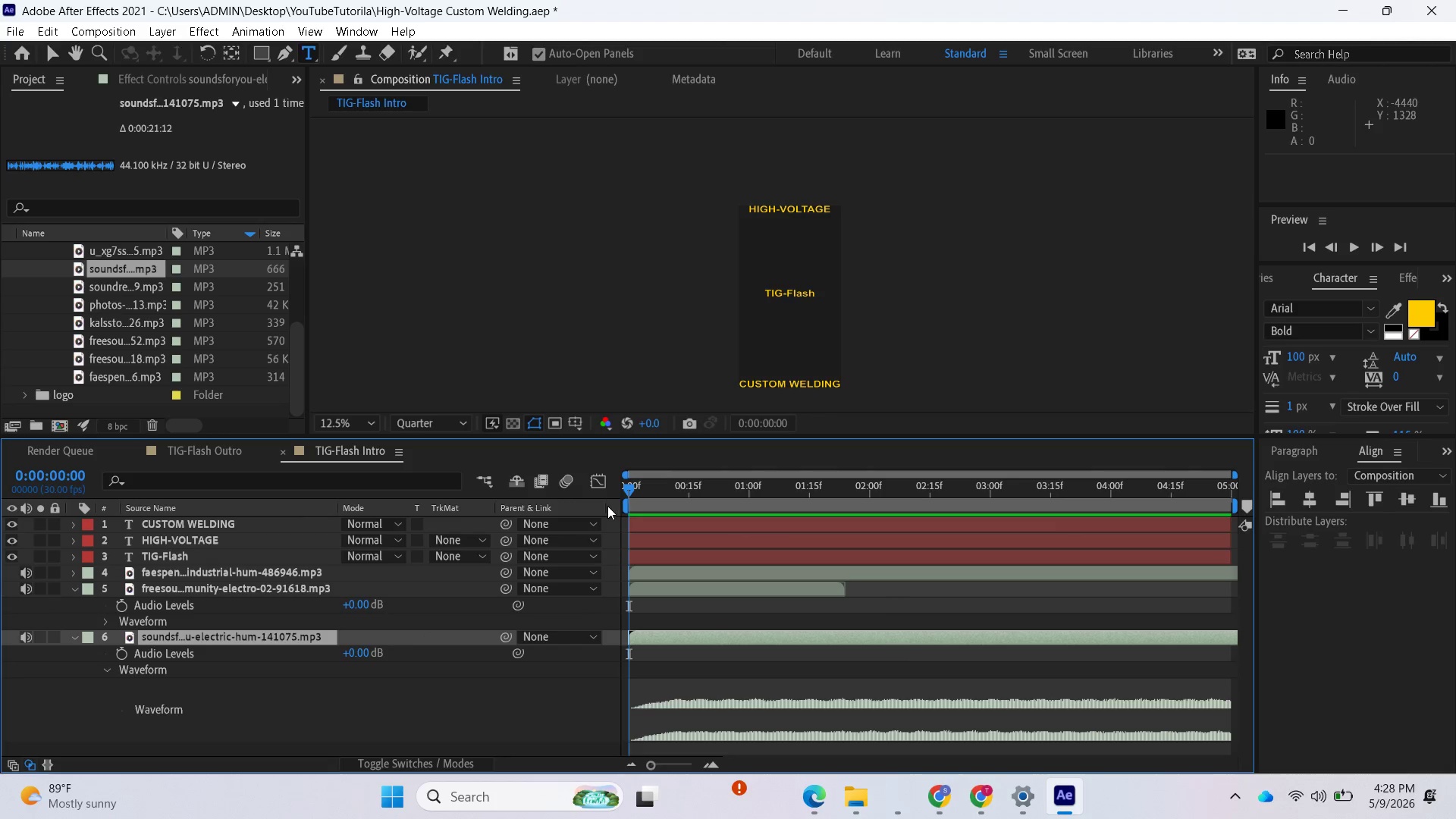 
key(Space)
 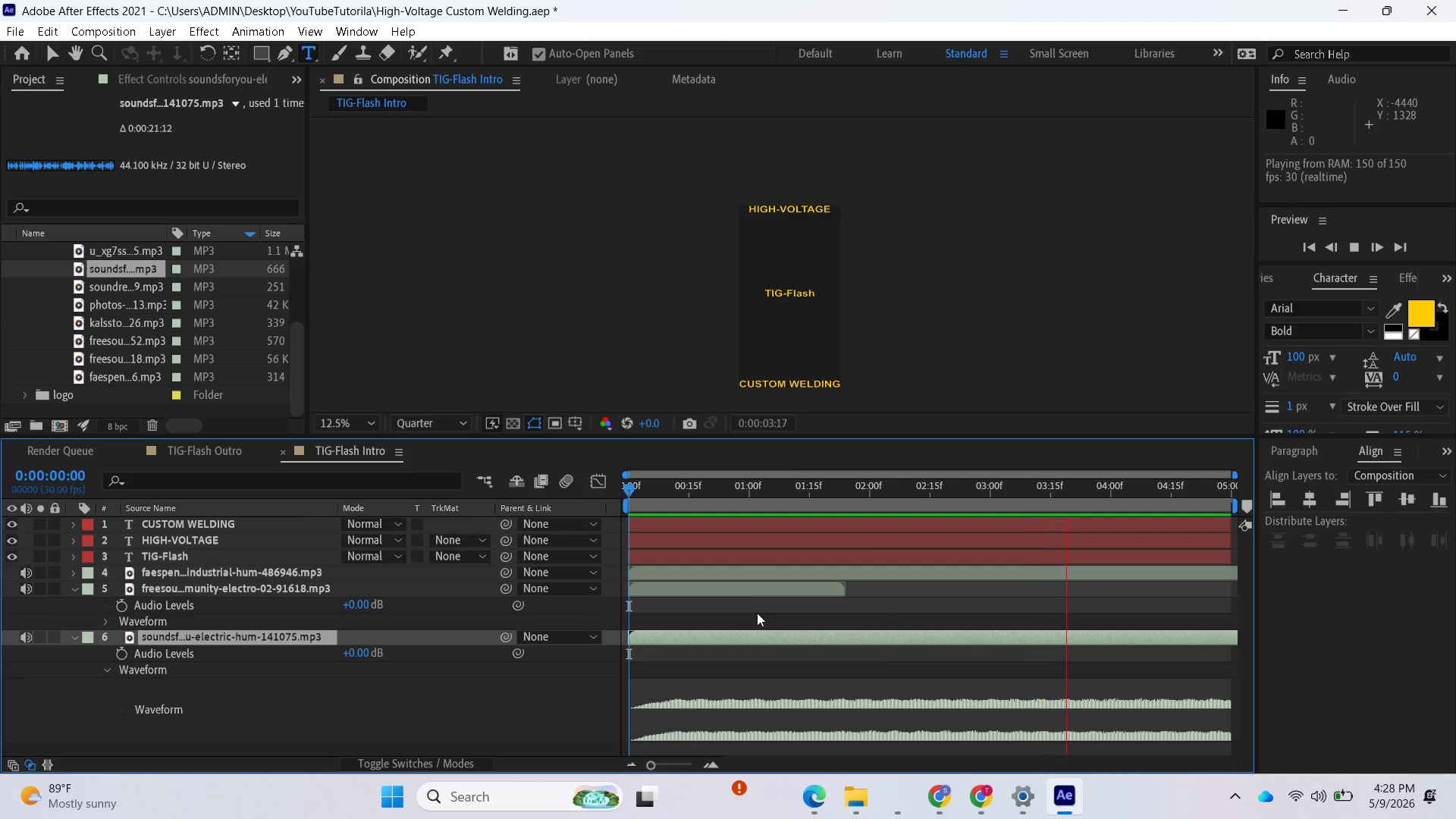 
wait(5.34)
 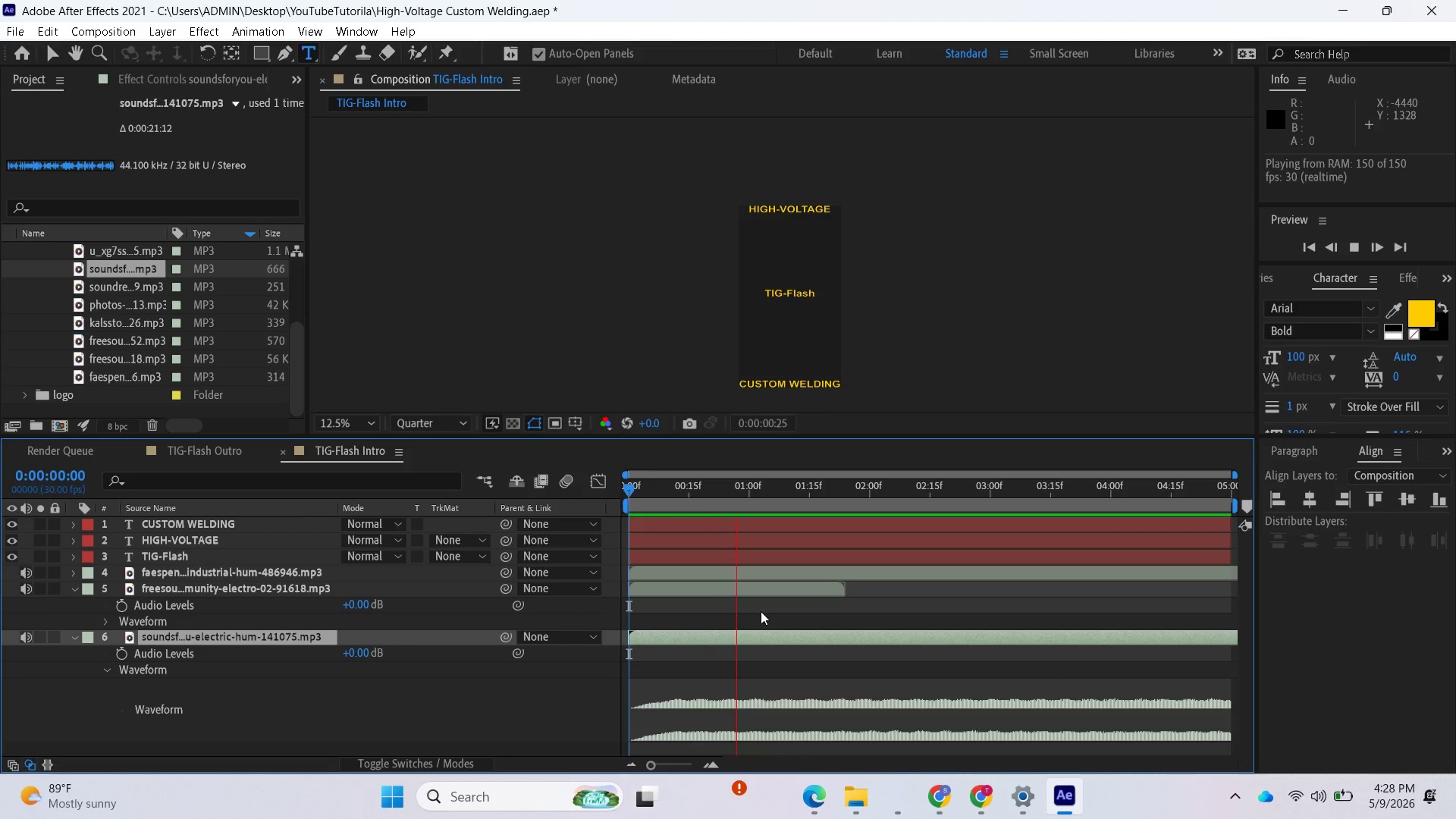 
key(Space)
 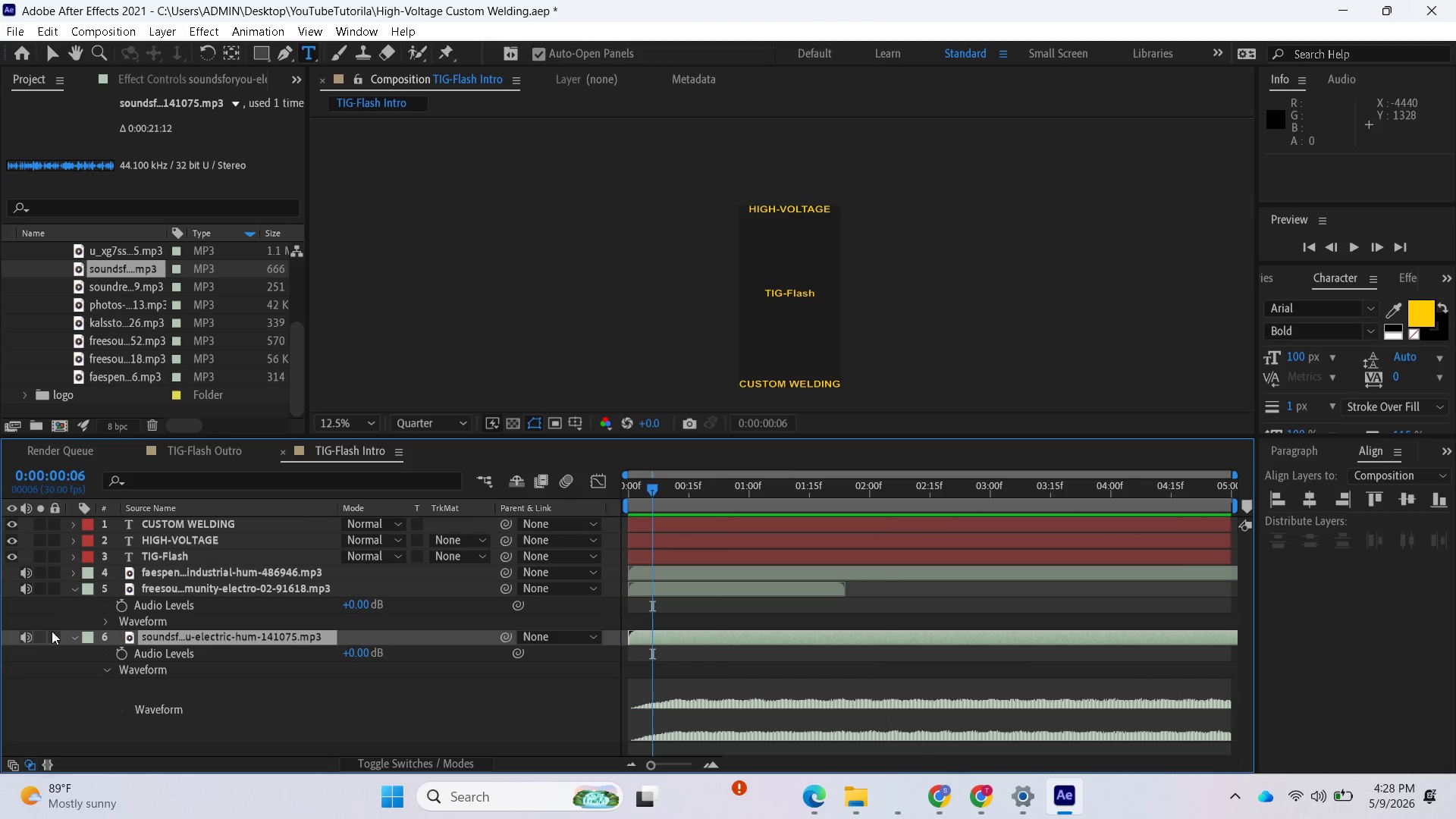 
left_click([74, 638])
 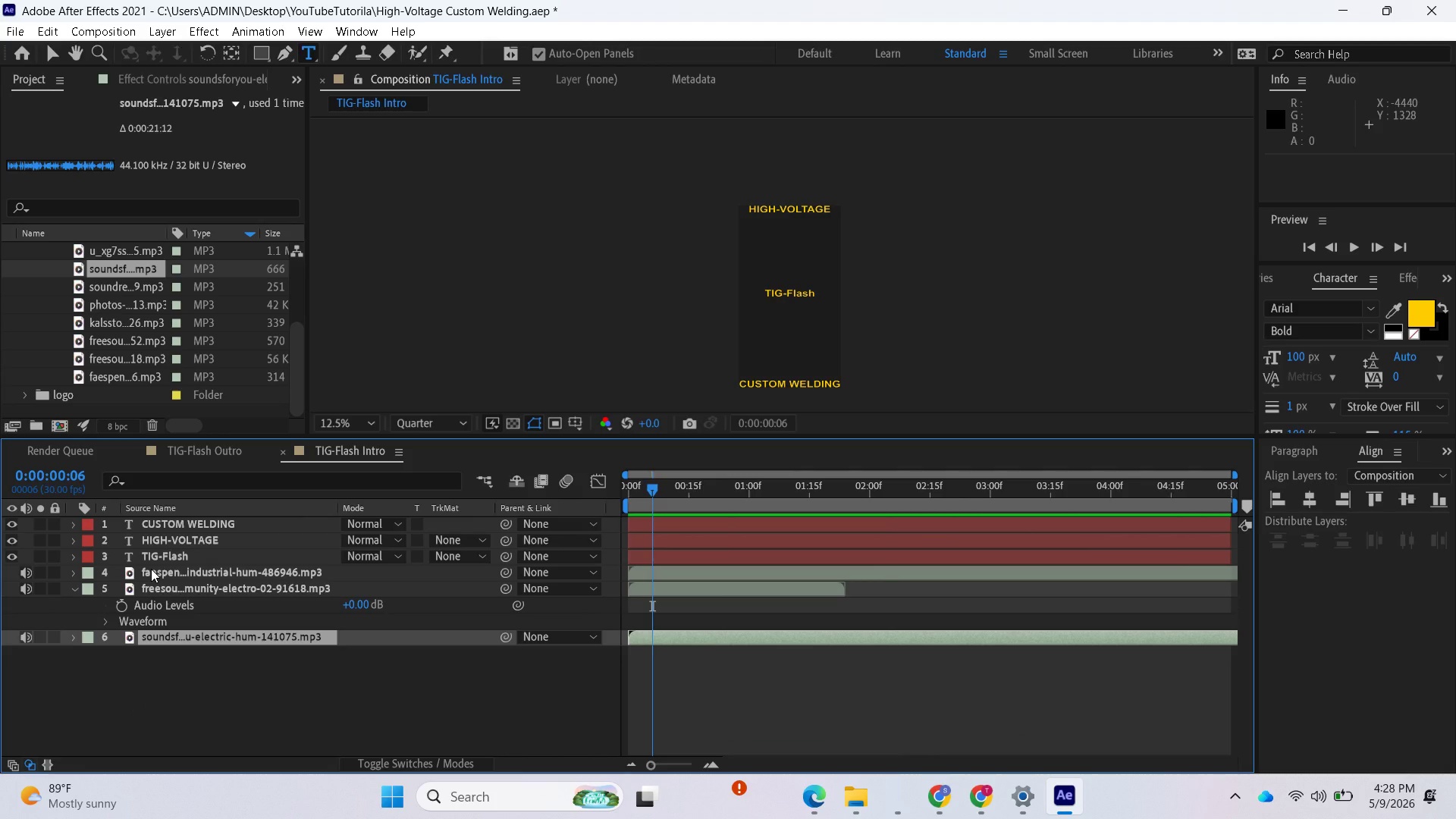 
left_click_drag(start_coordinate=[151, 569], to_coordinate=[118, 657])
 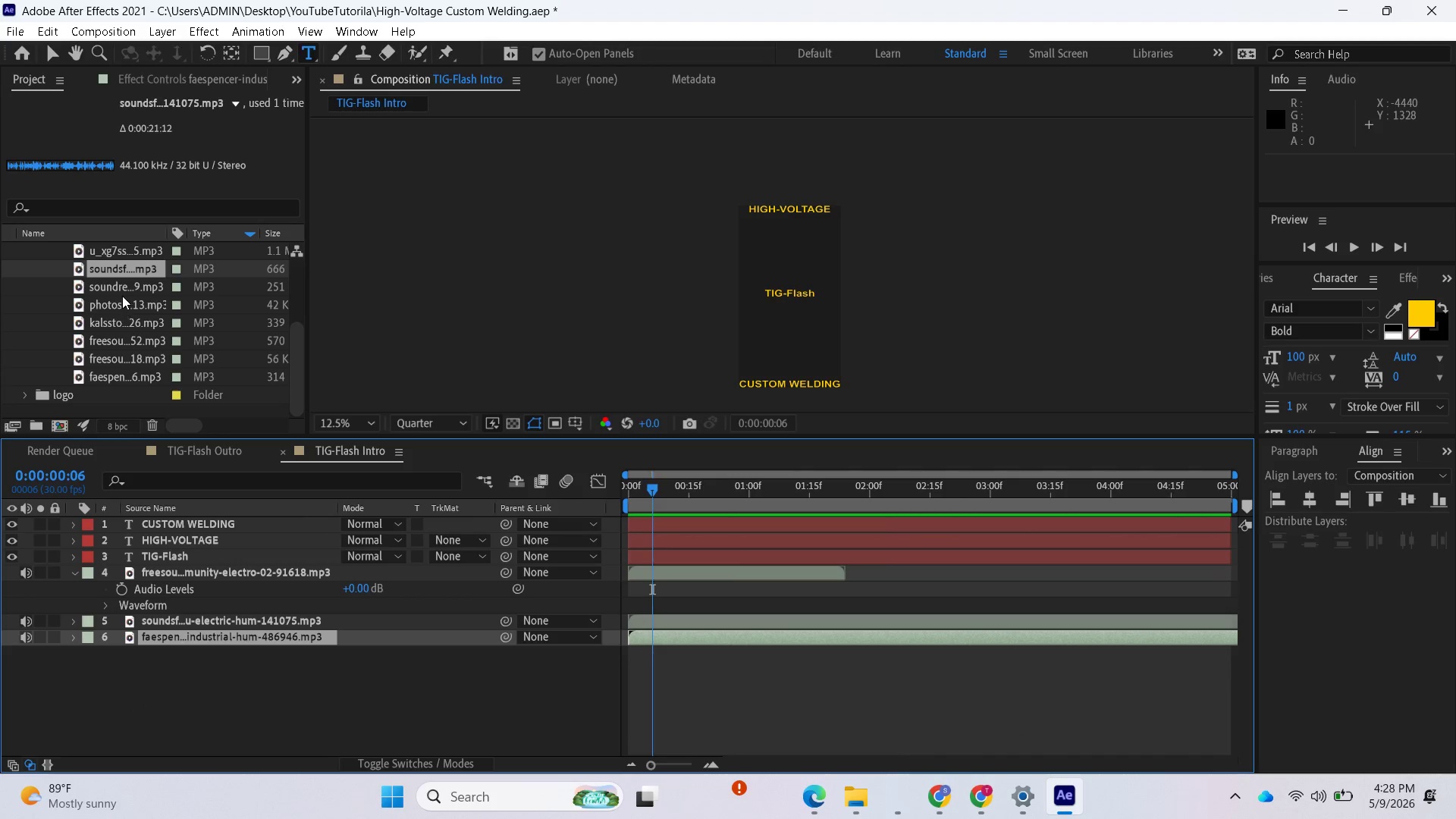 
left_click_drag(start_coordinate=[115, 284], to_coordinate=[101, 609])
 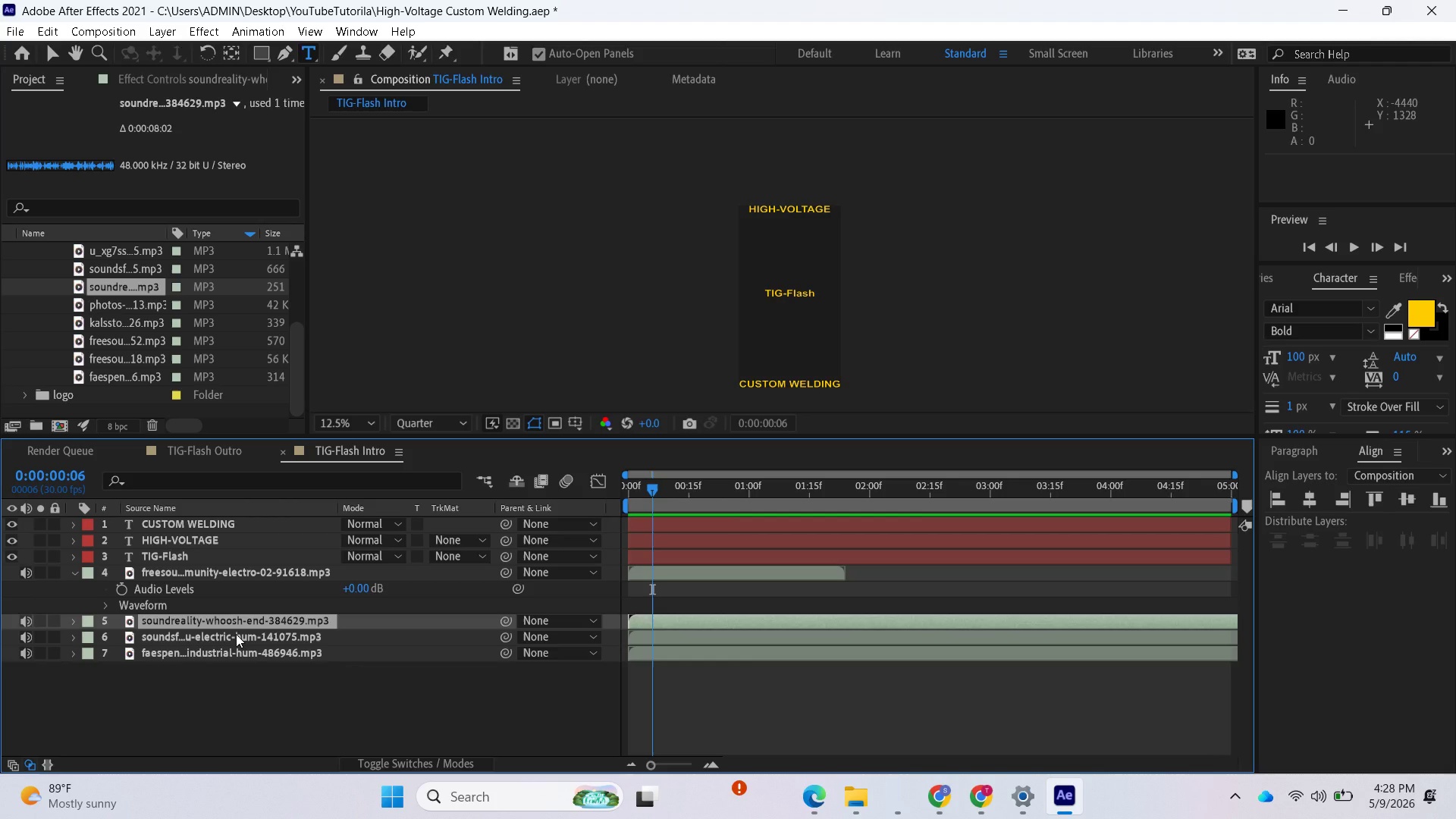 
key(L)
 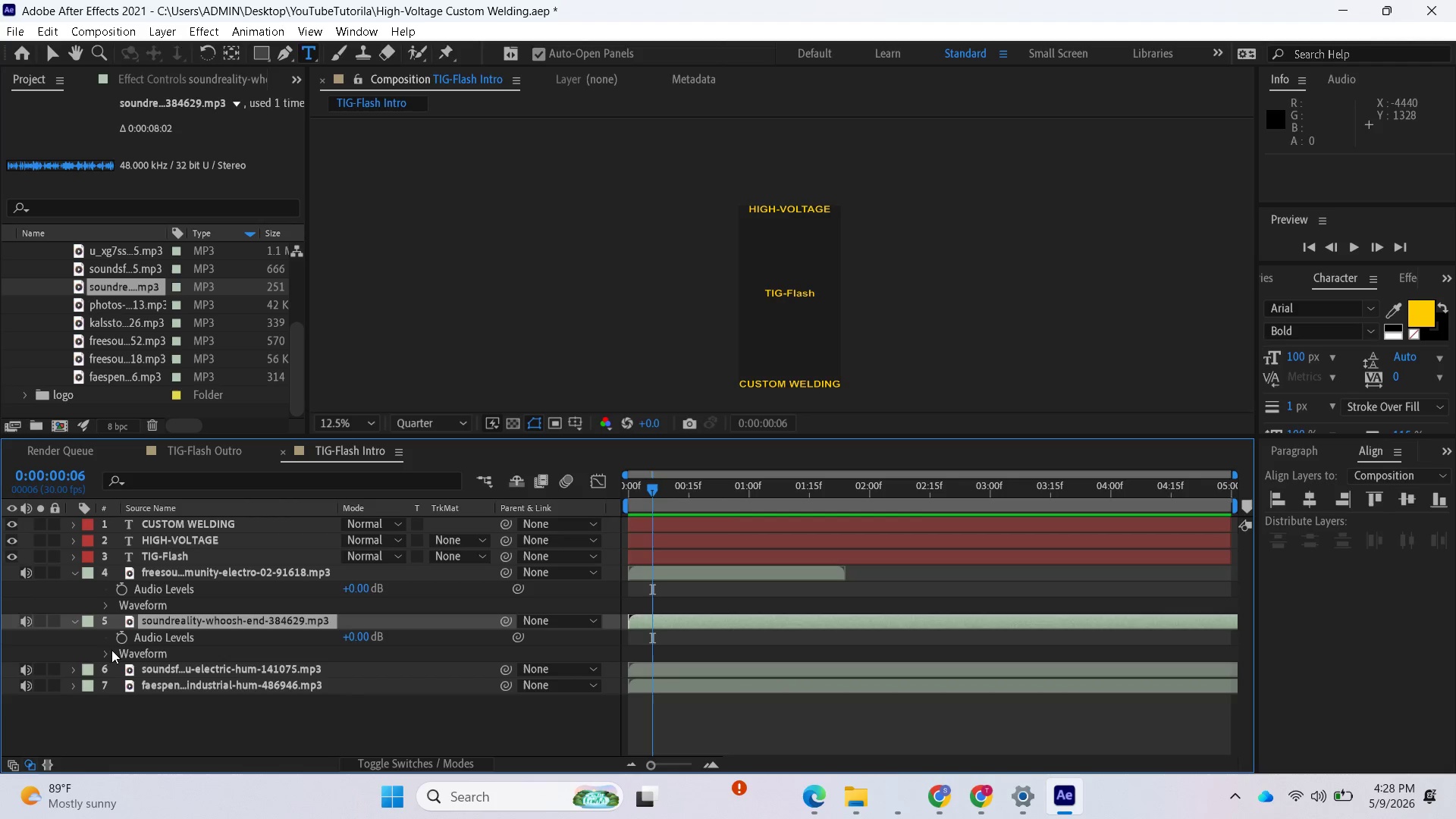 
left_click([104, 654])
 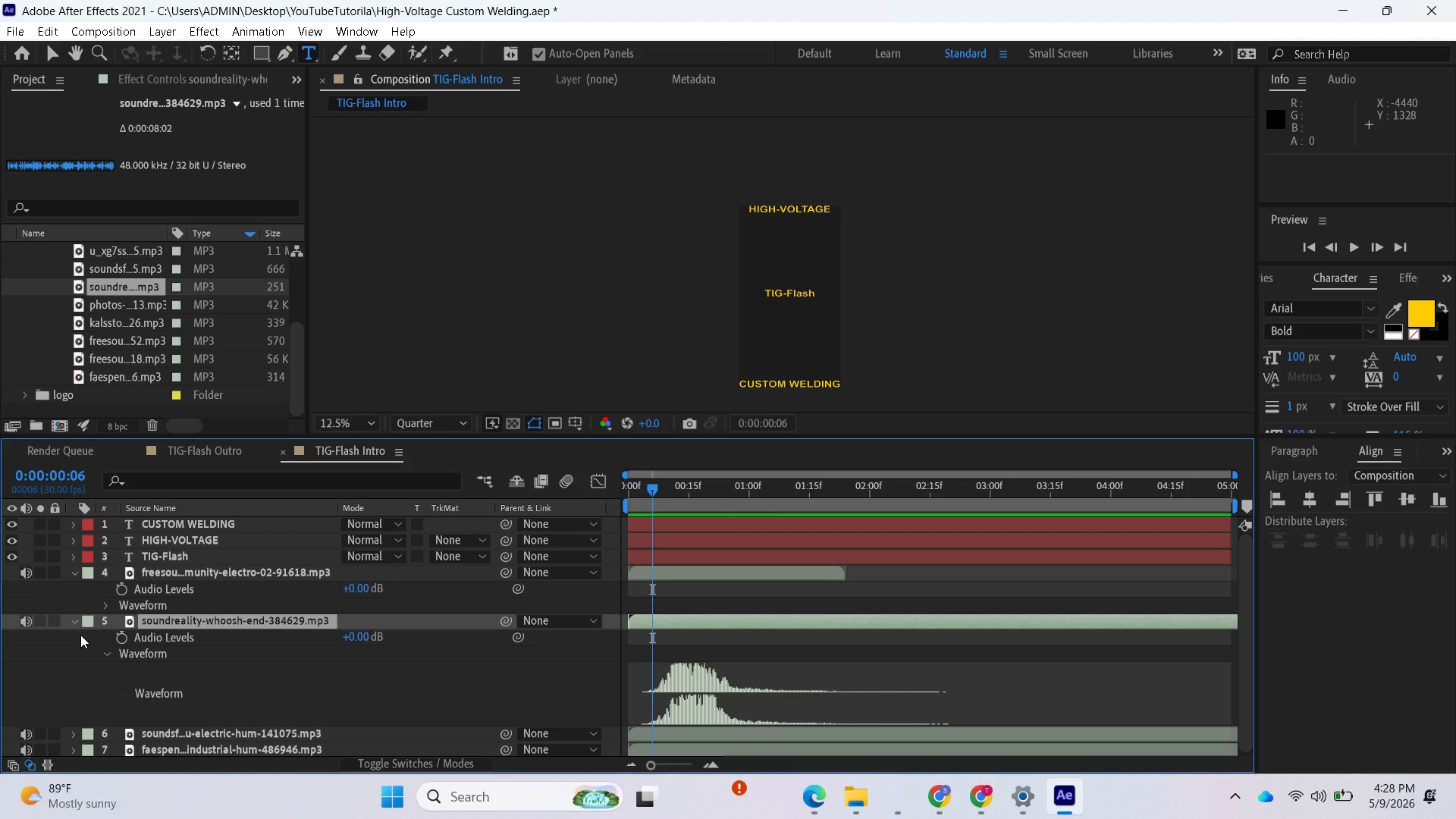 
left_click([110, 651])
 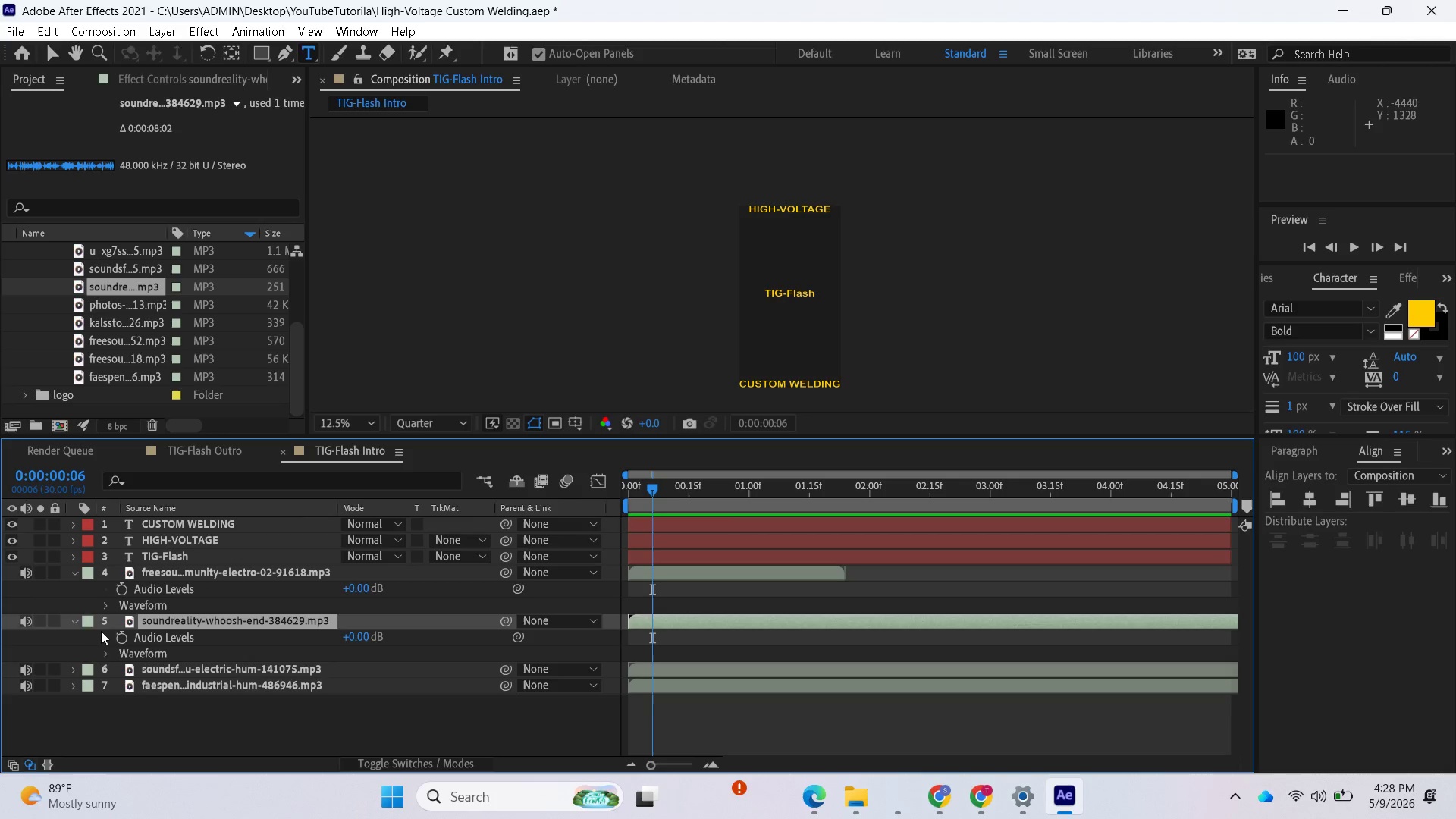 
mouse_move([93, 638])
 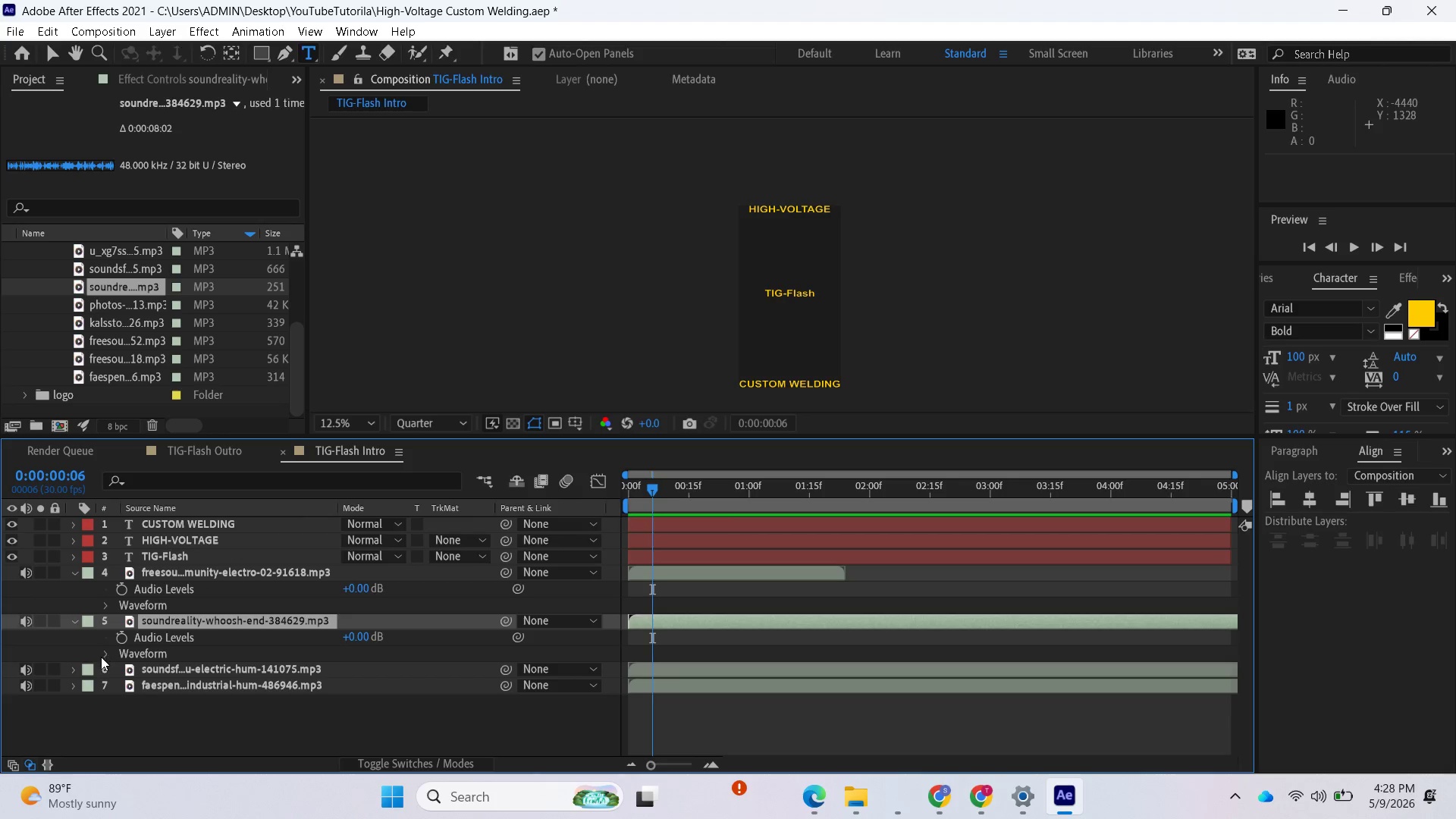 
left_click([101, 657])
 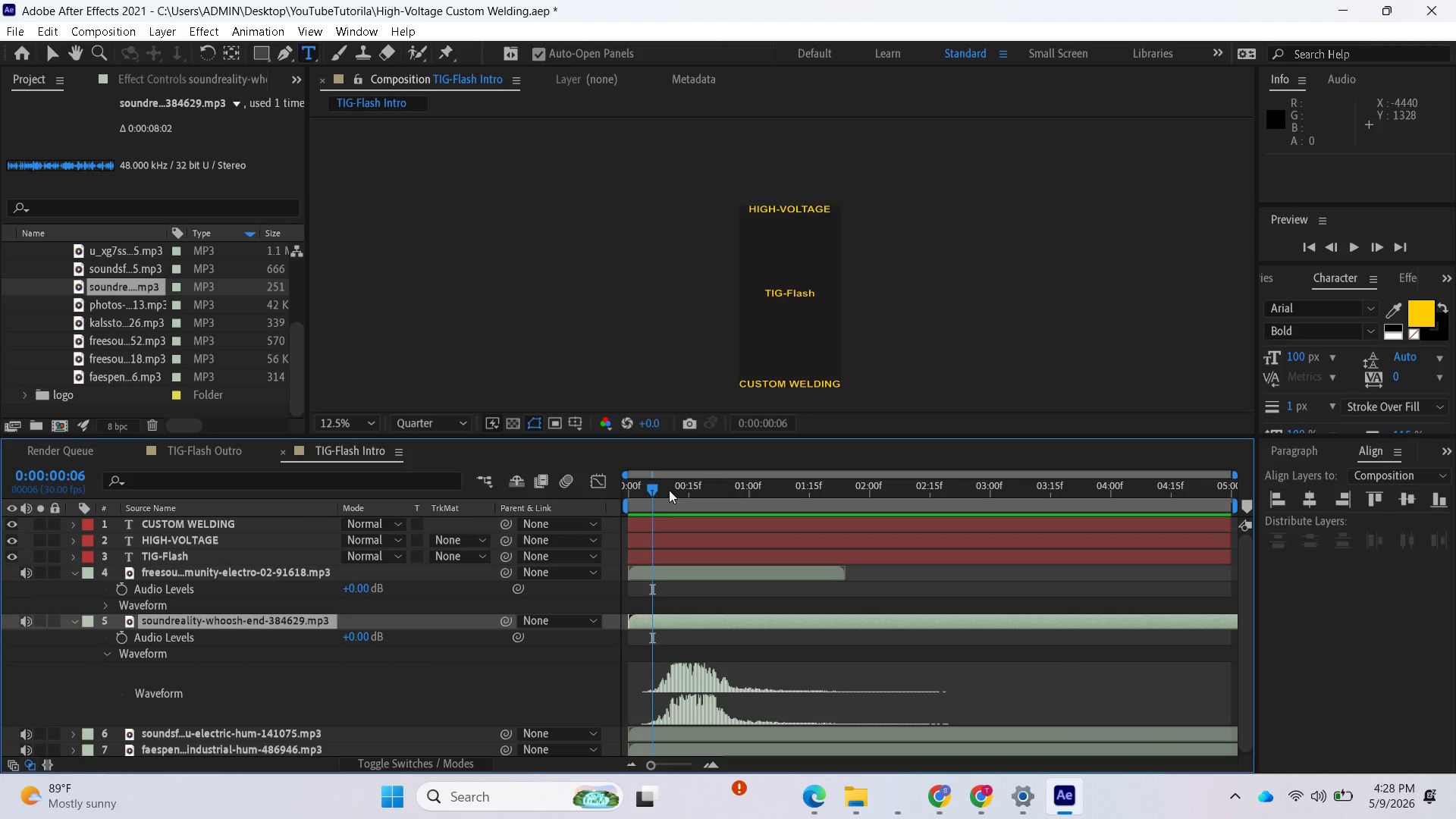 
left_click_drag(start_coordinate=[675, 613], to_coordinate=[653, 619])
 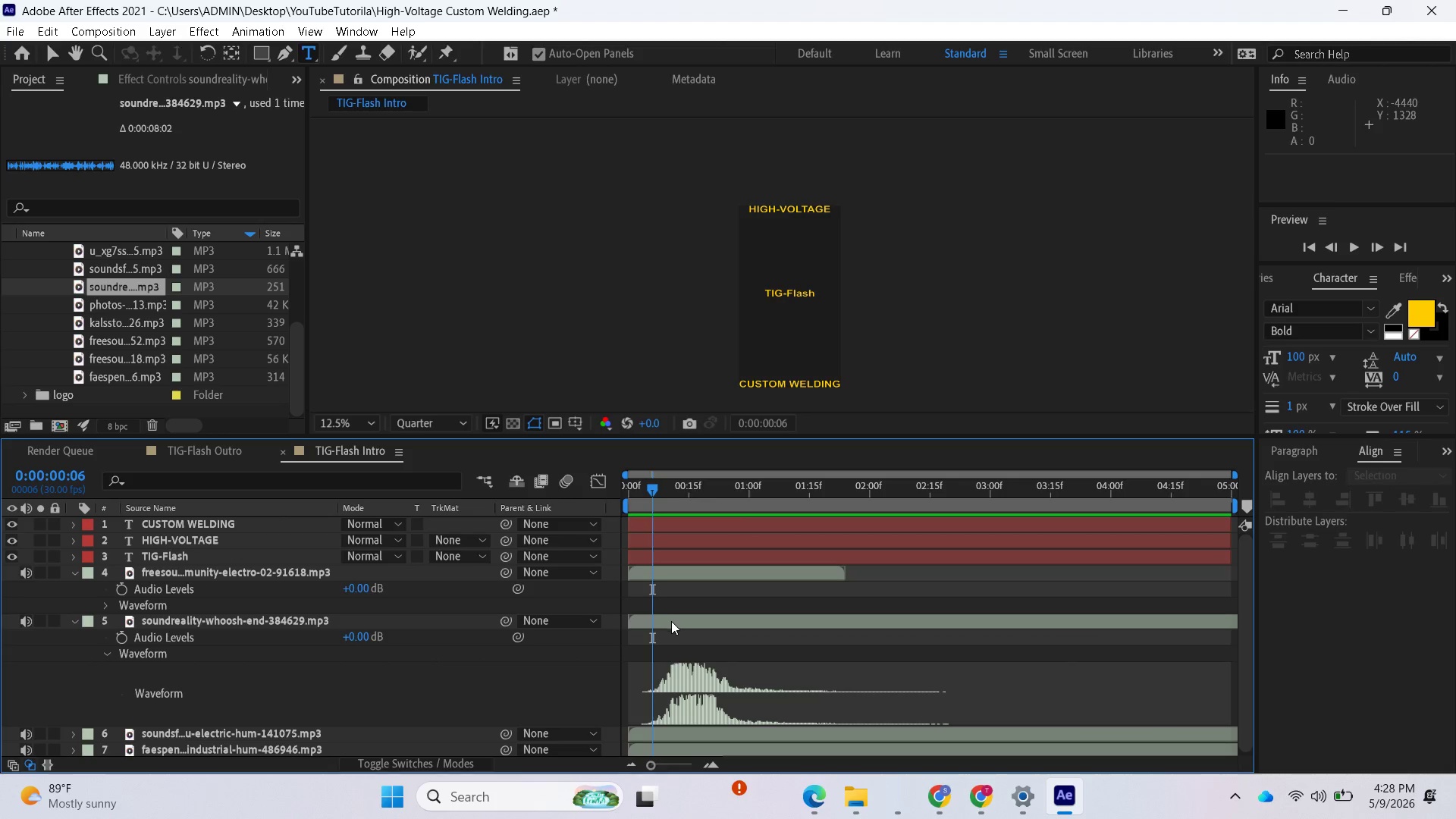 
left_click_drag(start_coordinate=[671, 621], to_coordinate=[651, 627])
 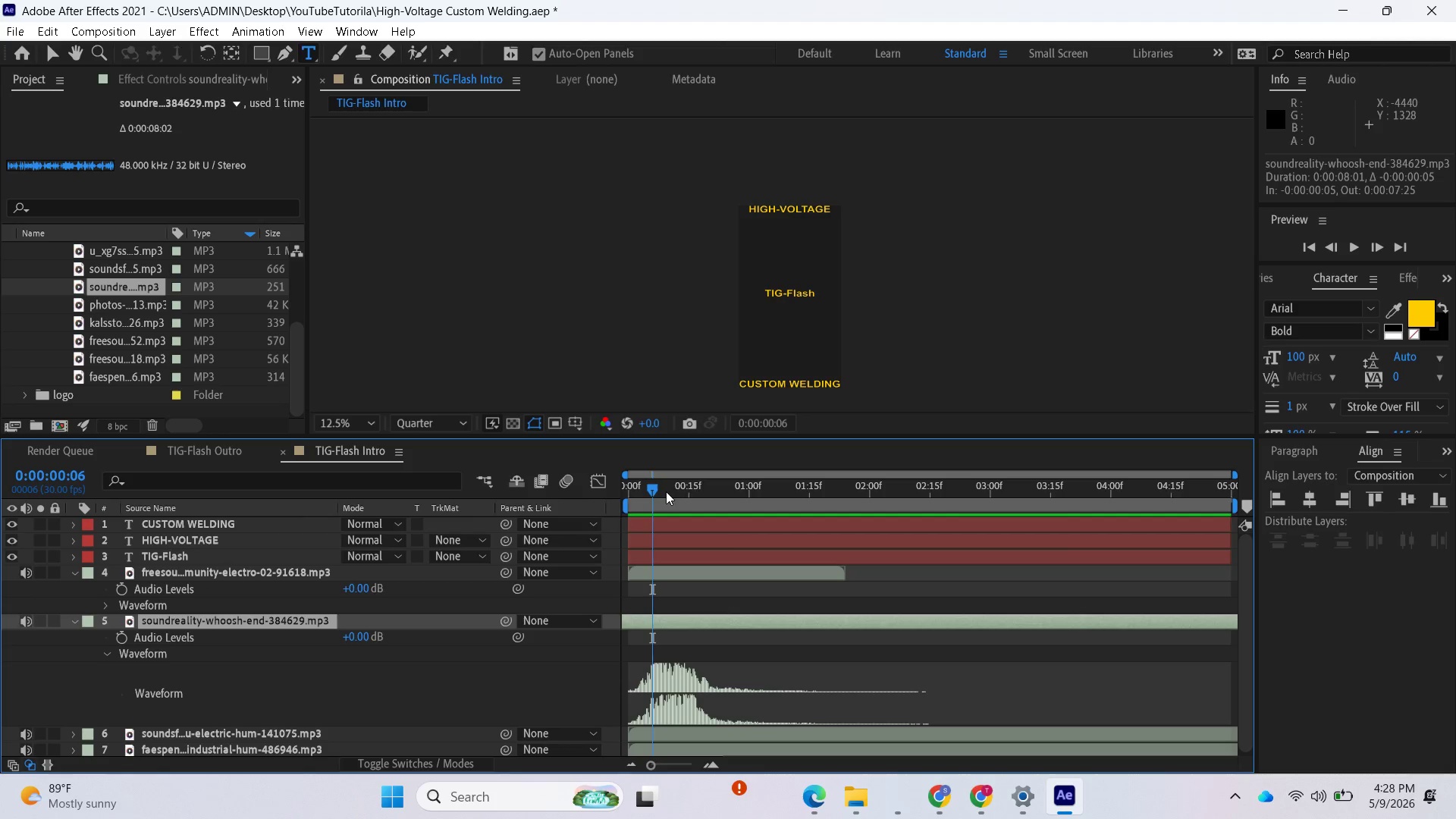 
left_click_drag(start_coordinate=[658, 491], to_coordinate=[779, 542])
 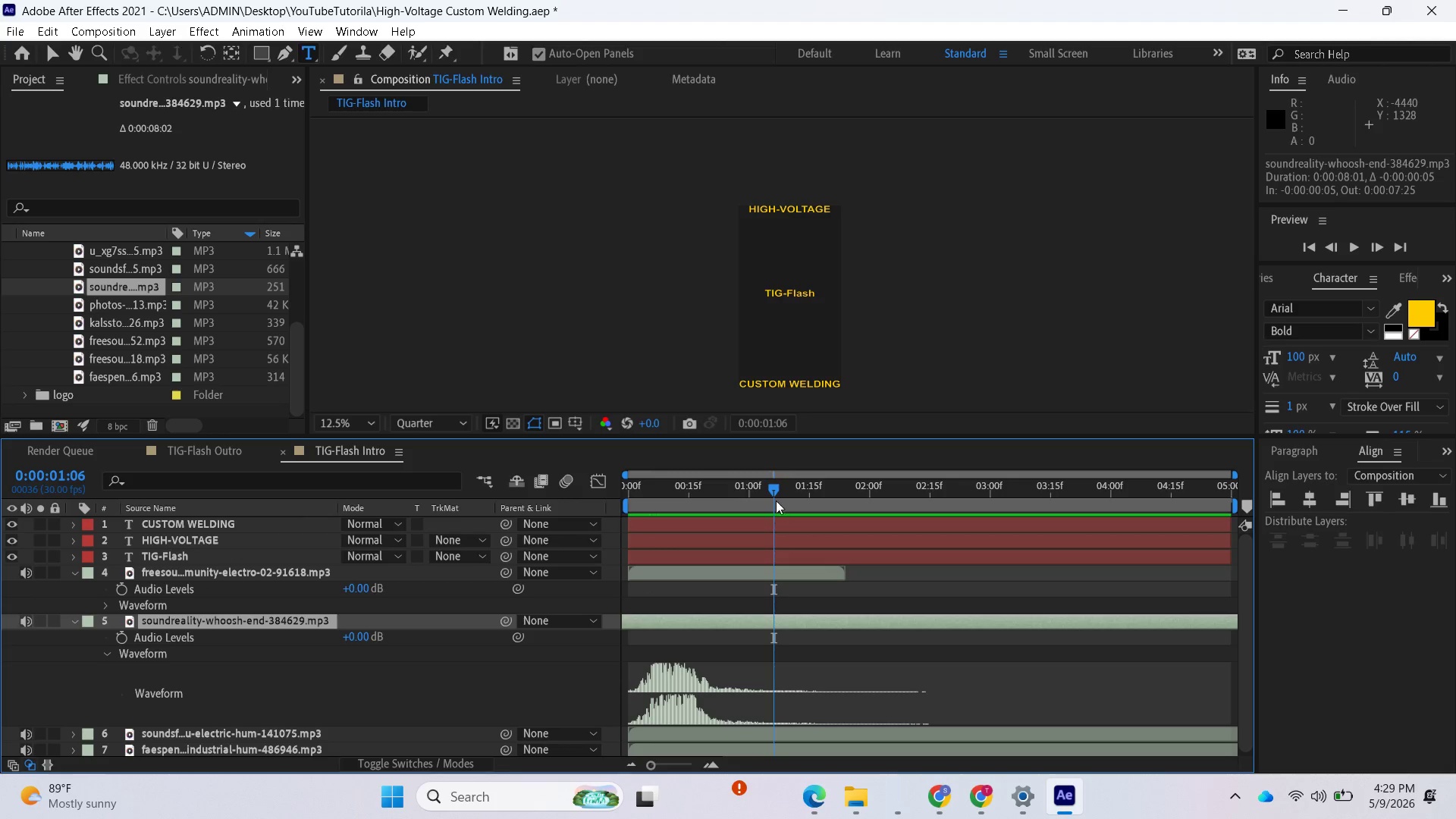 
left_click_drag(start_coordinate=[762, 491], to_coordinate=[741, 494])
 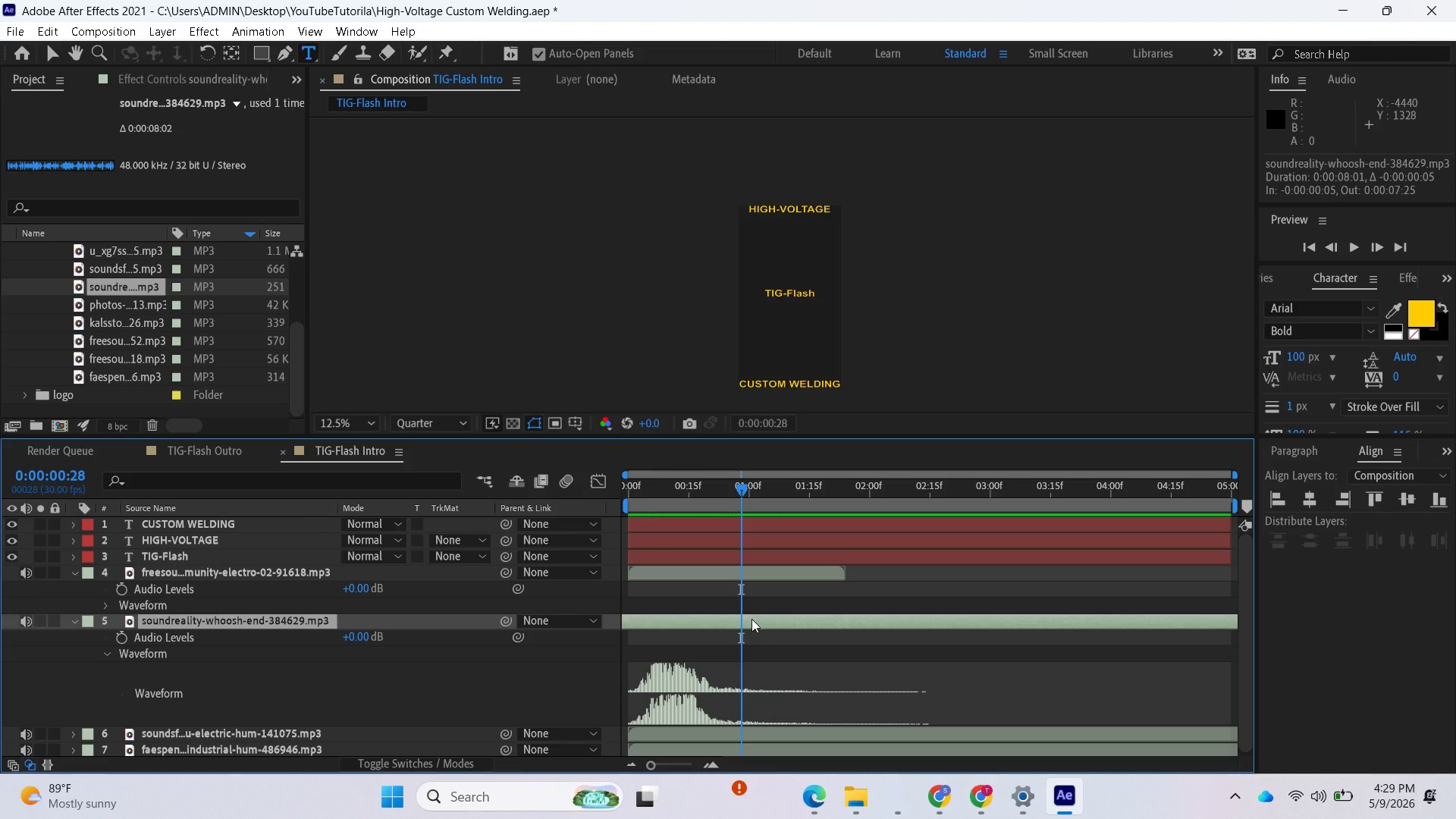 
wait(5.14)
 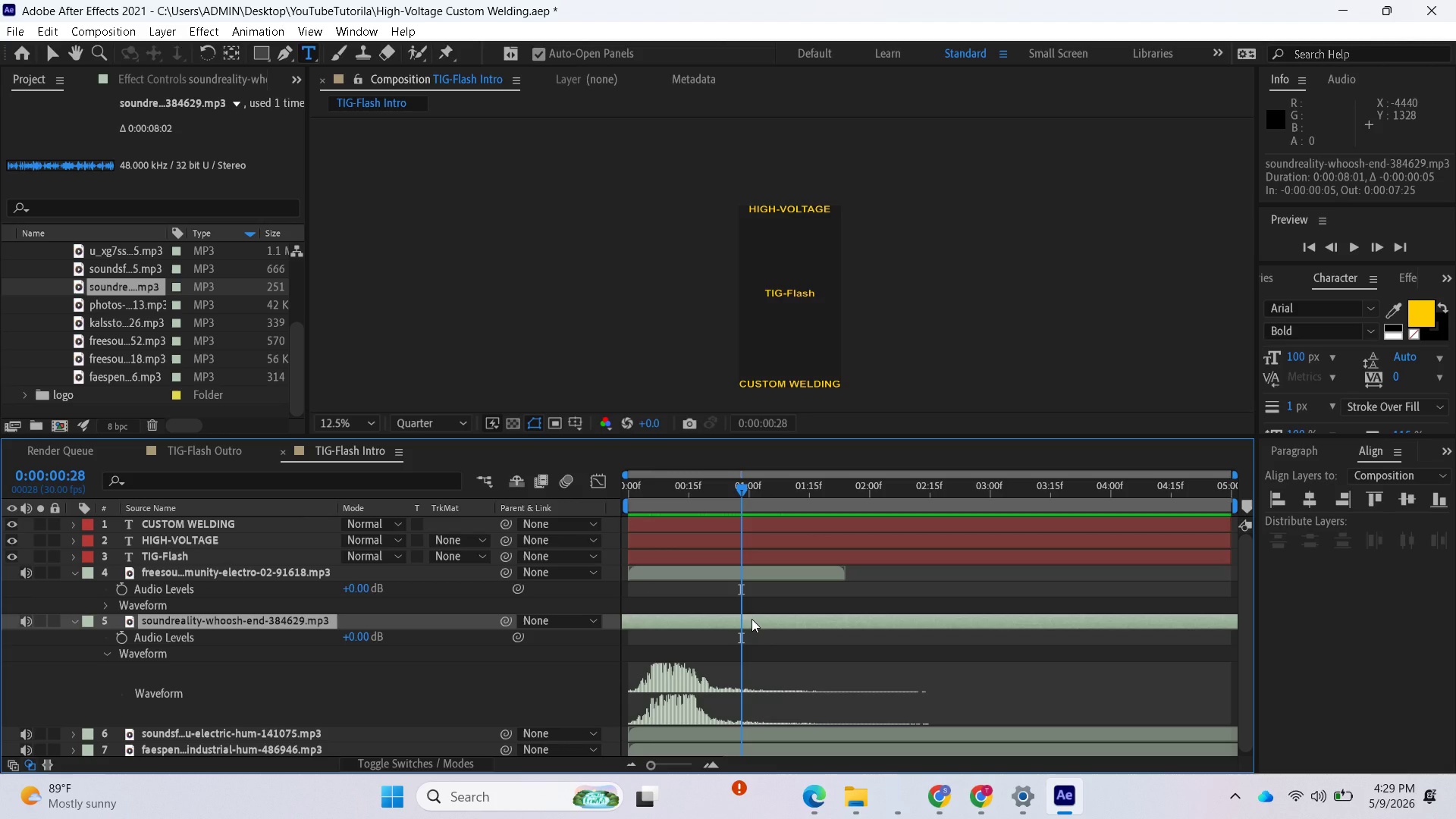 
key(Control+BracketRight)
 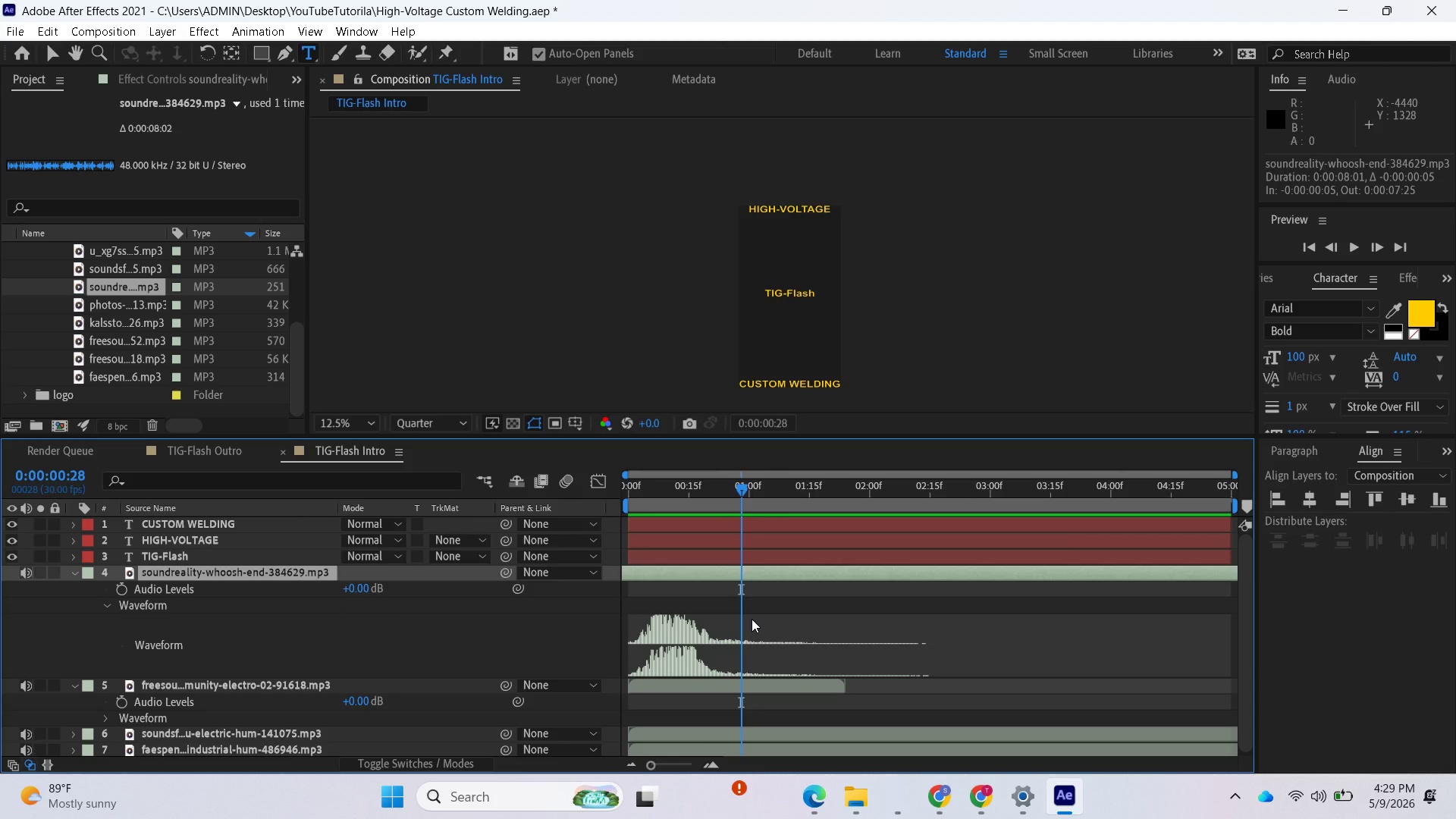 
key(Control+Z)
 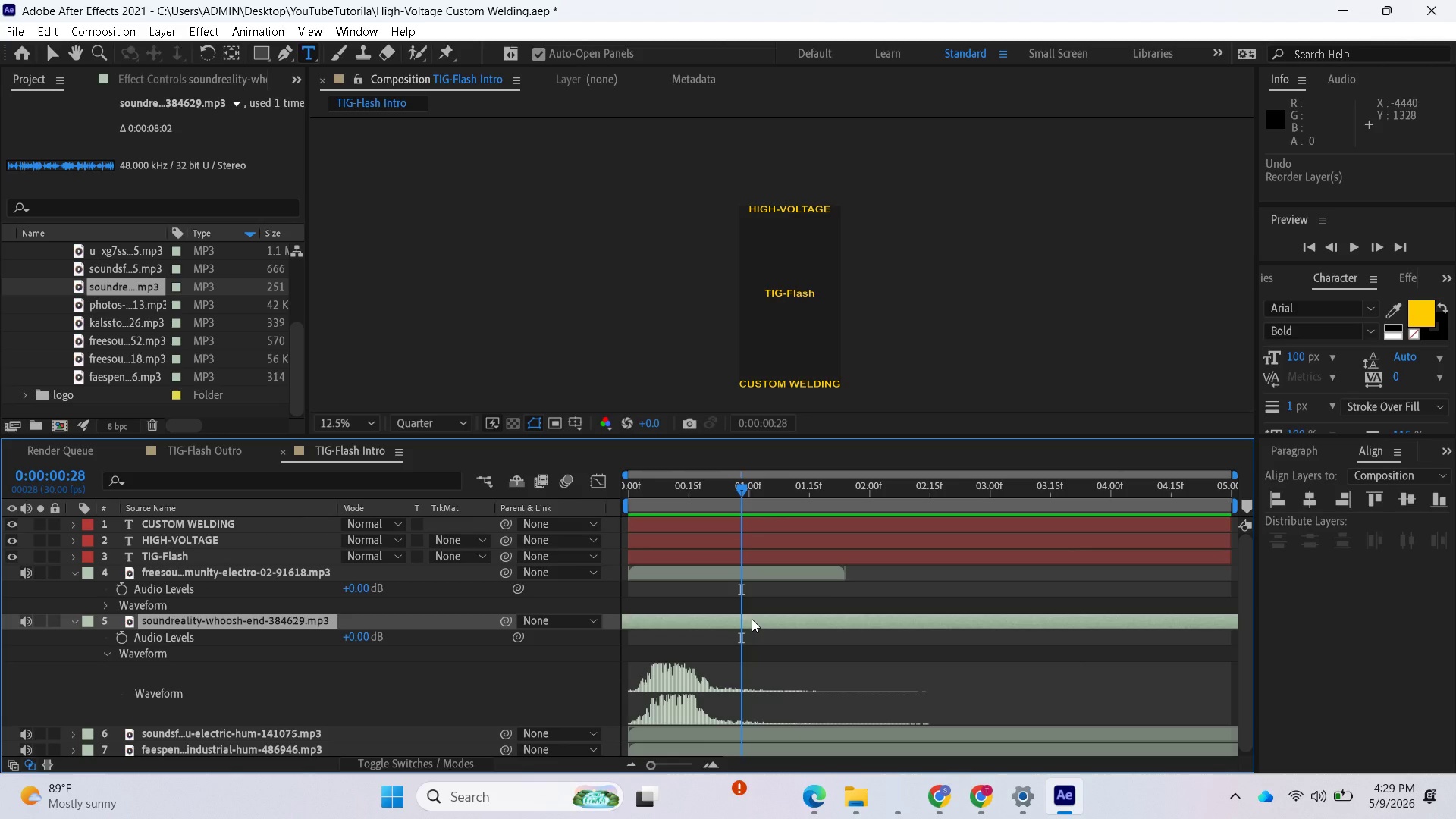 
hold_key(key=ControlLeft, duration=0.58)
 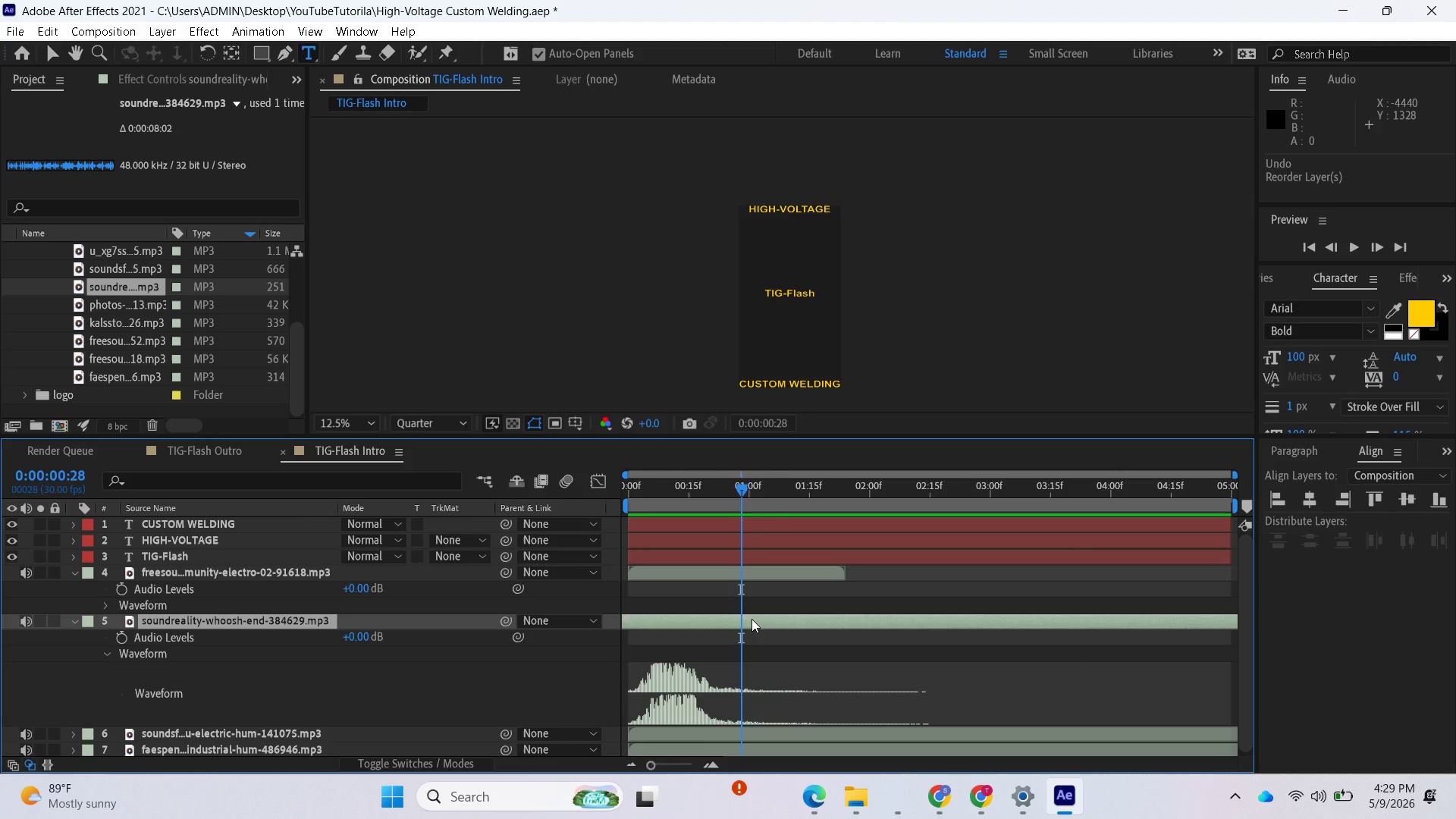 
key(Control+BracketRight)
 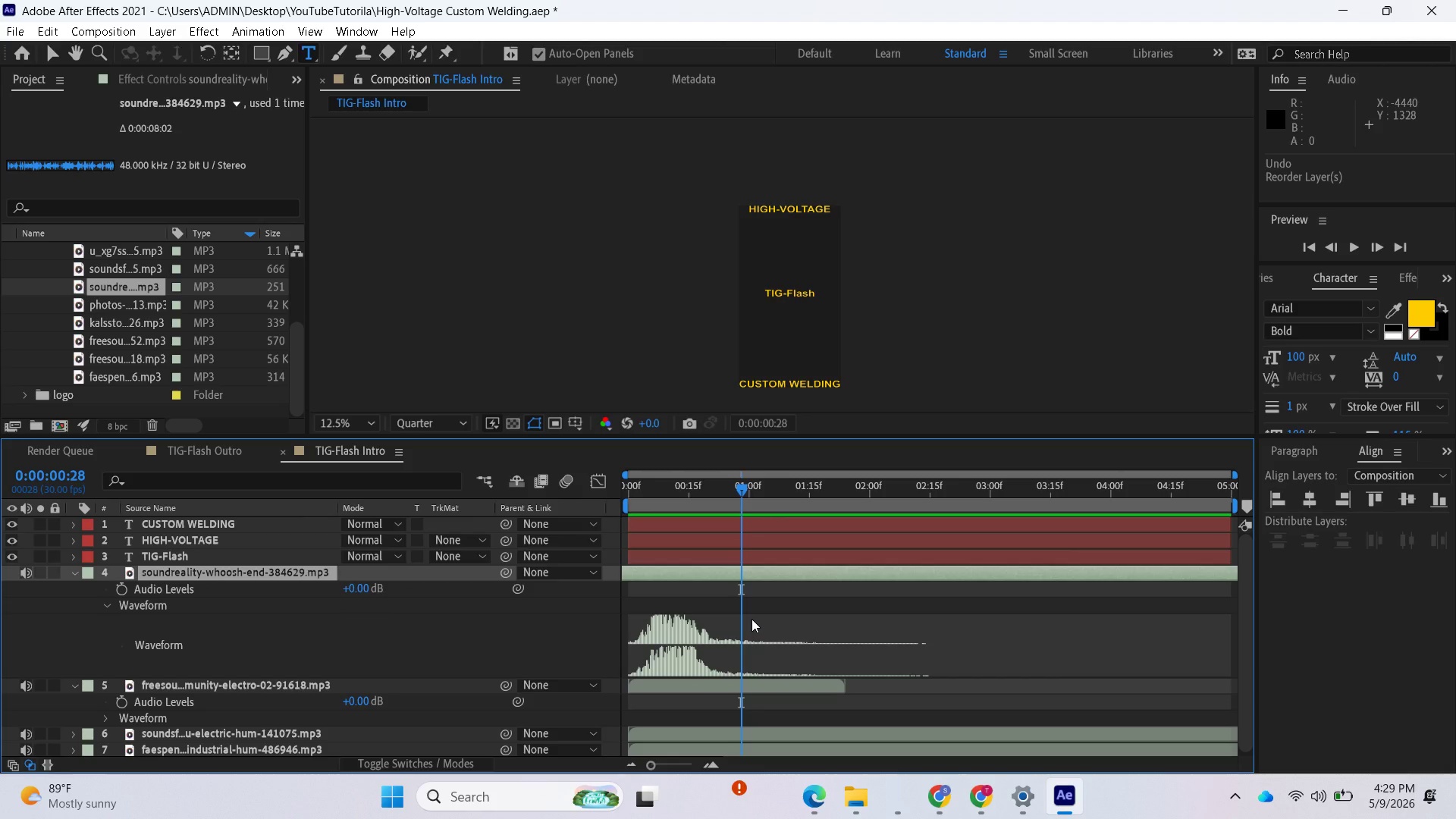 
key(Control+Z)
 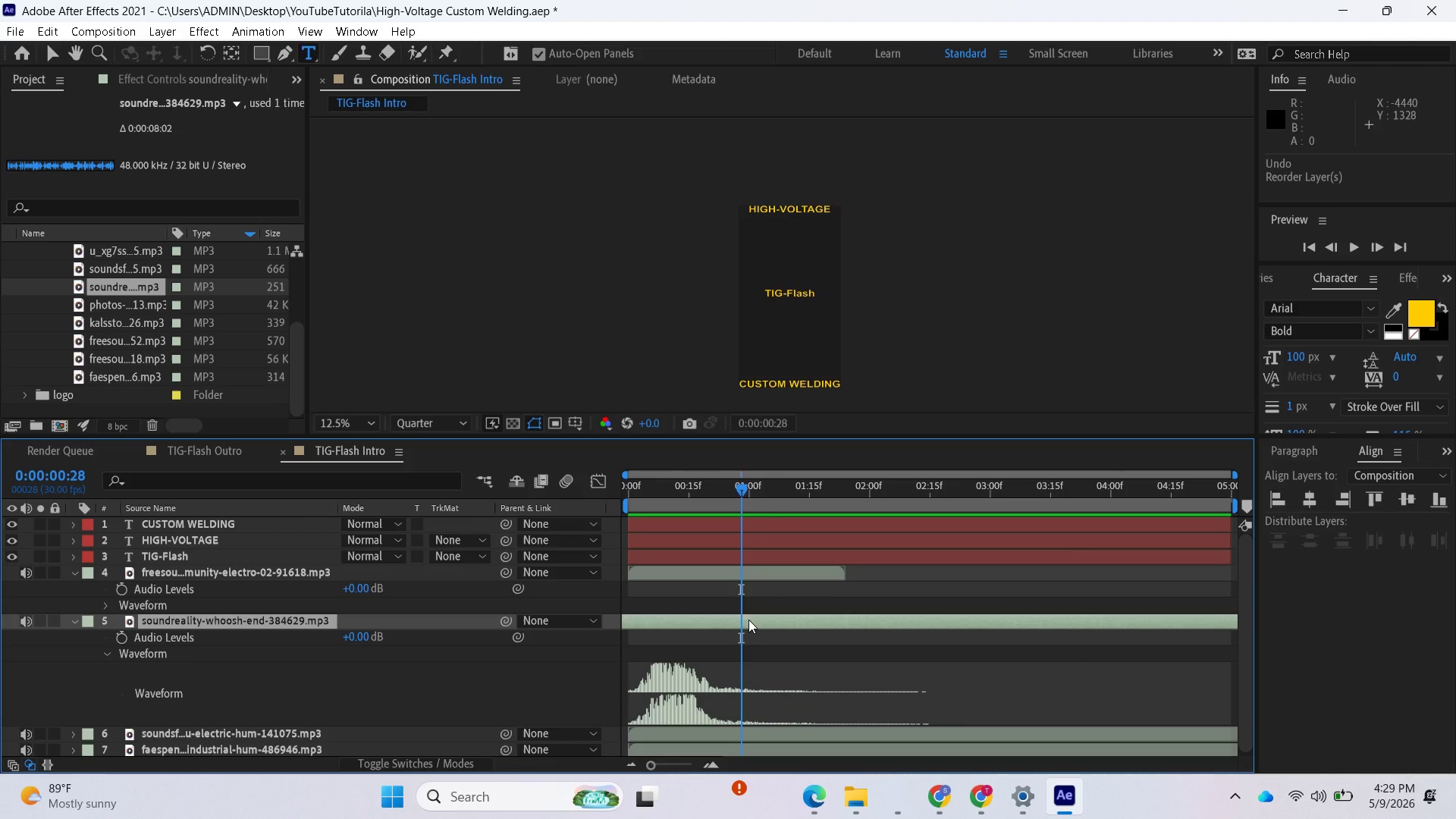 
key(Alt+BracketRight)
 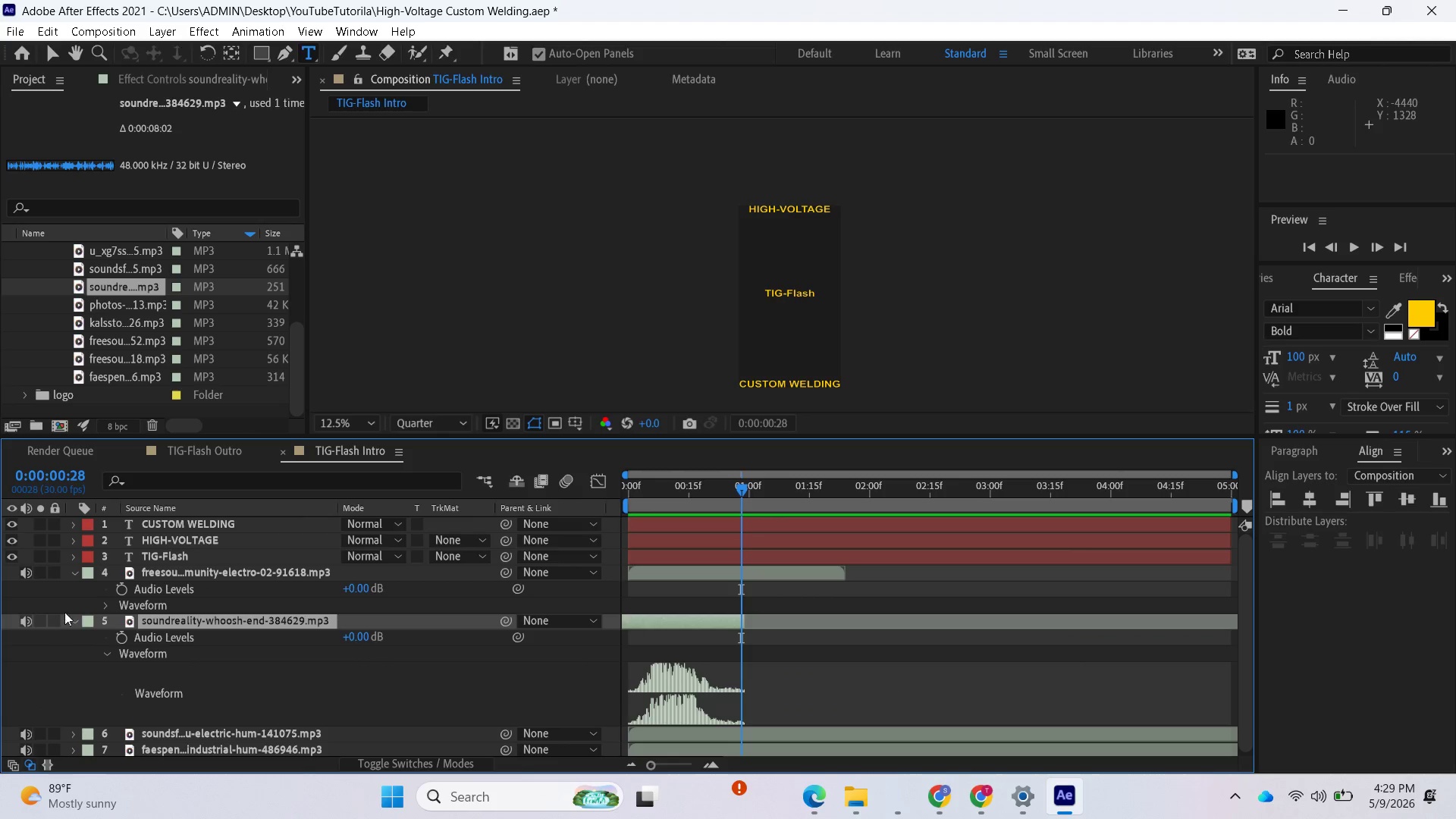 
left_click([78, 622])
 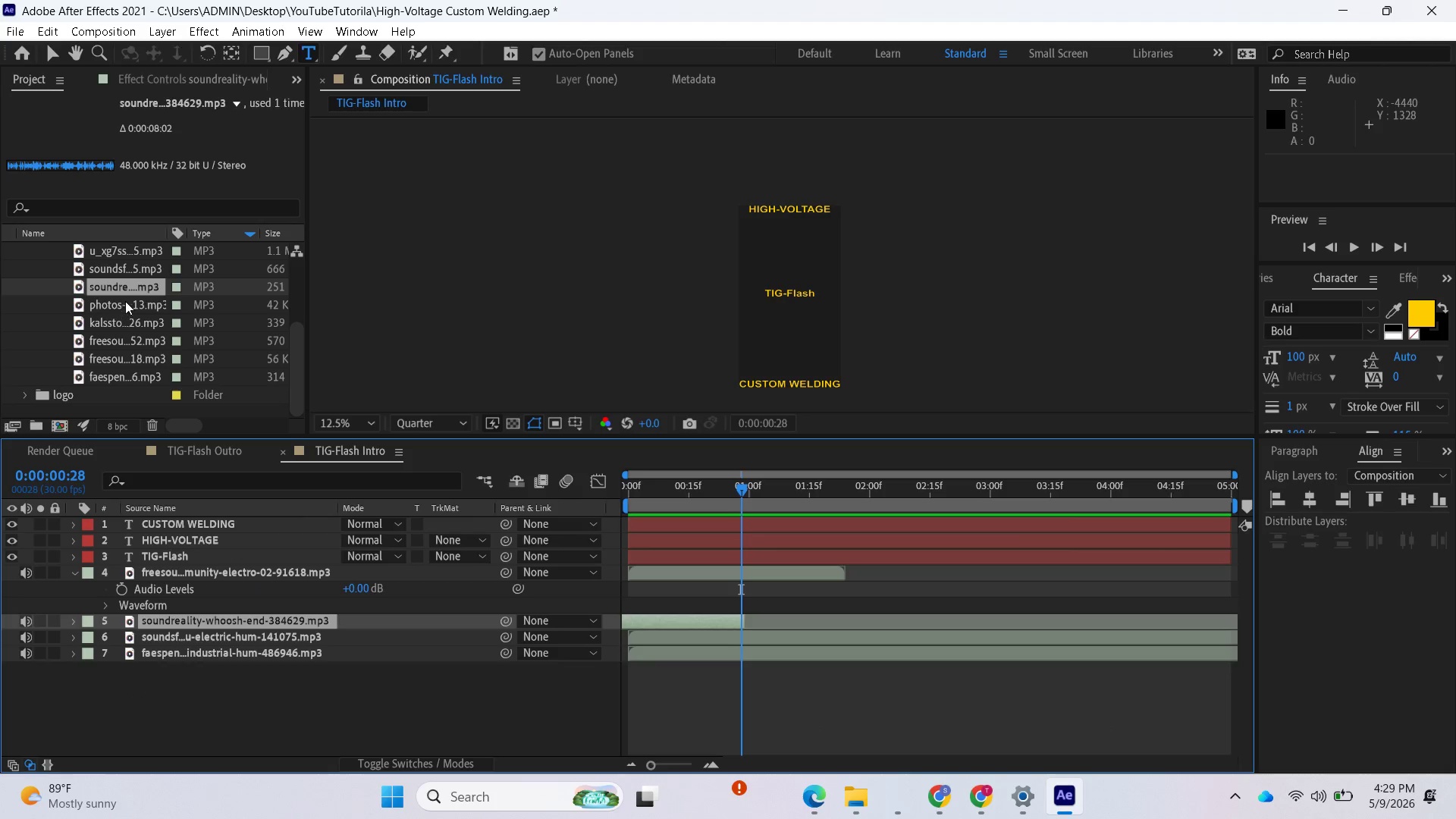 
left_click_drag(start_coordinate=[110, 304], to_coordinate=[165, 614])
 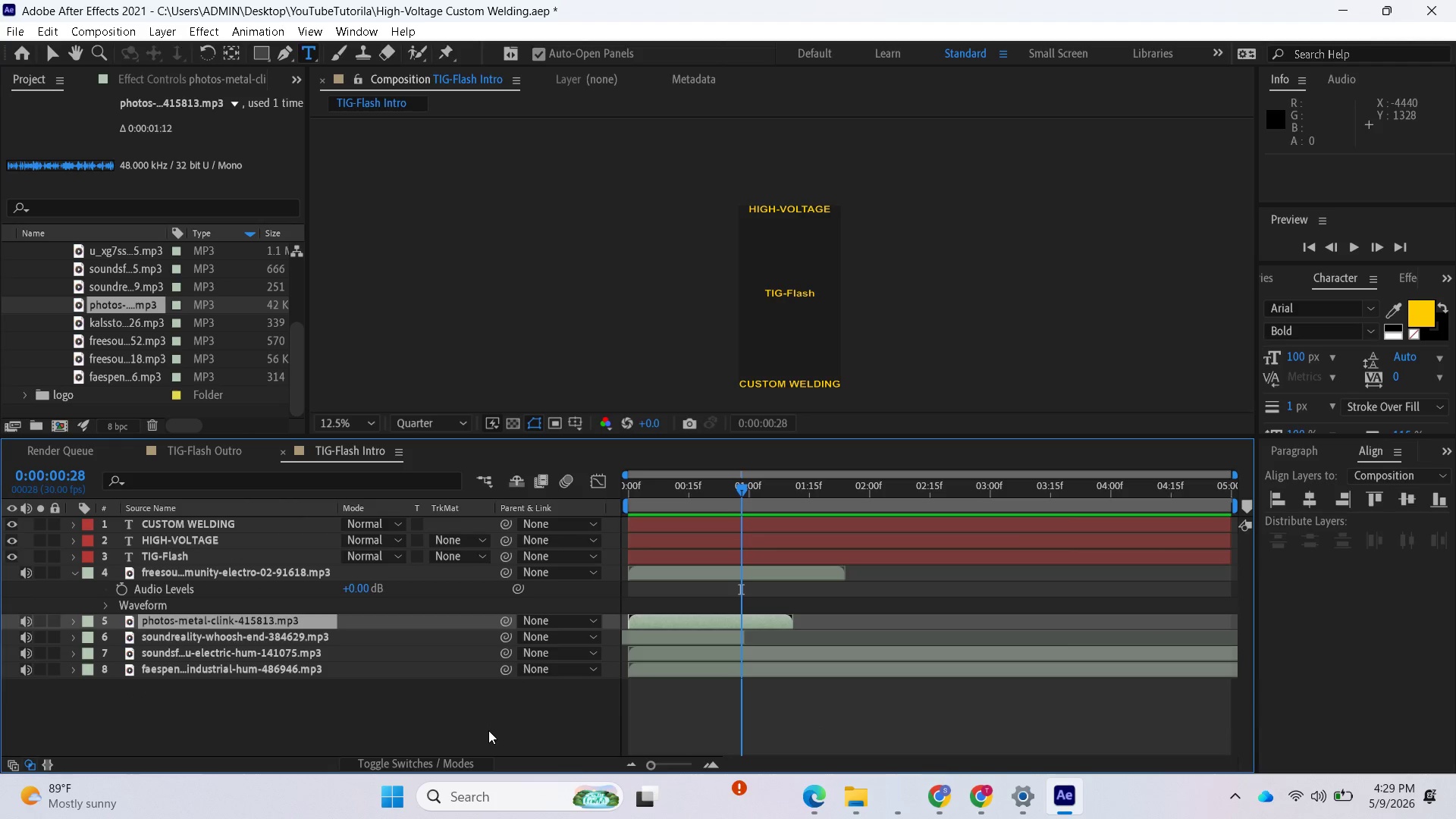 
key(L)
 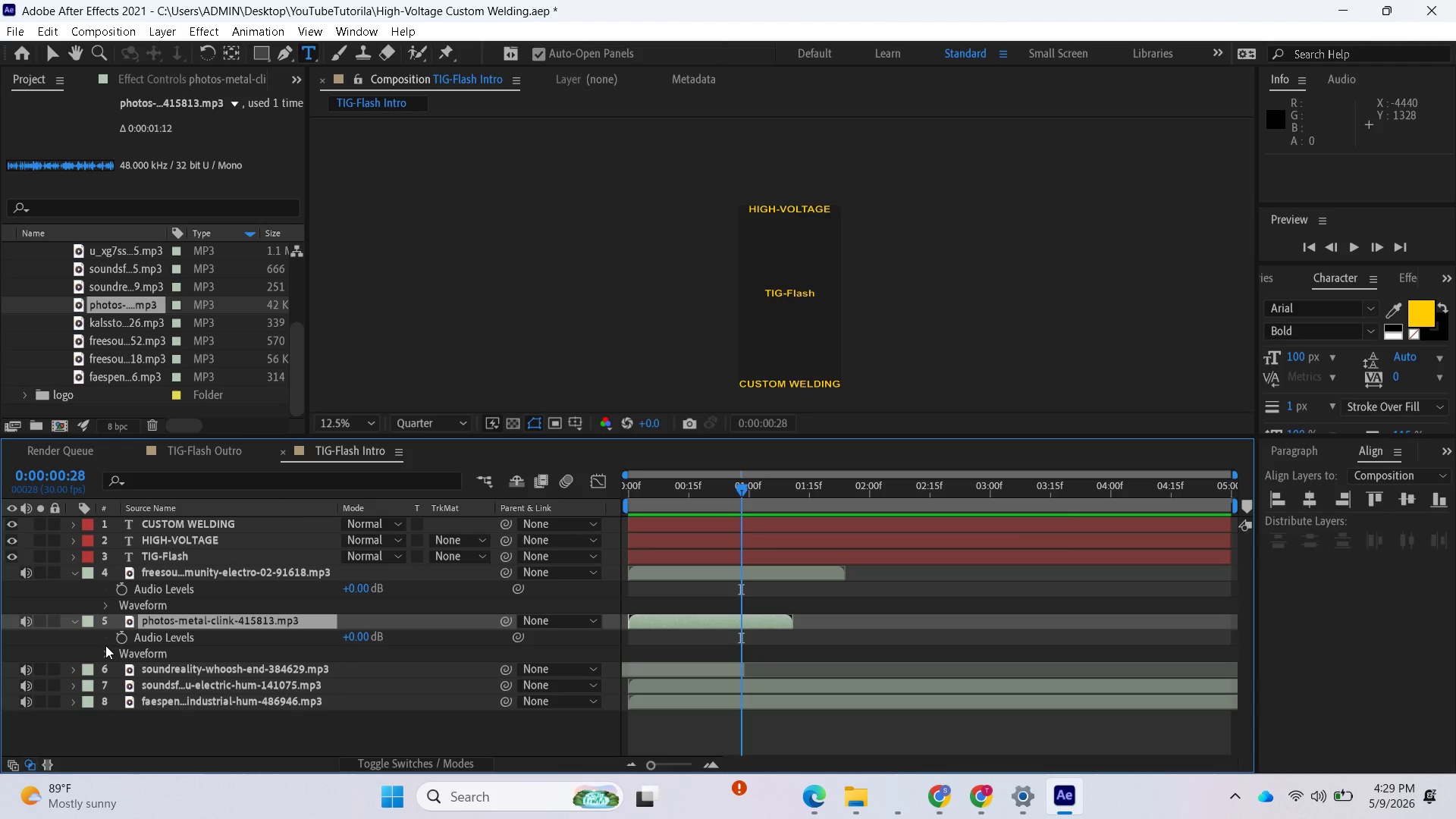 
left_click([105, 648])
 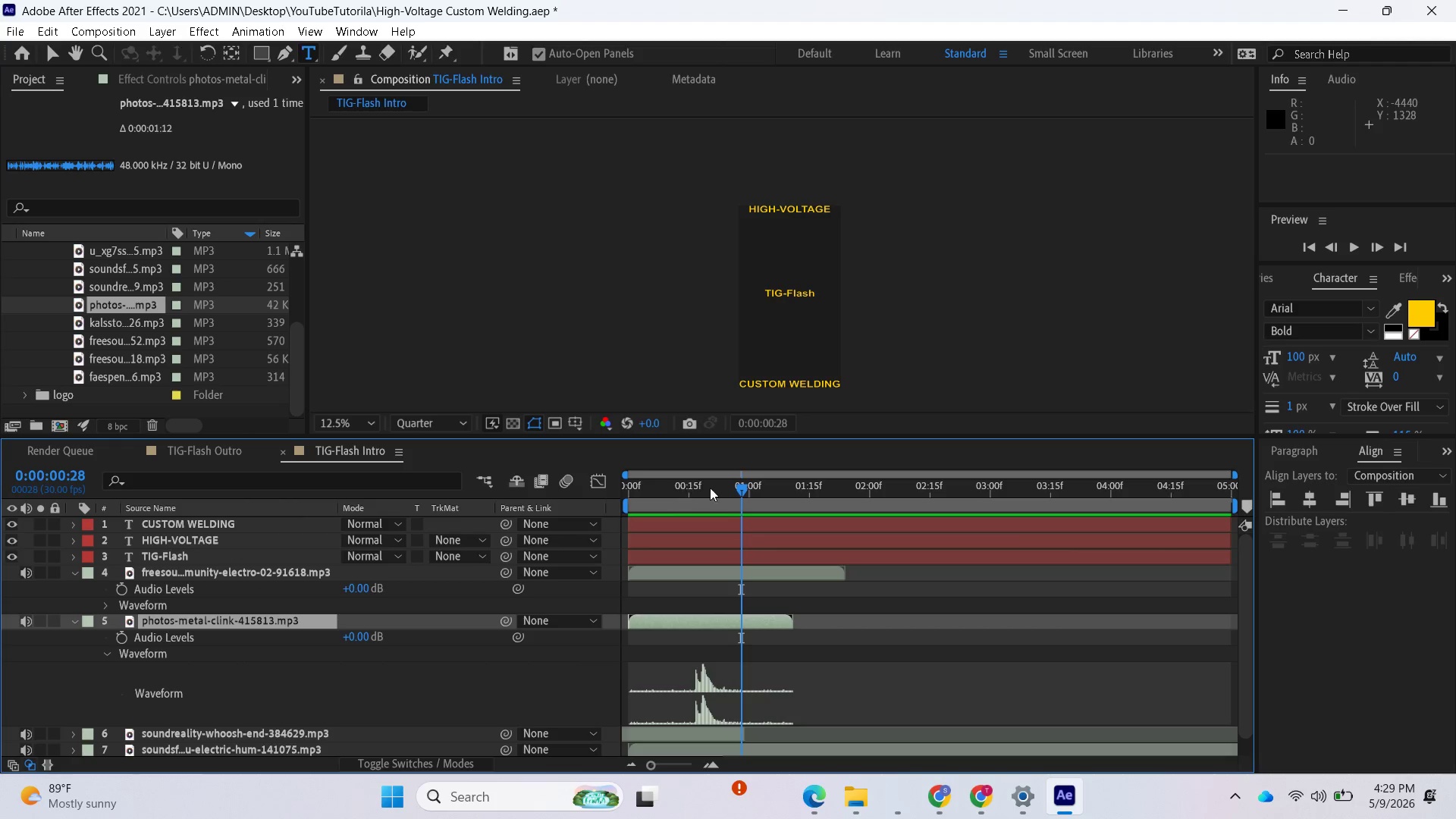 
left_click_drag(start_coordinate=[731, 490], to_coordinate=[640, 479])
 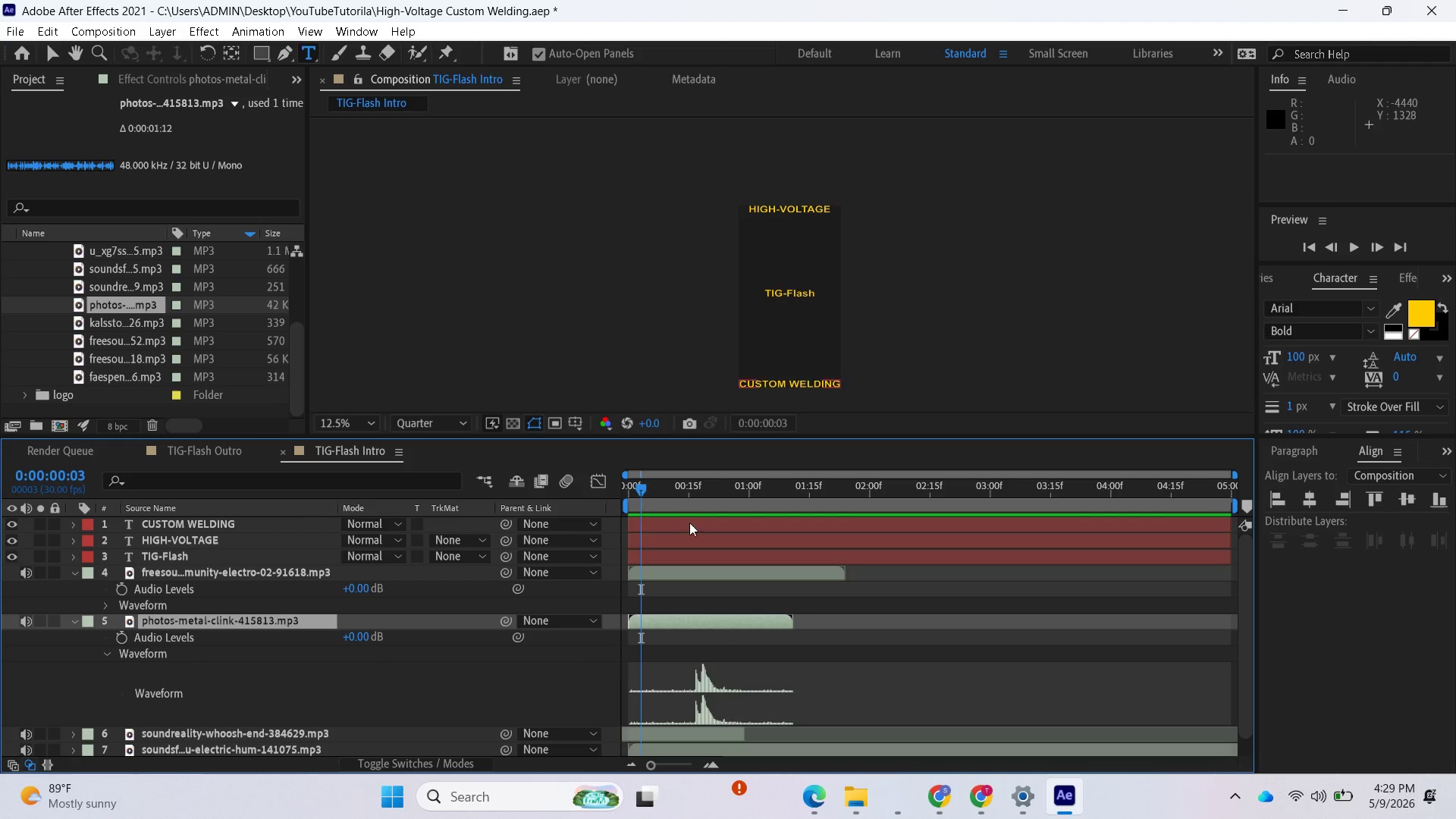 
key(Space)
 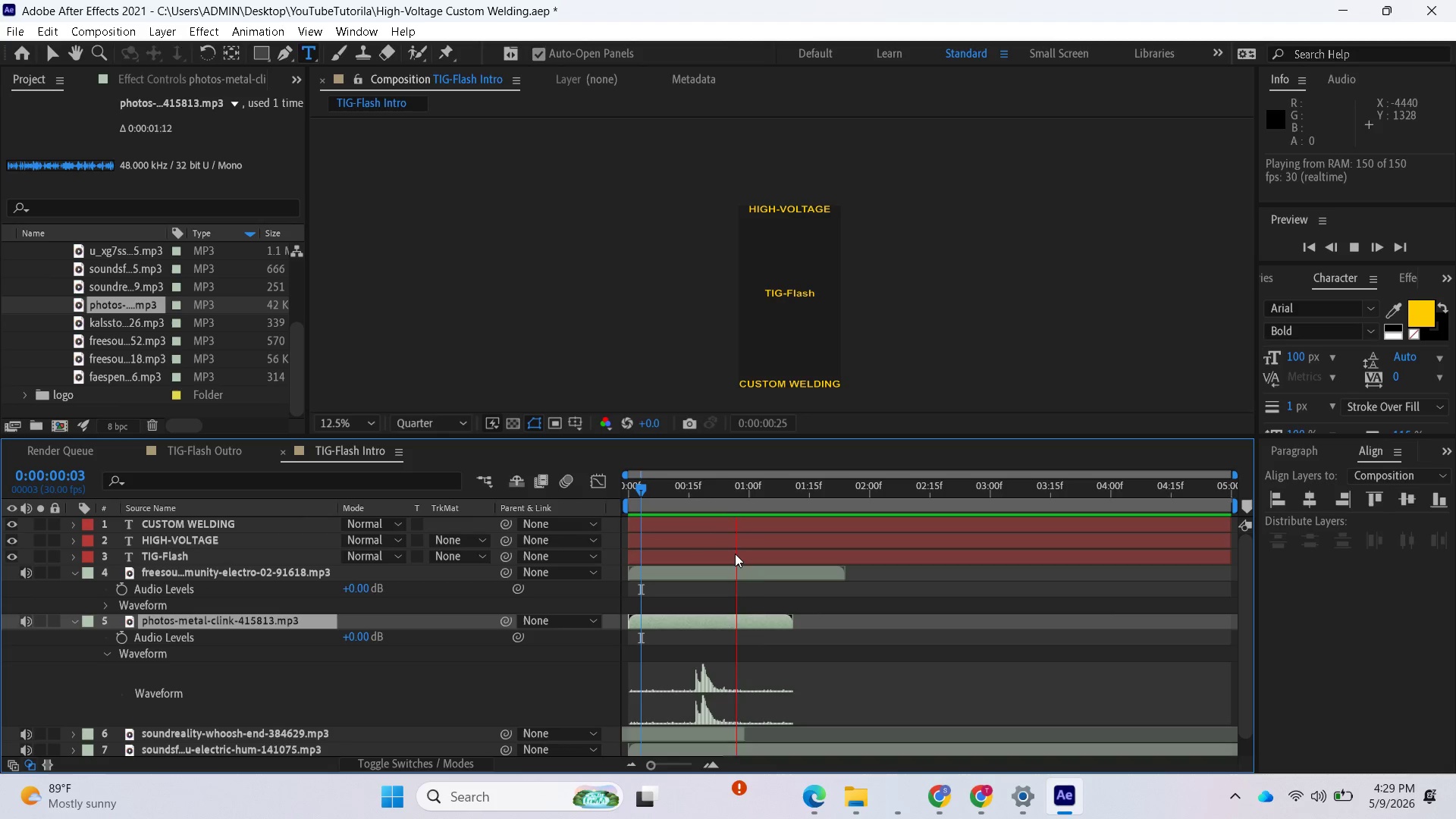 
key(Space)
 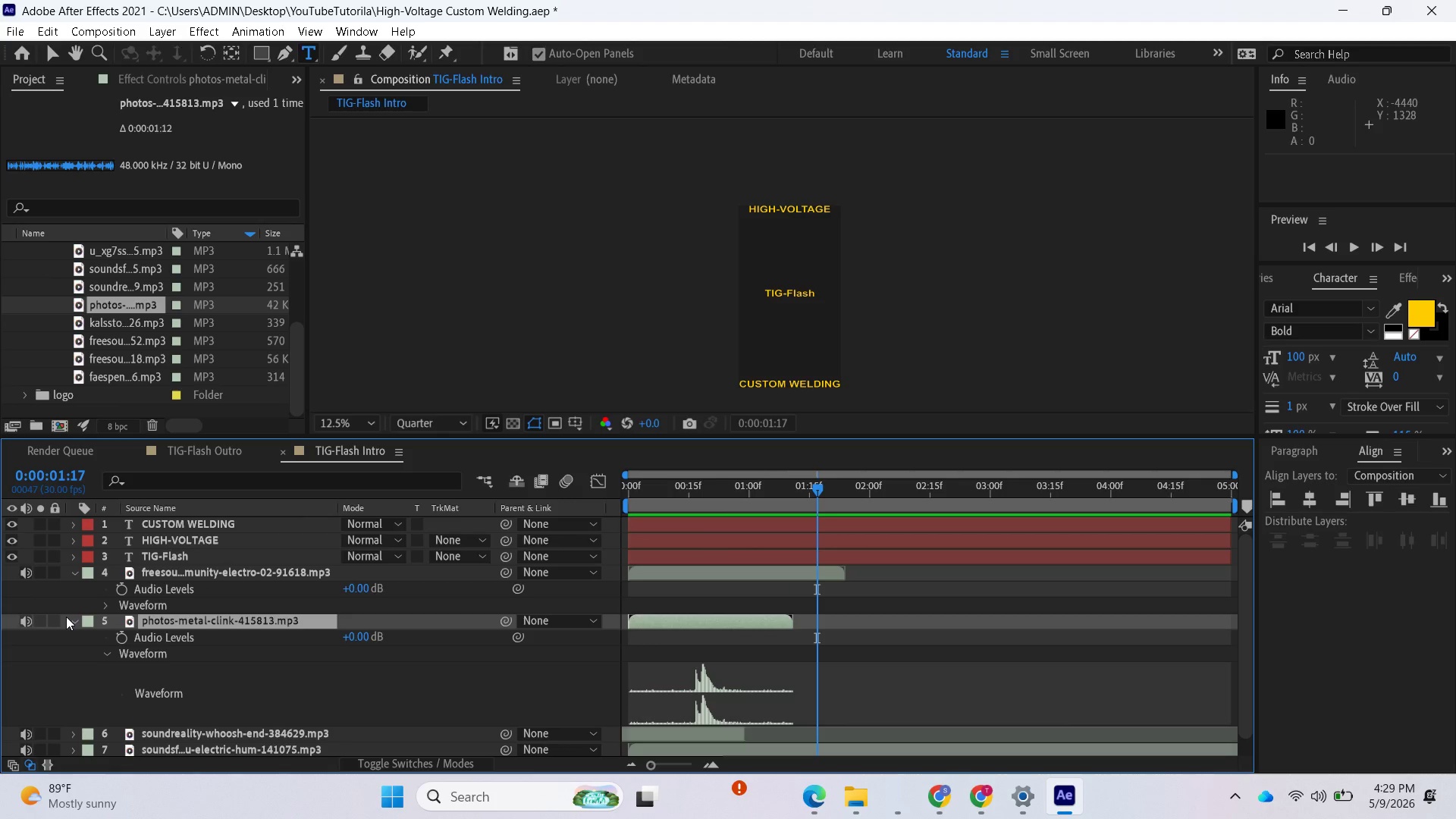 
left_click([71, 620])
 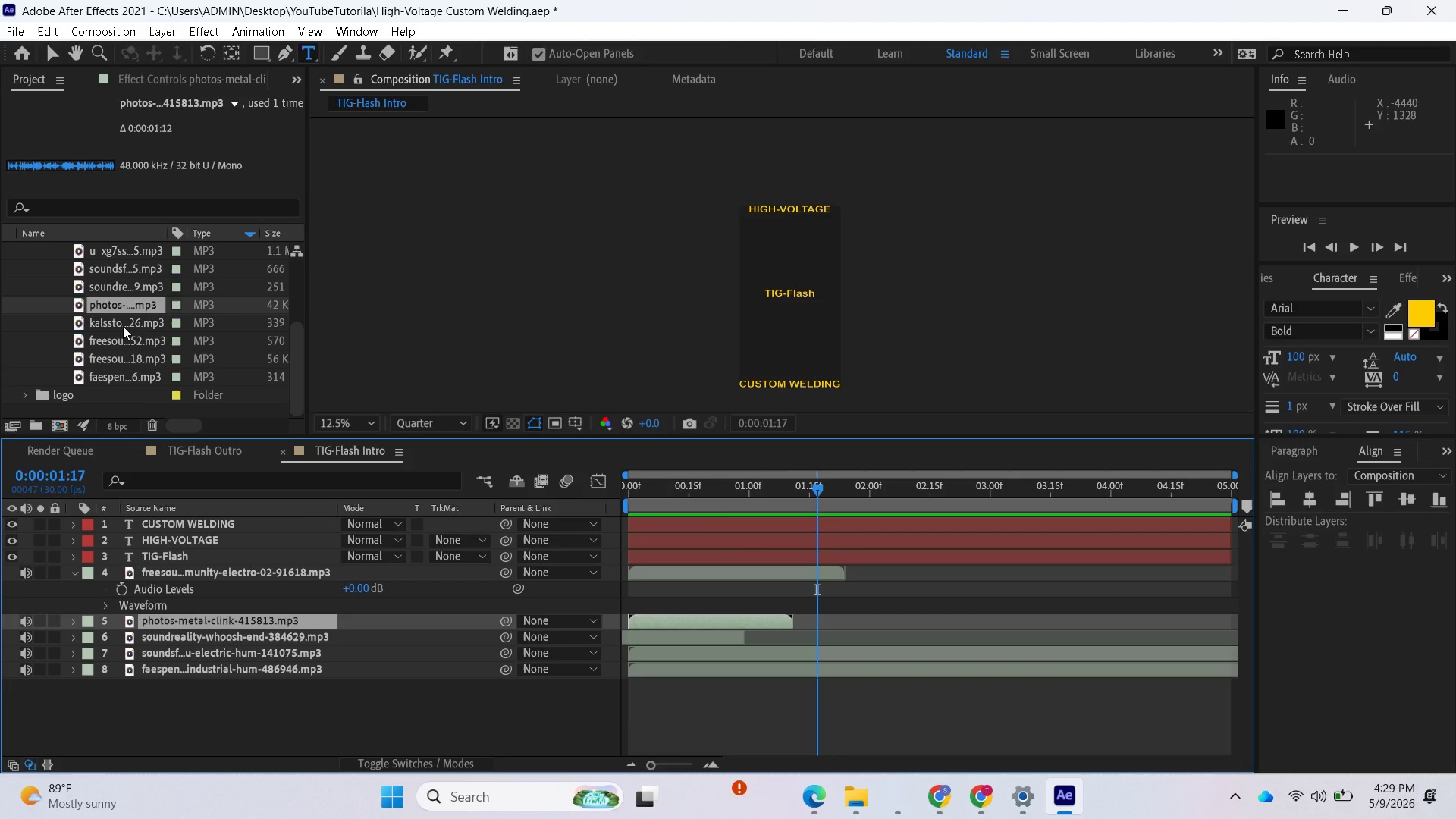 
left_click_drag(start_coordinate=[123, 326], to_coordinate=[113, 613])
 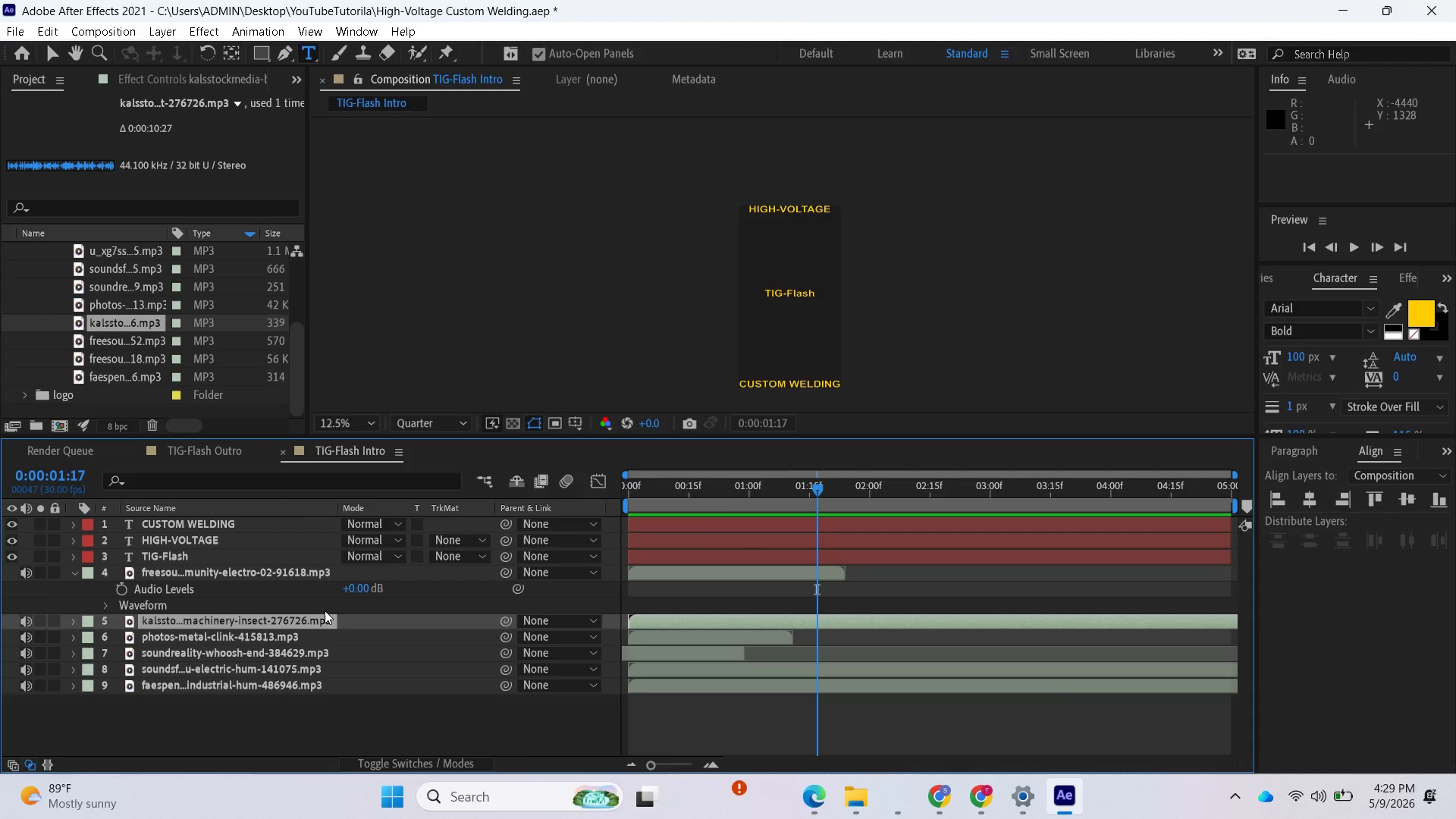 
key(L)
 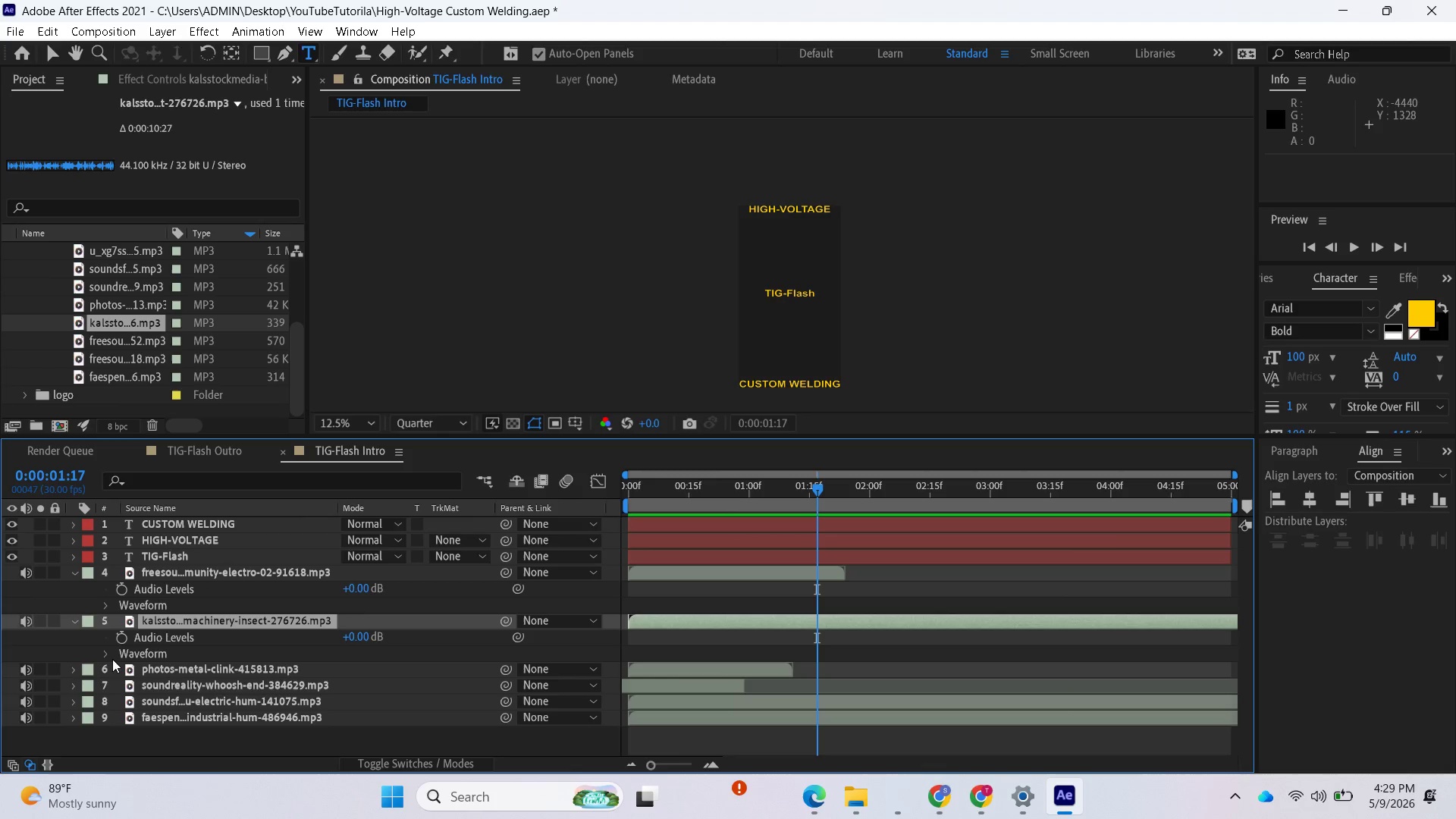 
left_click([102, 656])
 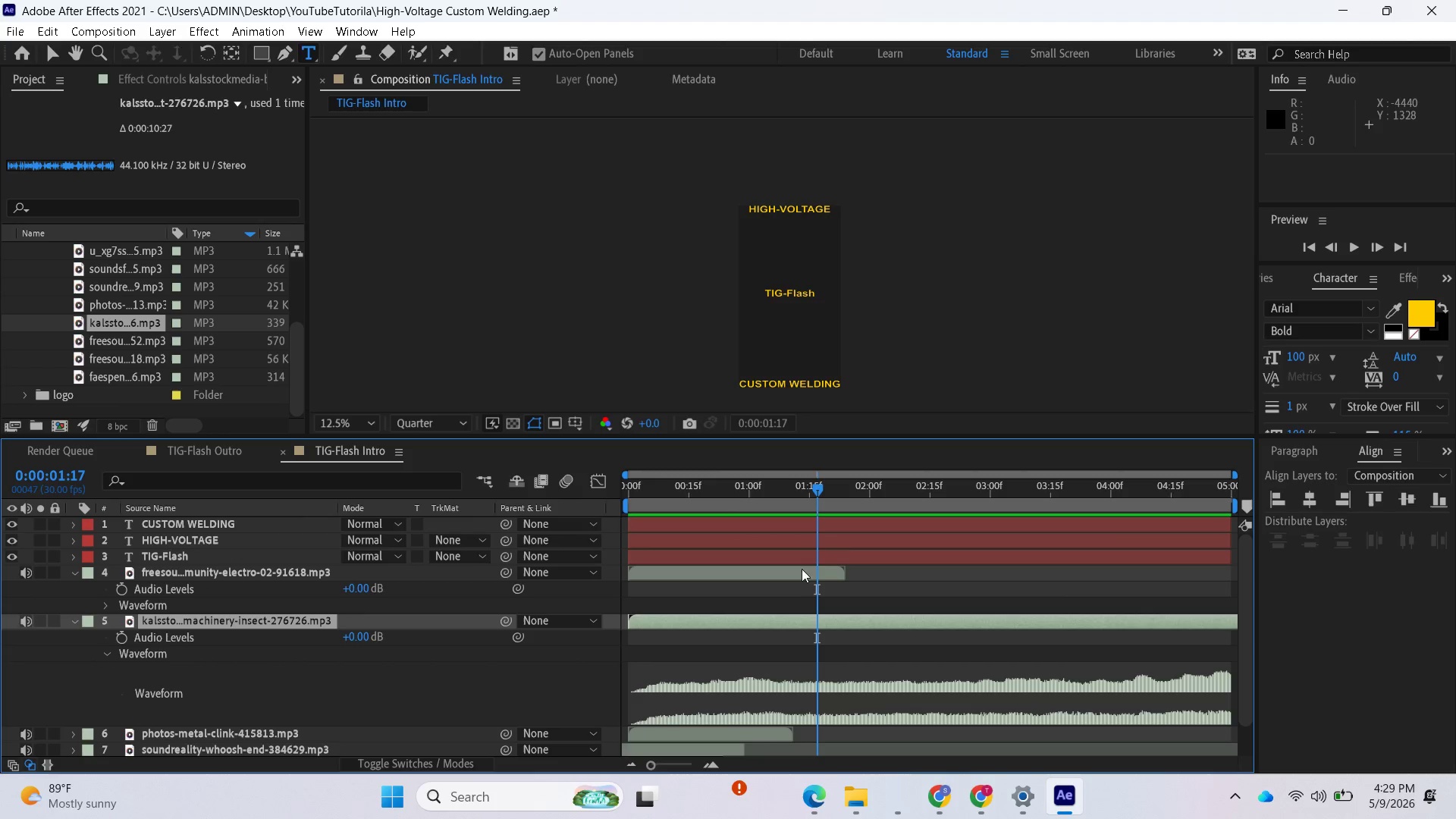 
mouse_move([812, 499])
 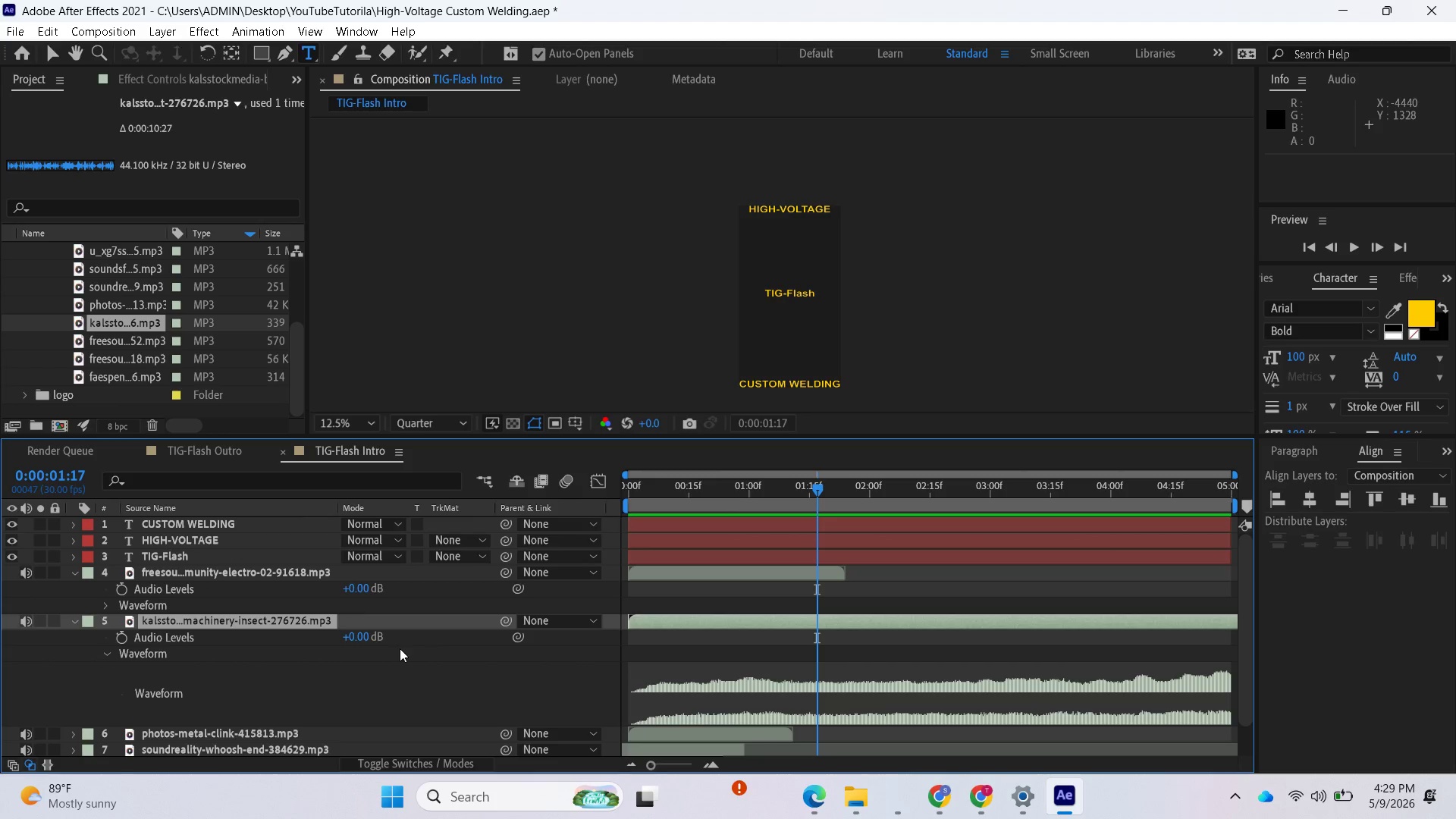 
scroll: coordinate [384, 676], scroll_direction: down, amount: 3.0
 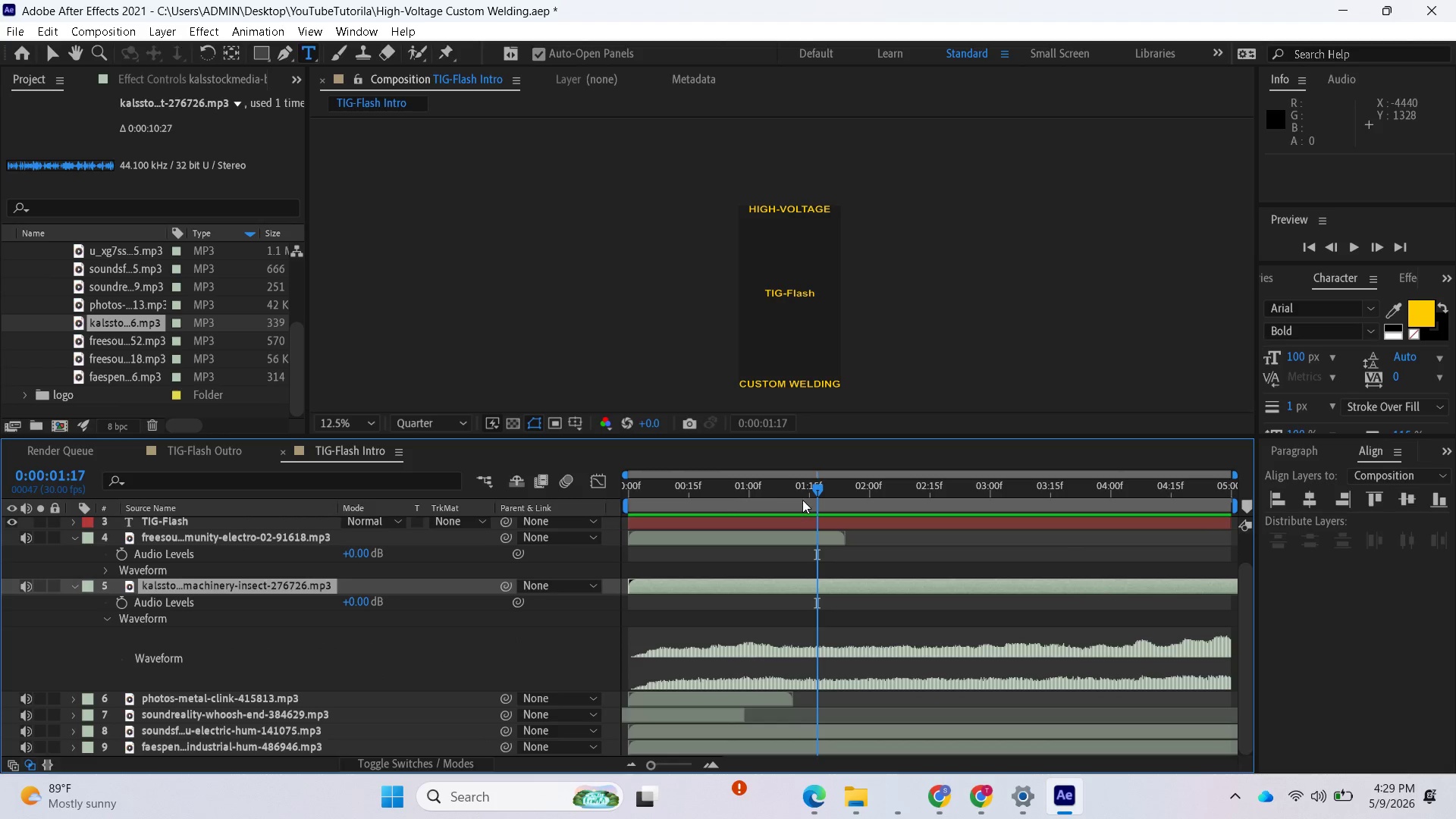 
left_click_drag(start_coordinate=[815, 492], to_coordinate=[624, 514])
 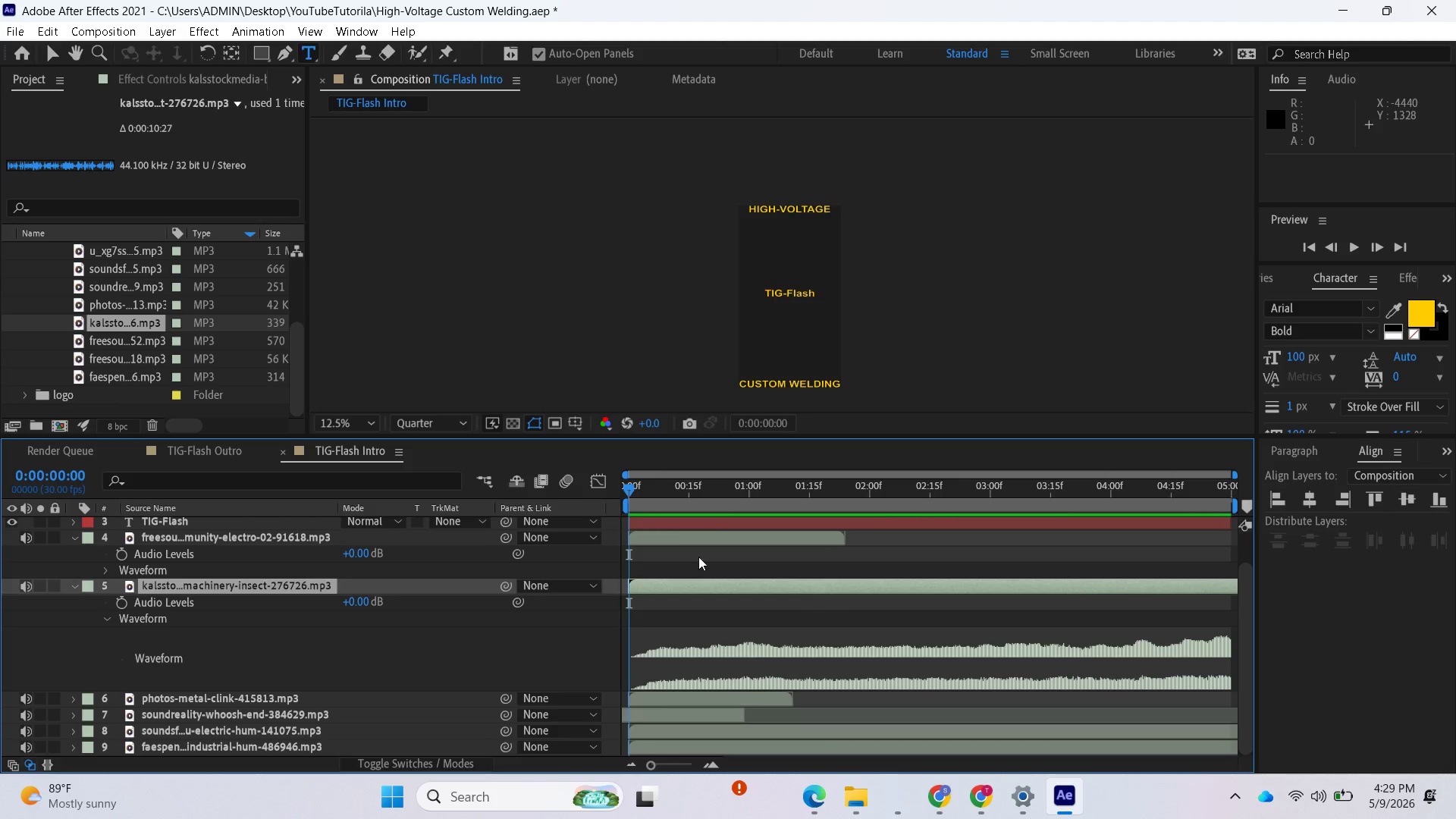 
key(Space)
 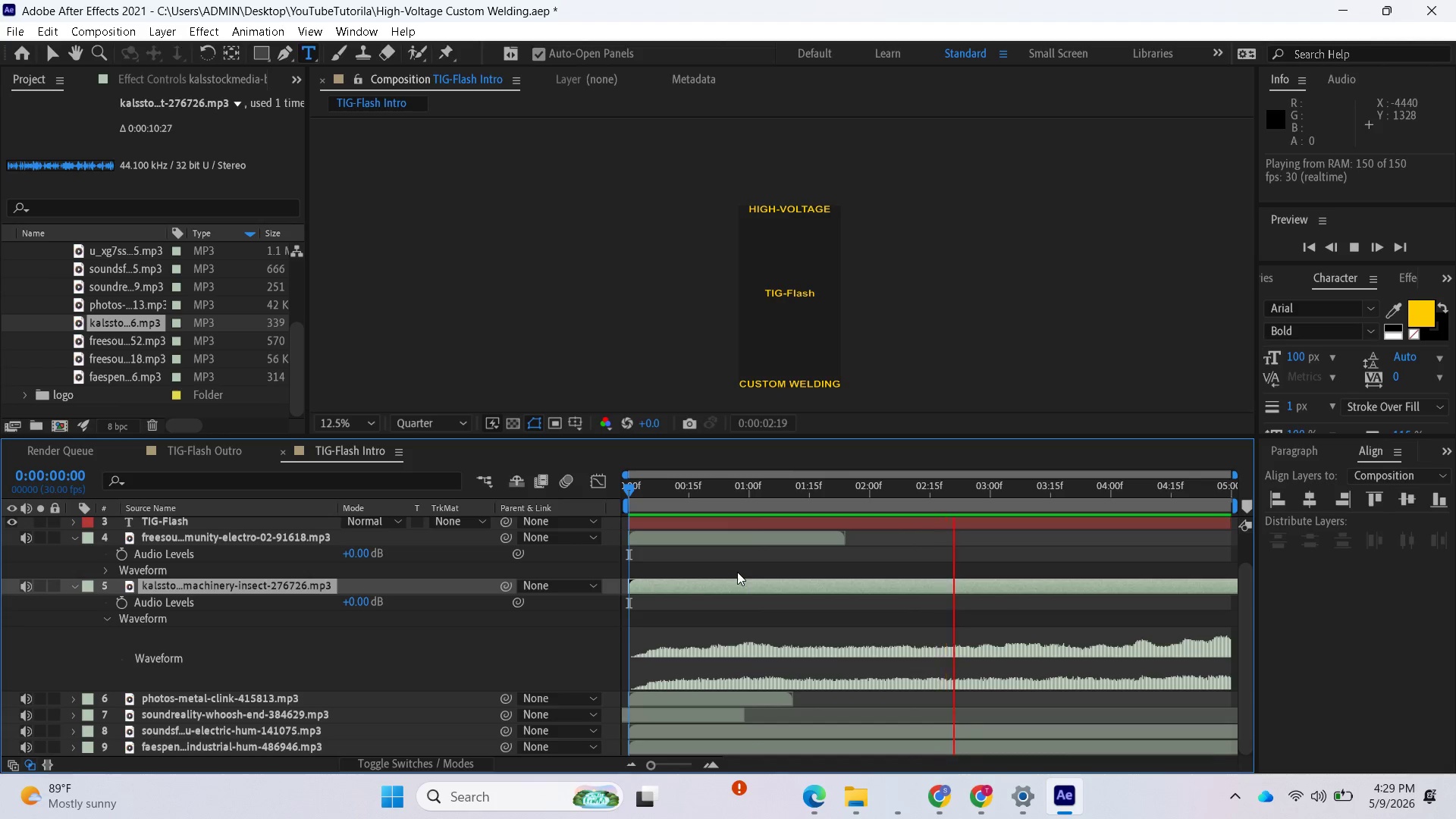 
key(Space)
 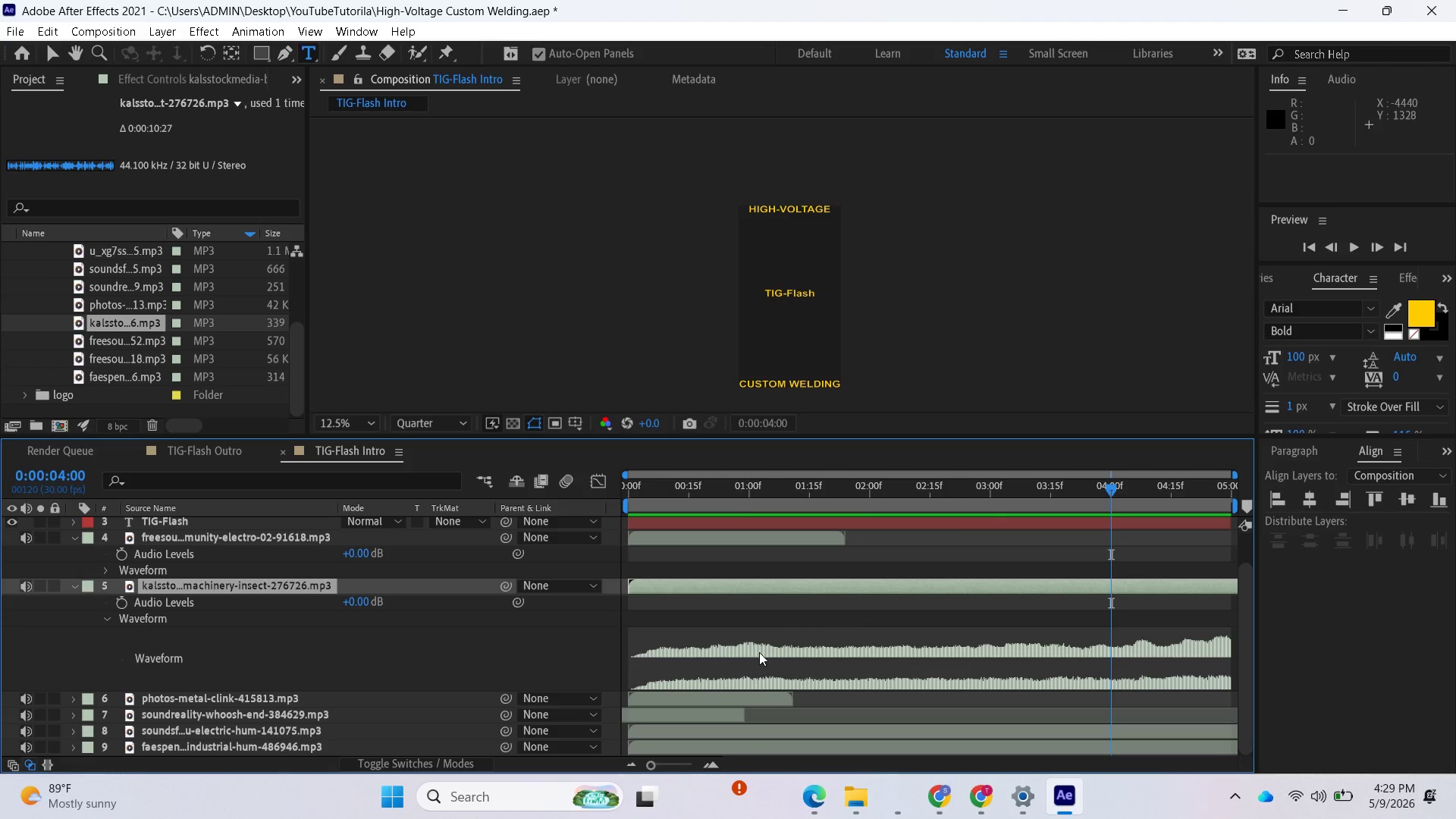 
scroll: coordinate [759, 652], scroll_direction: down, amount: 2.0
 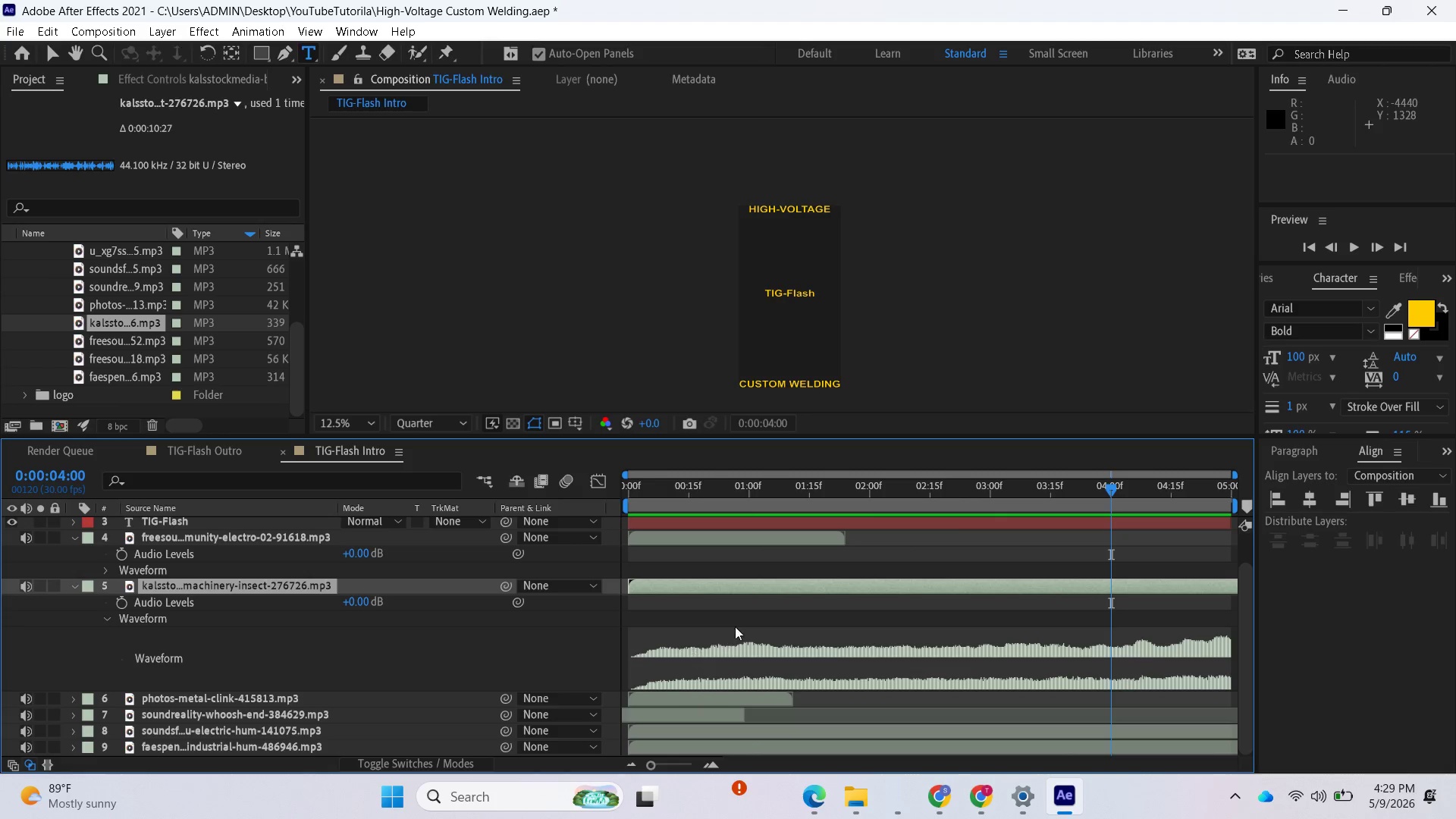 
left_click_drag(start_coordinate=[742, 588], to_coordinate=[301, 614])
 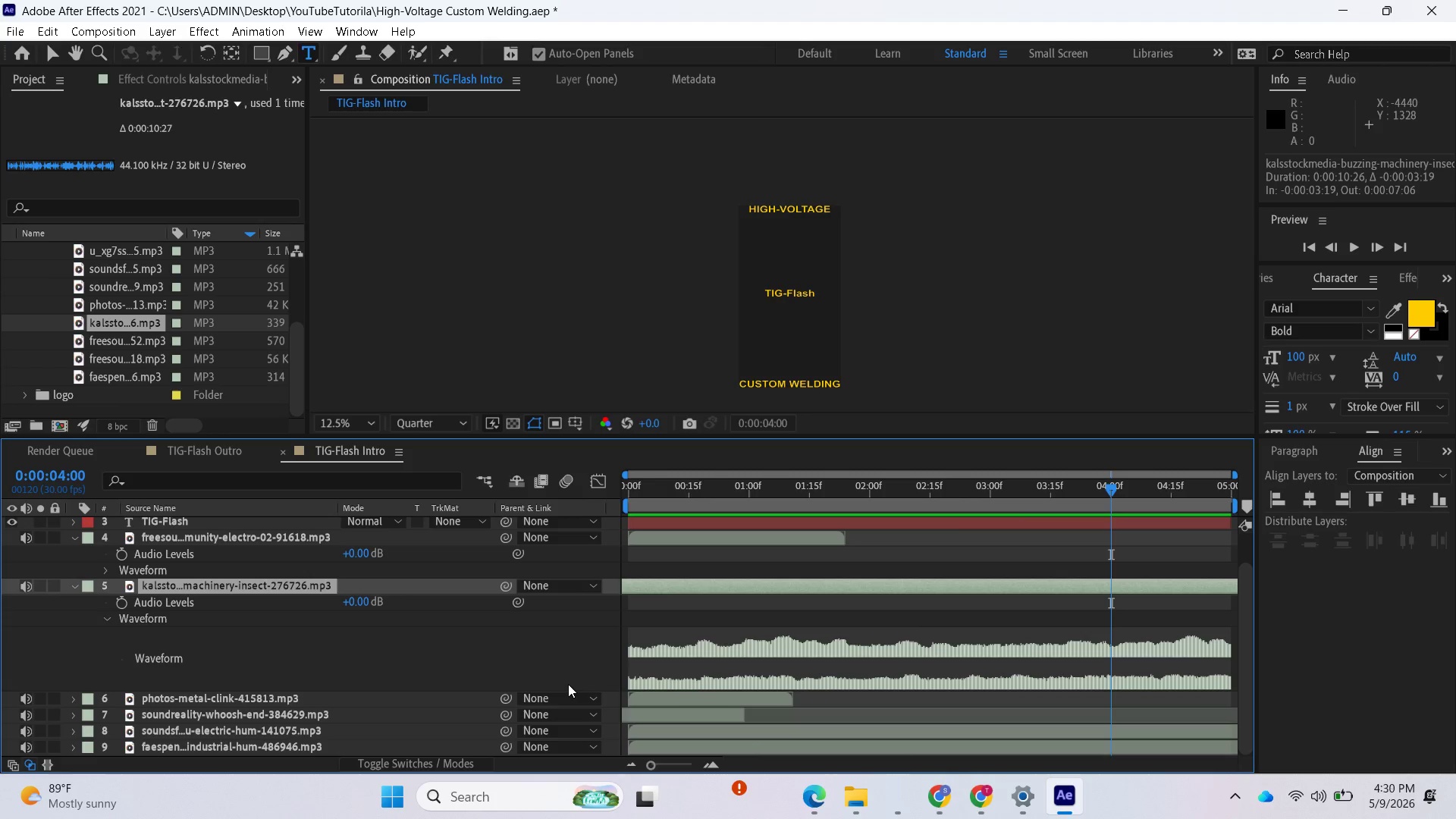 
key(Space)
 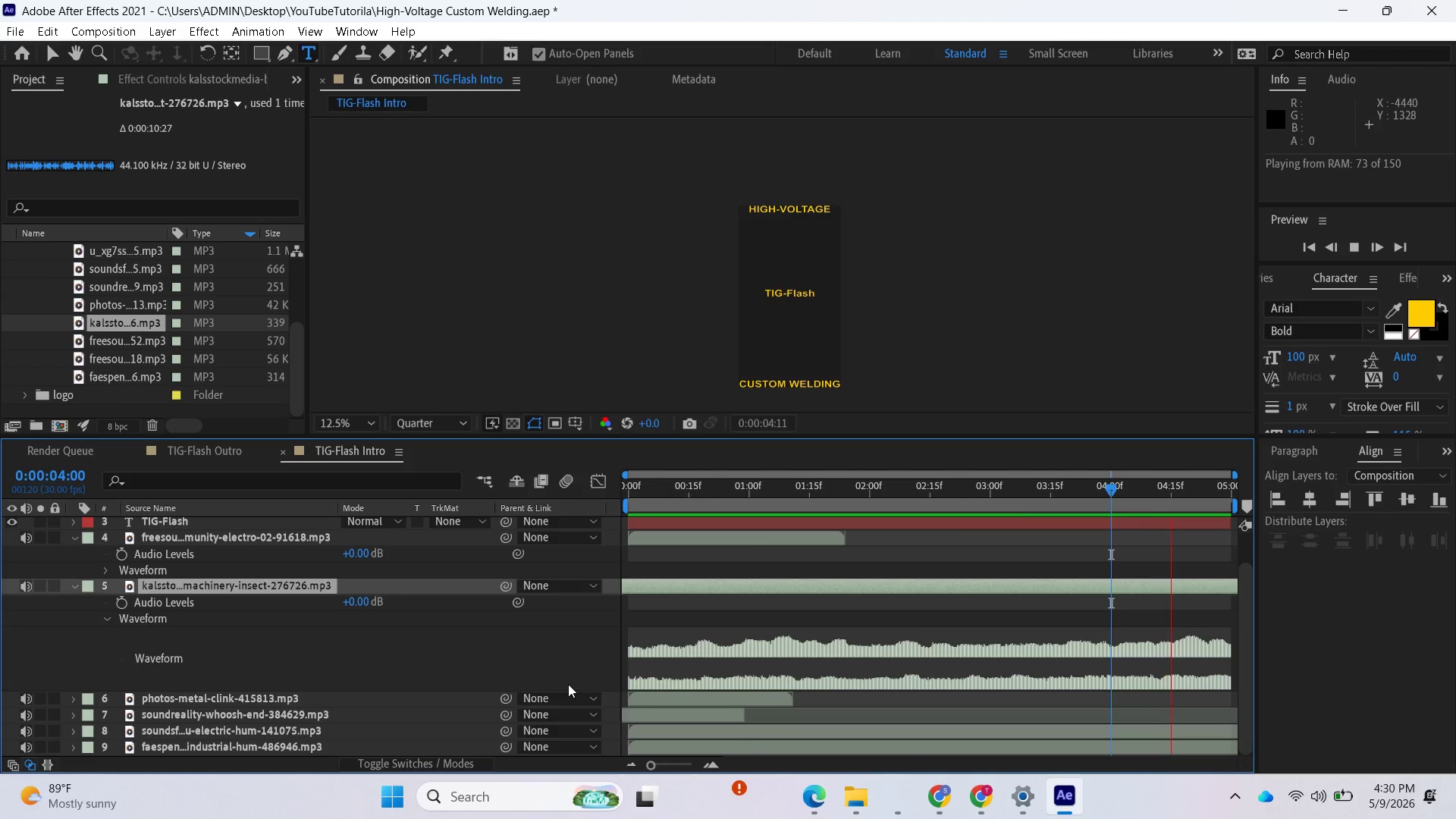 
key(Space)
 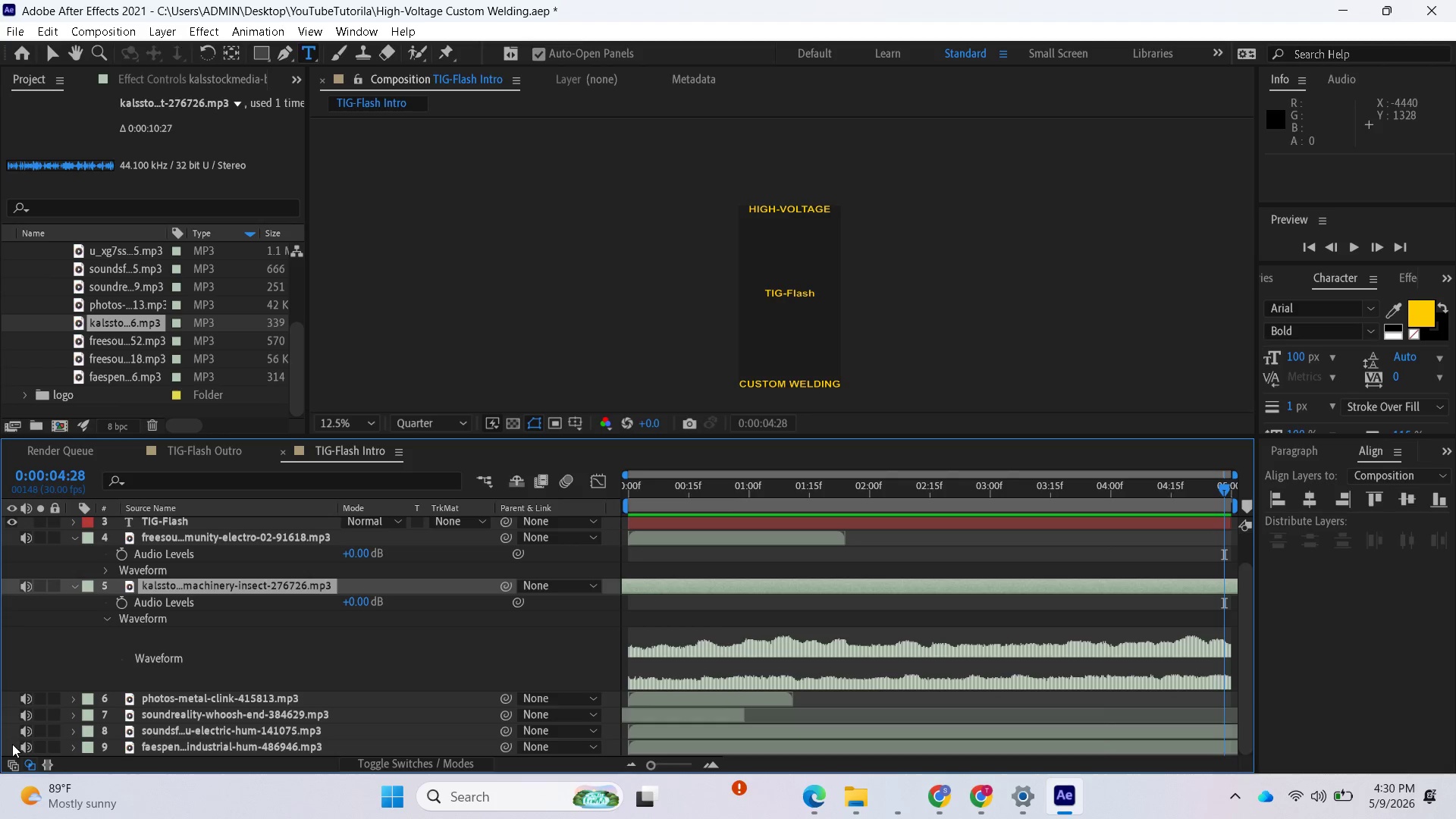 
left_click([18, 745])
 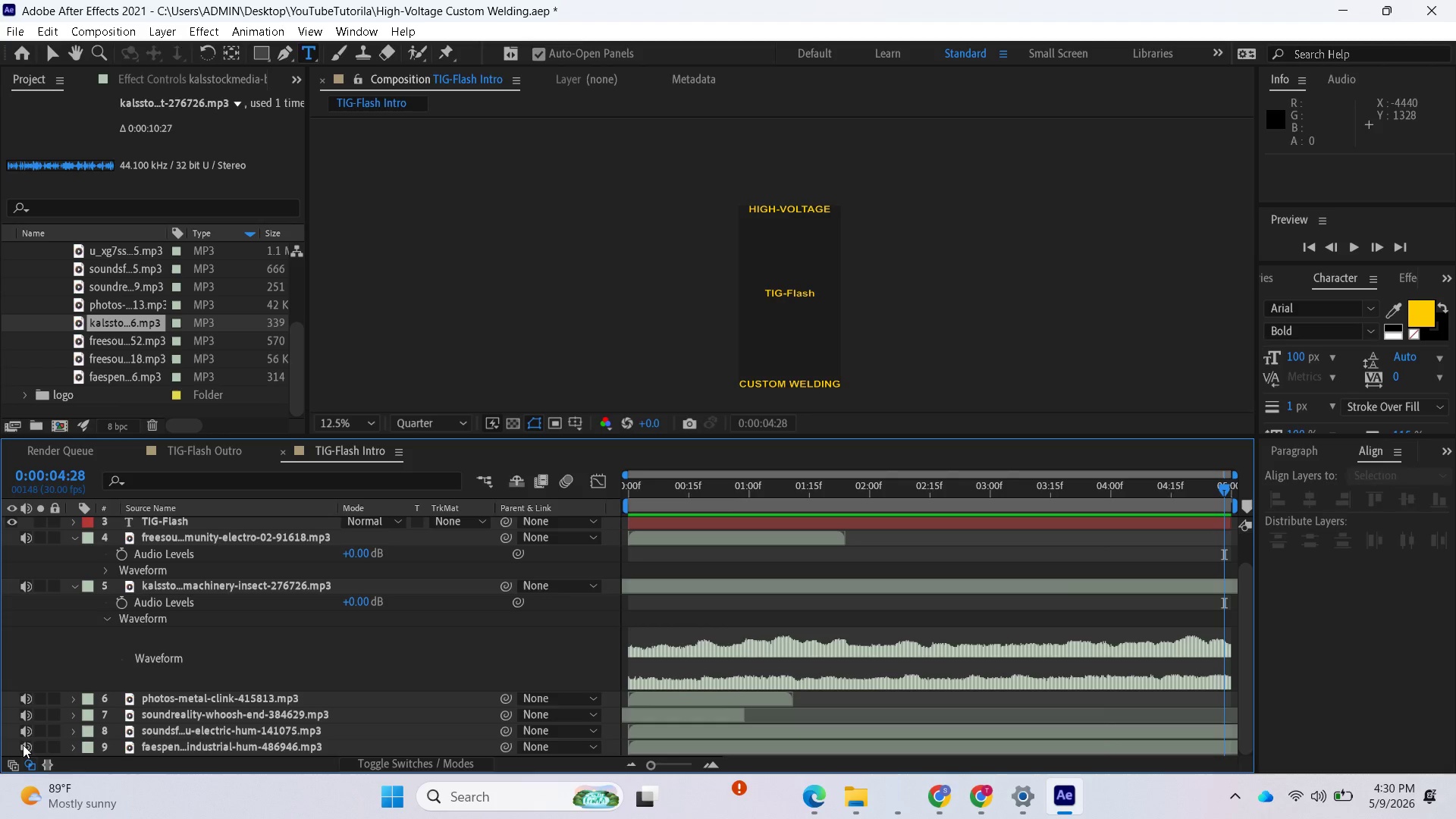 
left_click([24, 745])
 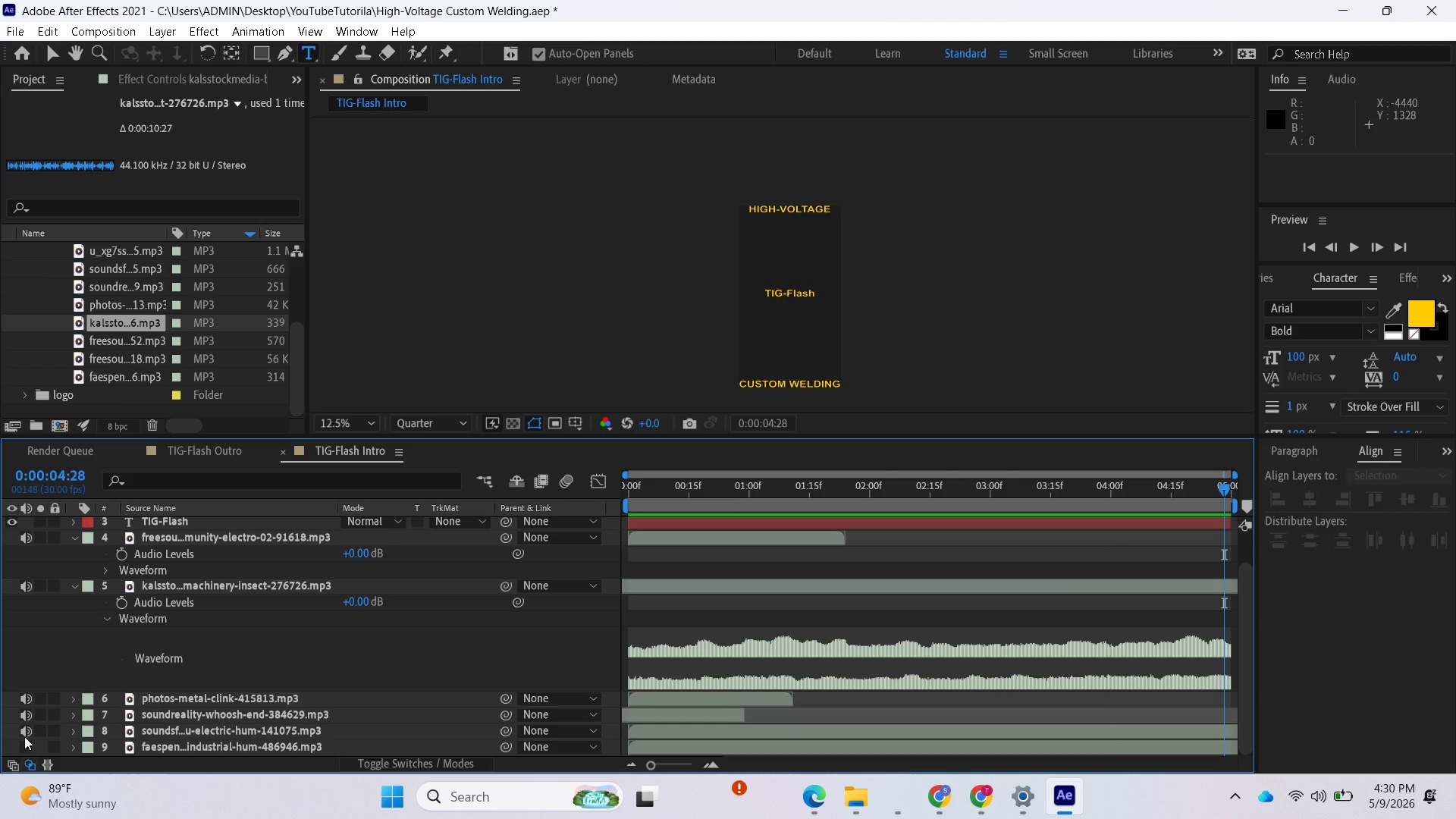 
left_click([24, 736])
 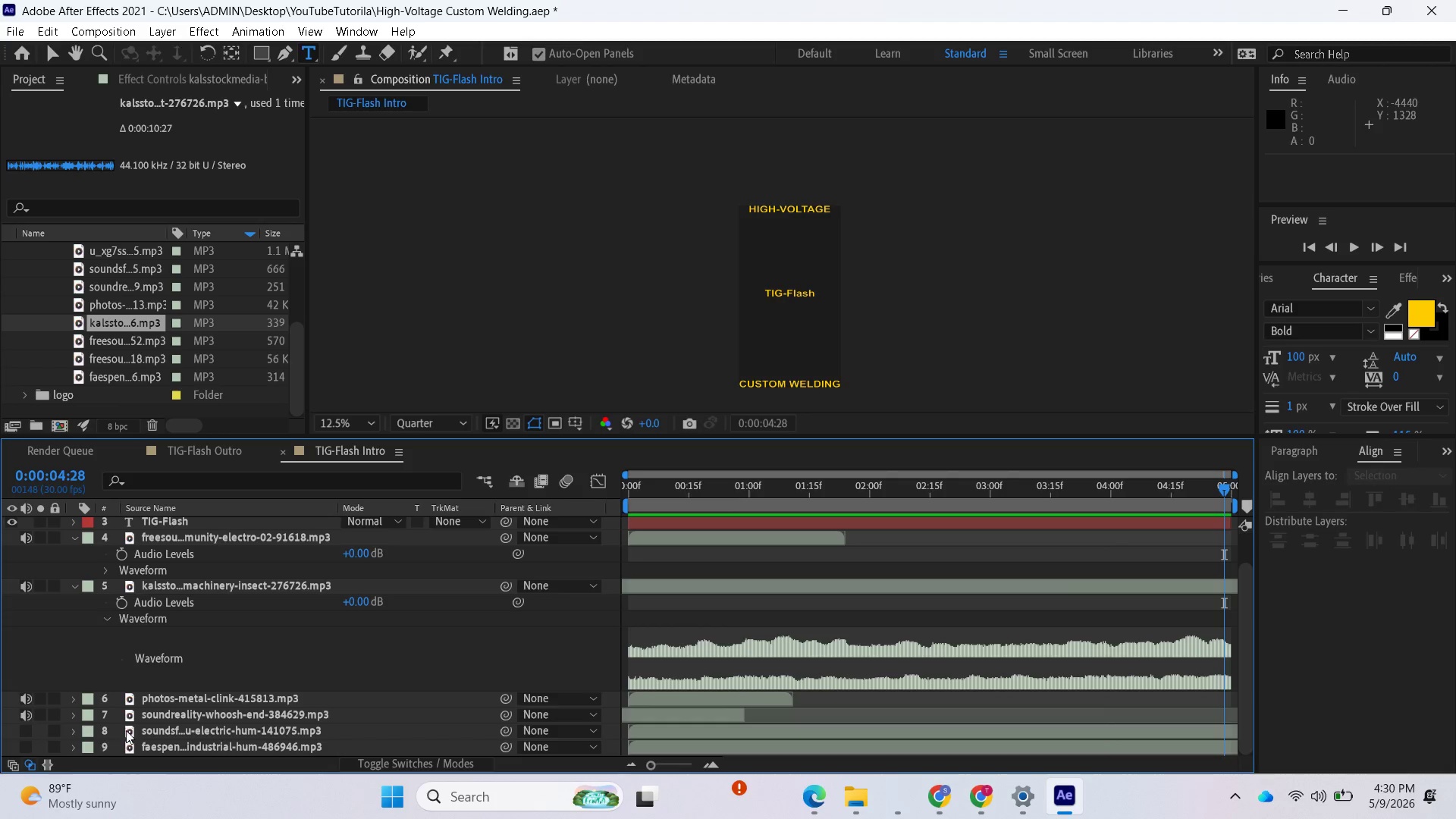 
scroll: coordinate [129, 730], scroll_direction: down, amount: 5.0
 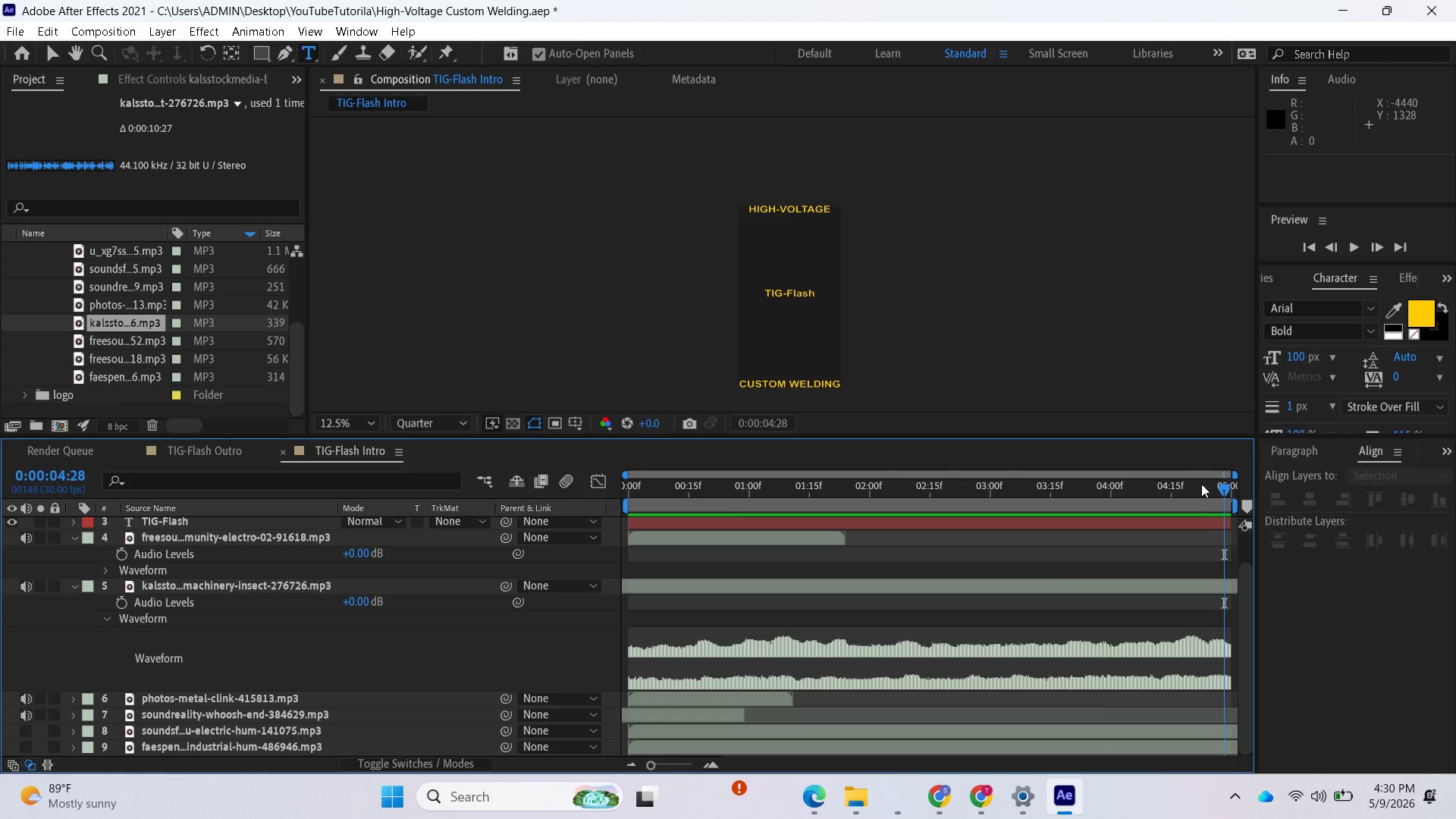 
left_click_drag(start_coordinate=[1221, 479], to_coordinate=[1107, 537])
 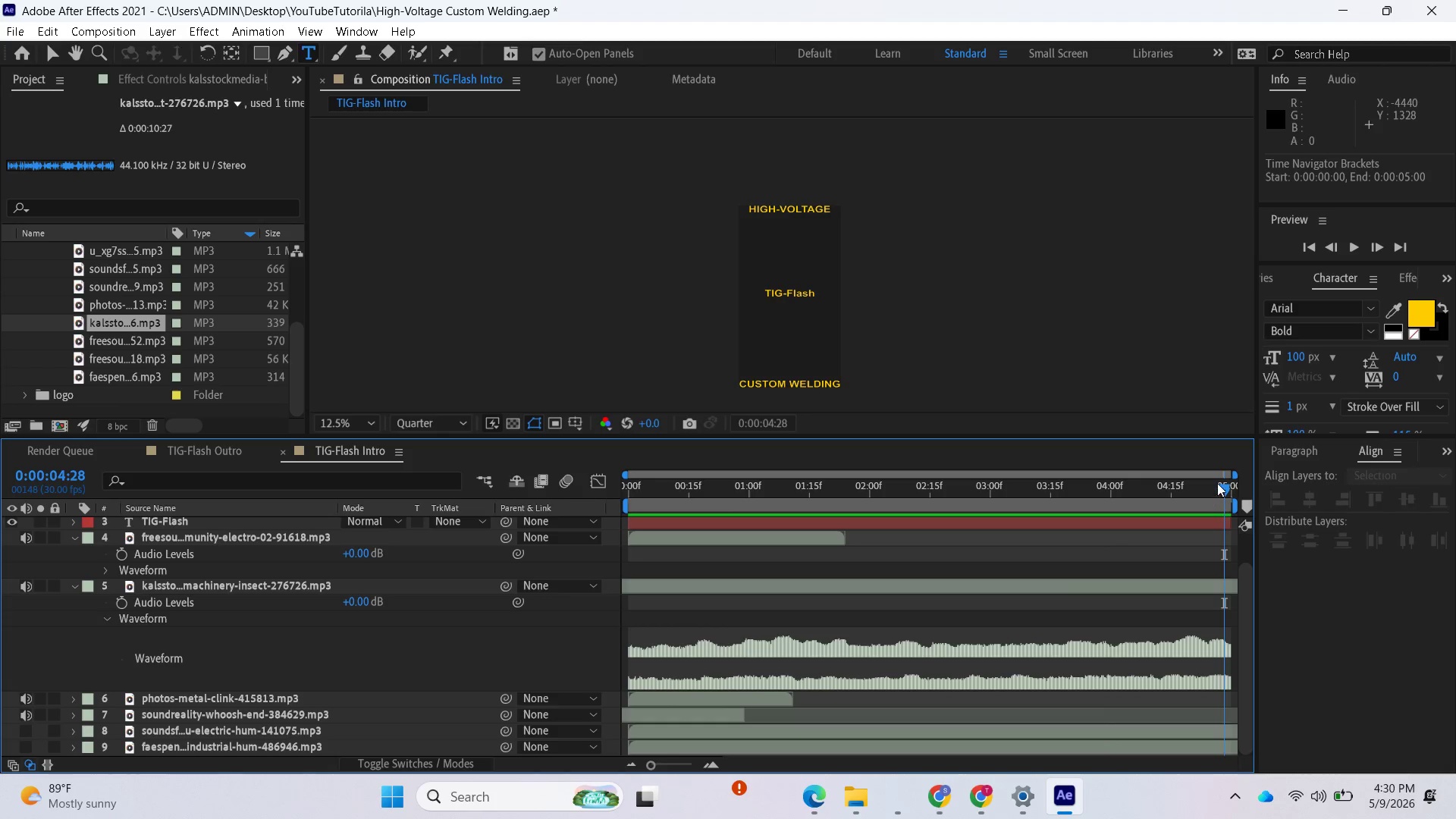 
left_click_drag(start_coordinate=[1218, 482], to_coordinate=[651, 438])
 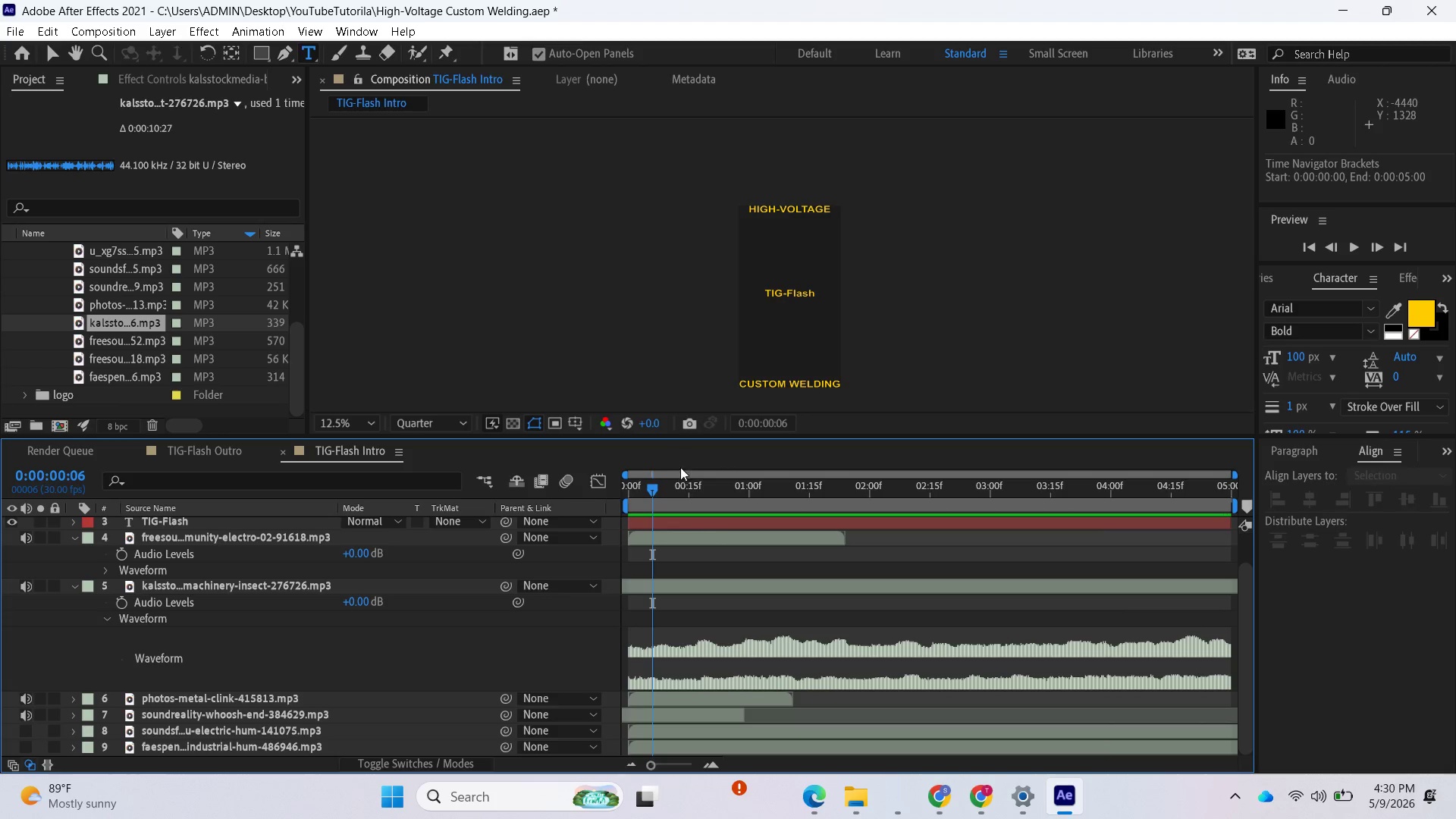 
key(Space)
 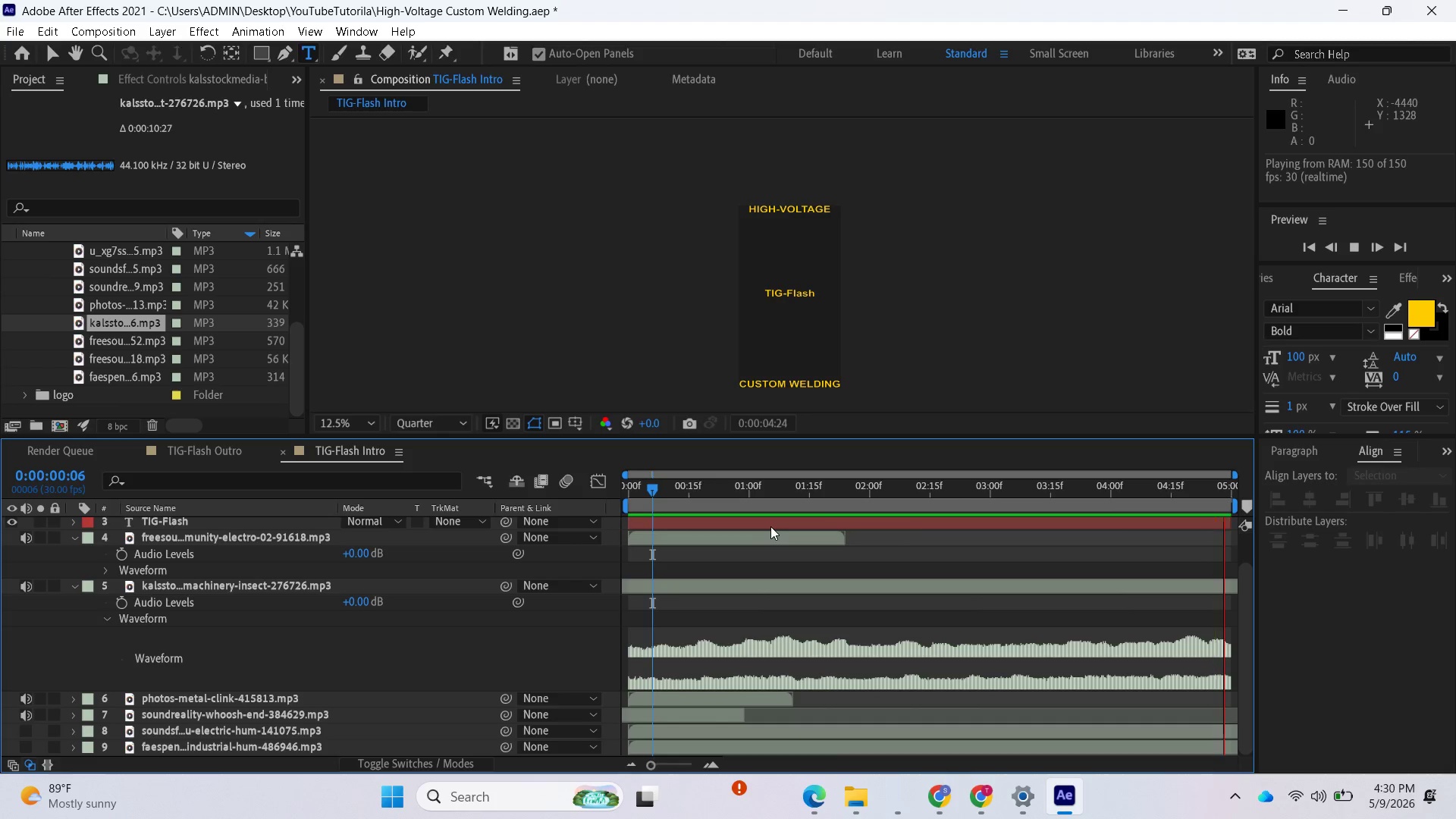 
wait(6.73)
 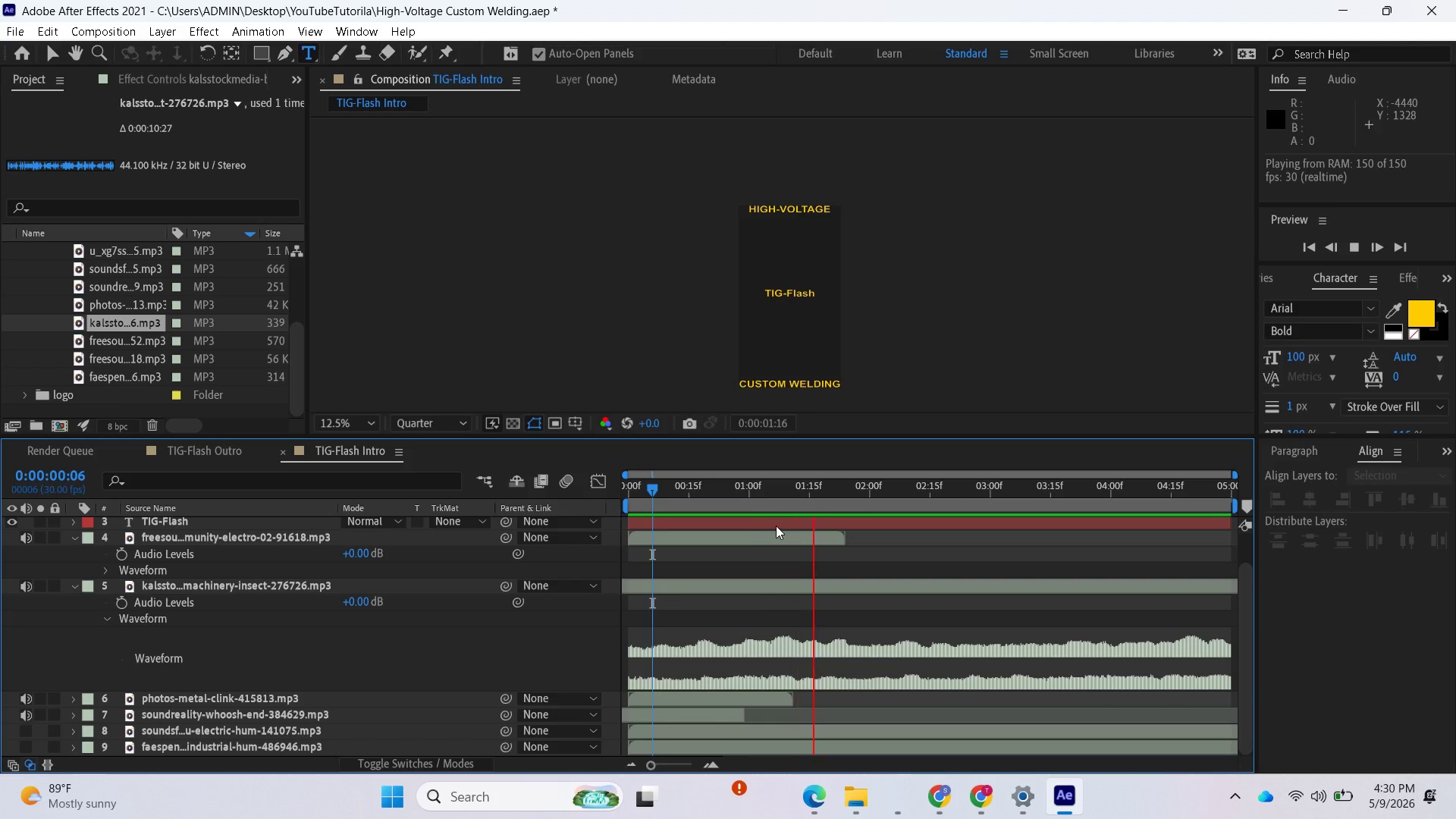 
key(Space)
 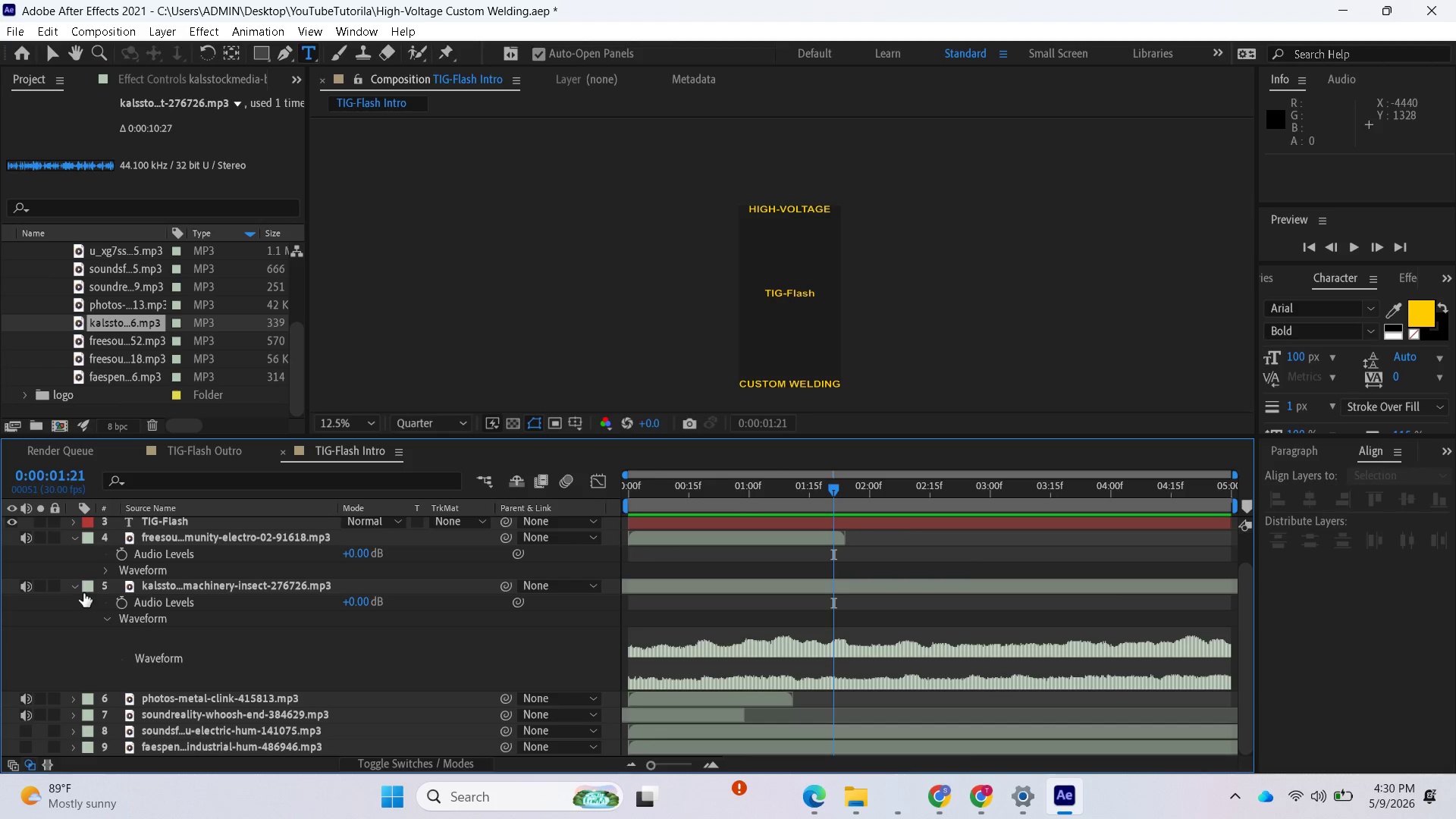 
left_click([72, 589])
 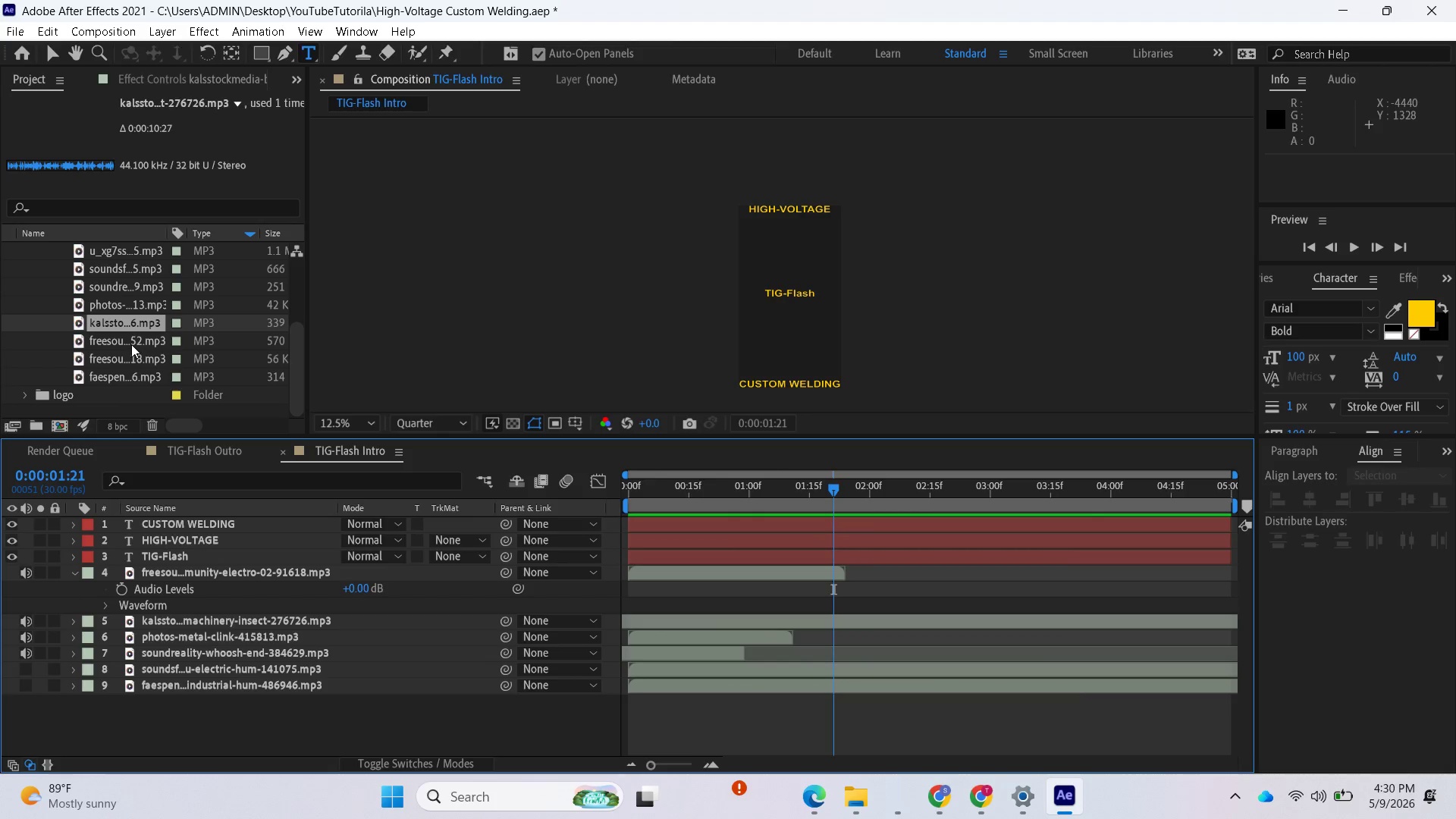 
left_click_drag(start_coordinate=[123, 347], to_coordinate=[117, 644])
 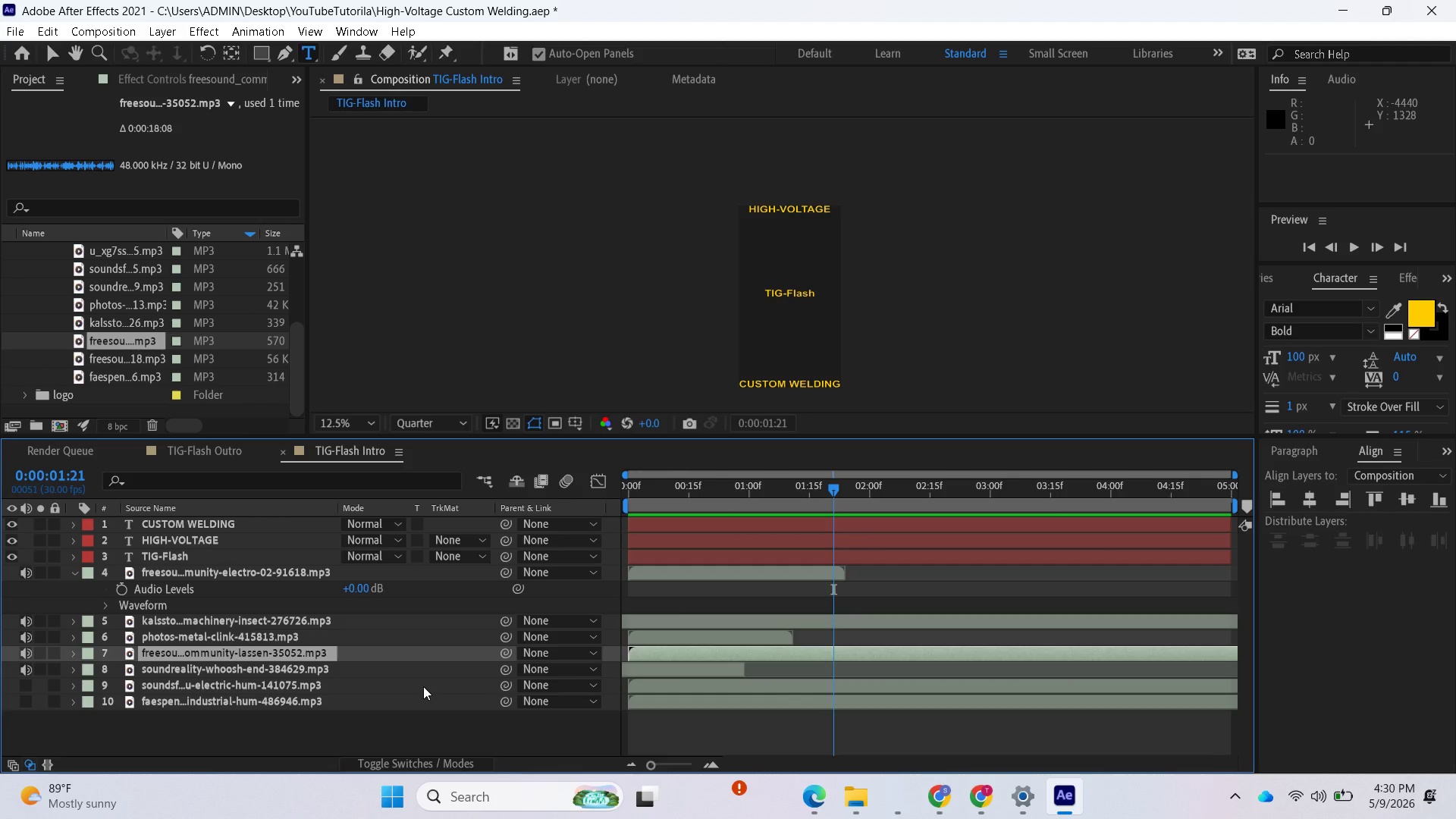 
key(L)
 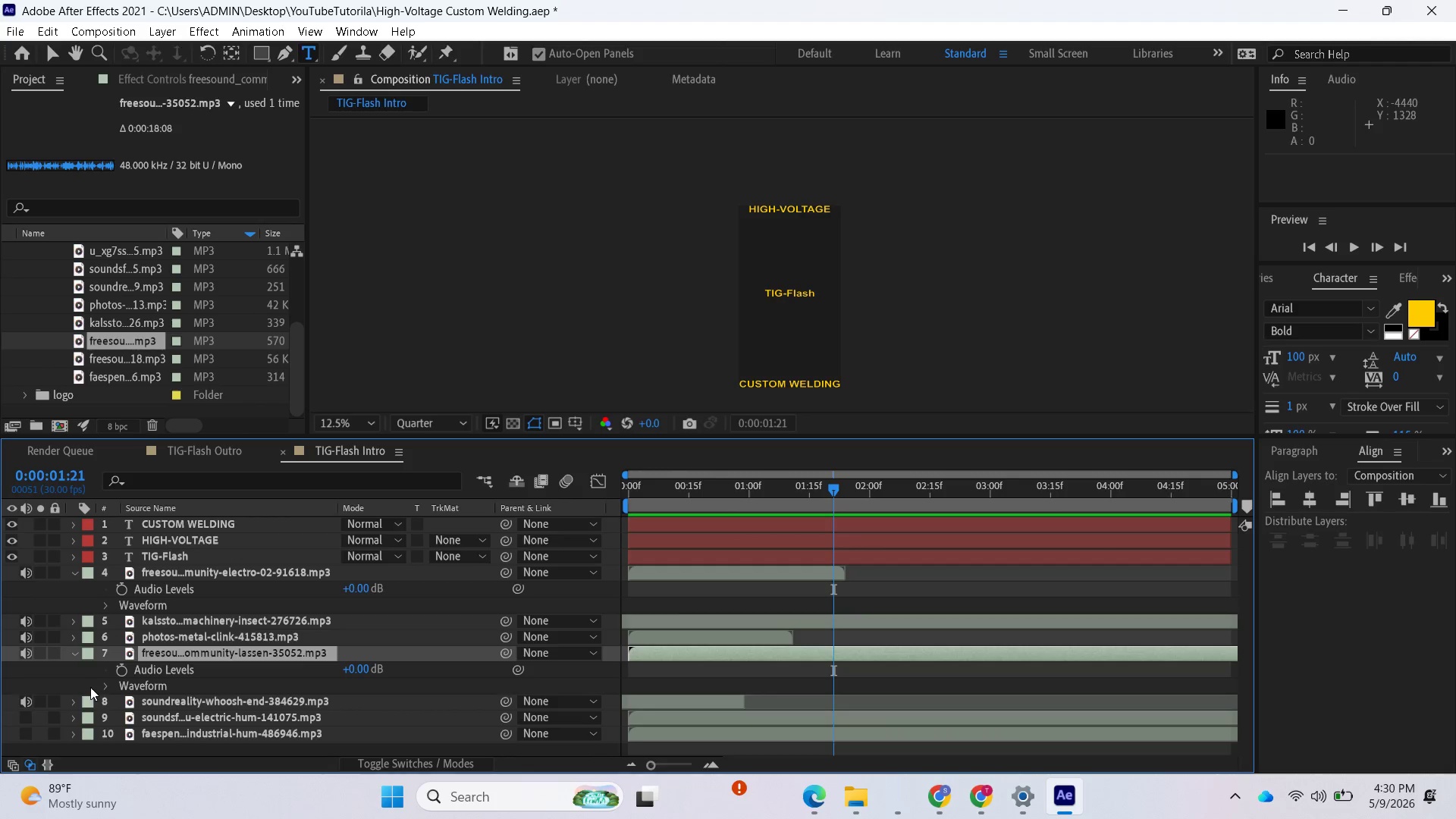 
left_click([102, 691])
 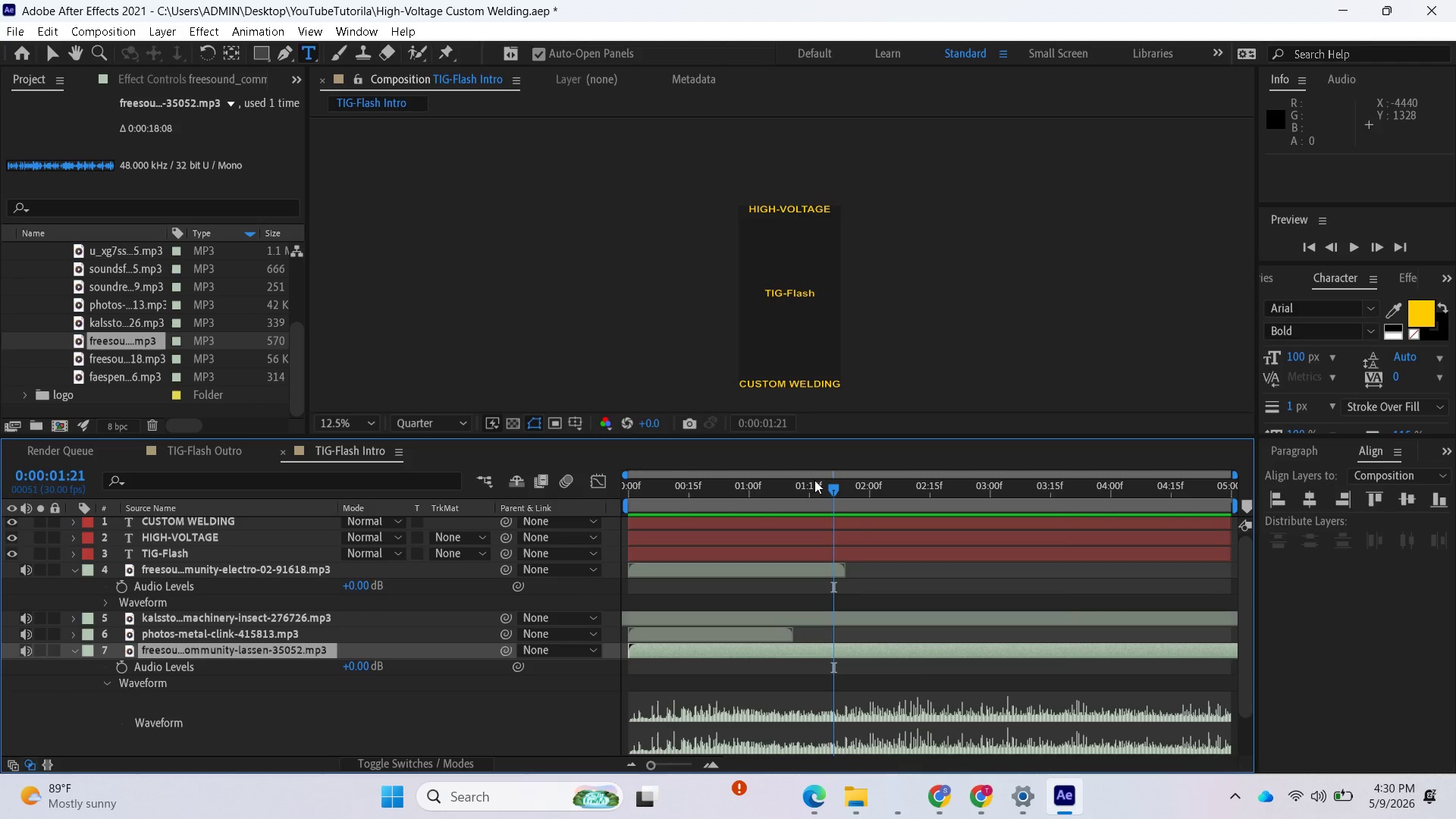 
left_click_drag(start_coordinate=[825, 481], to_coordinate=[570, 492])
 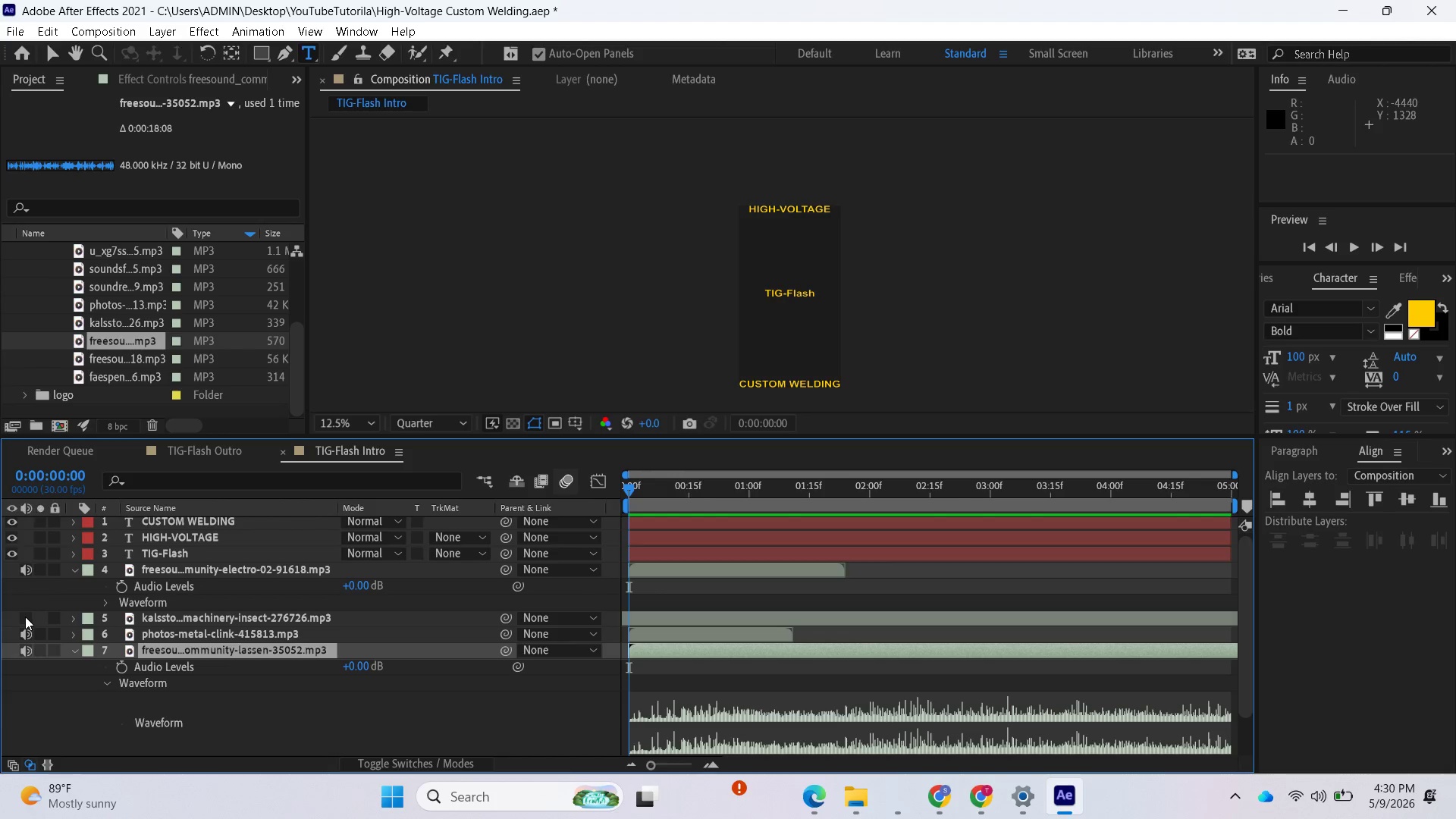 
key(Space)
 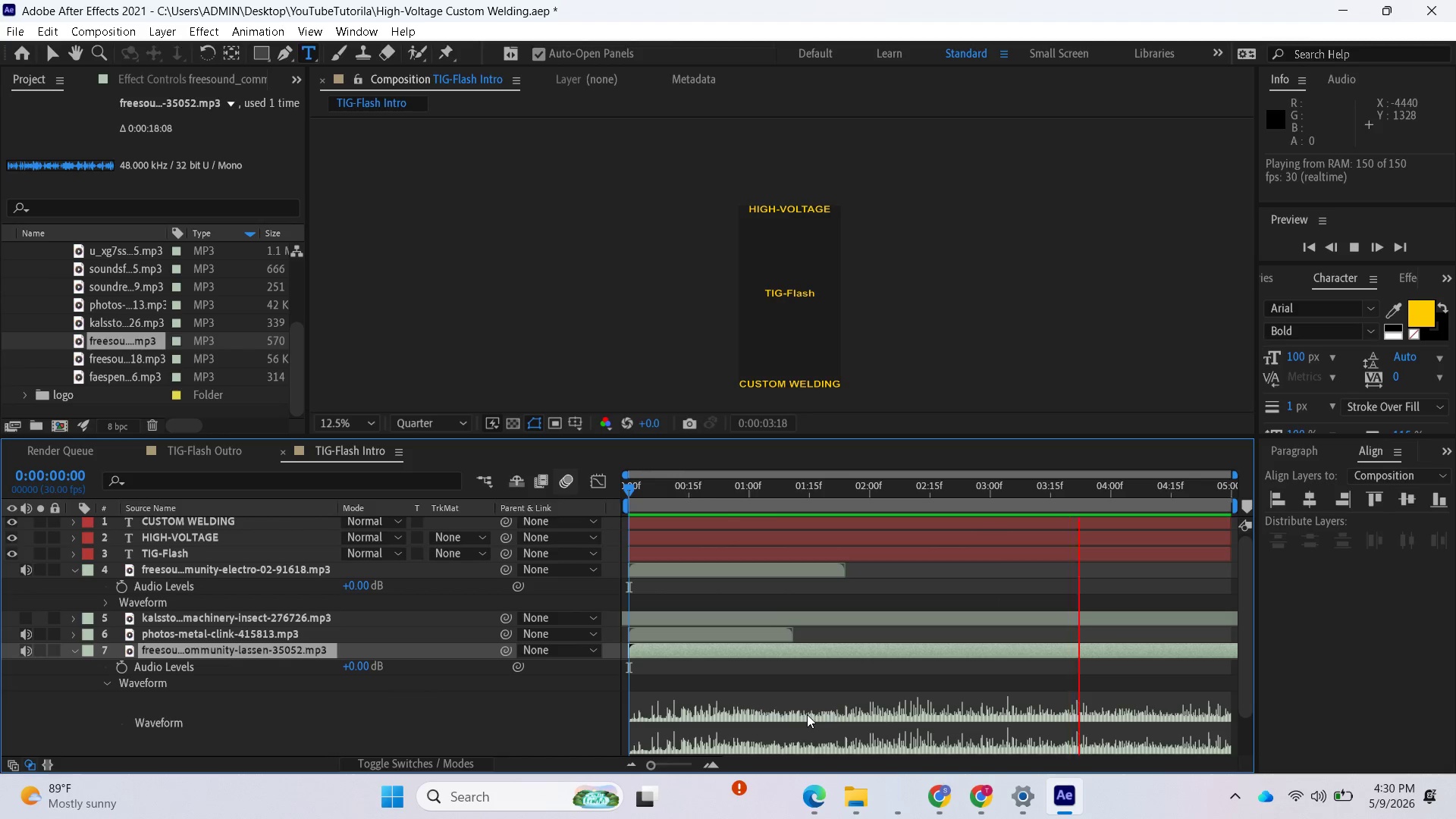 
wait(5.39)
 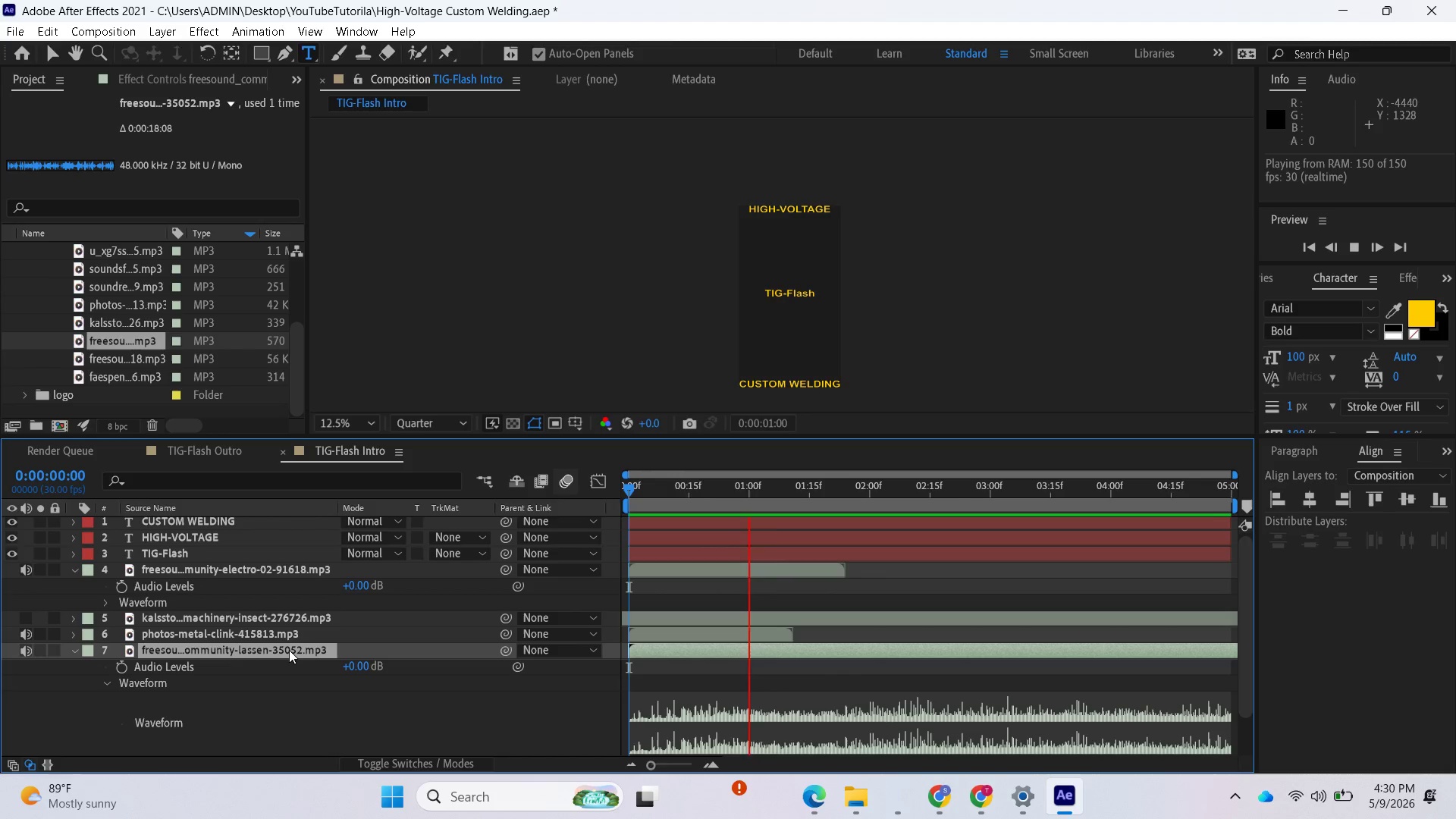 
key(Space)
 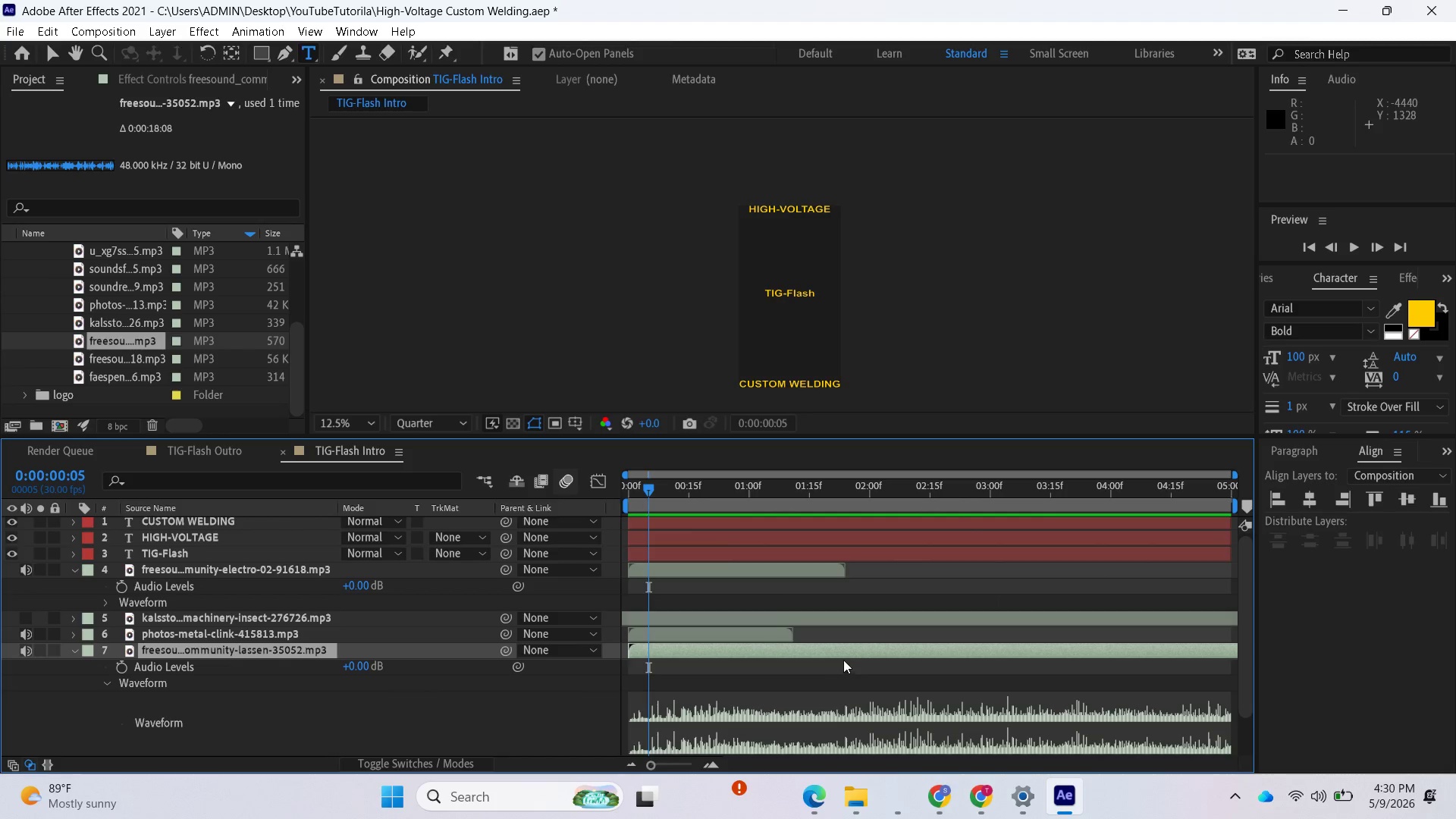 
left_click_drag(start_coordinate=[844, 651], to_coordinate=[839, 758])
 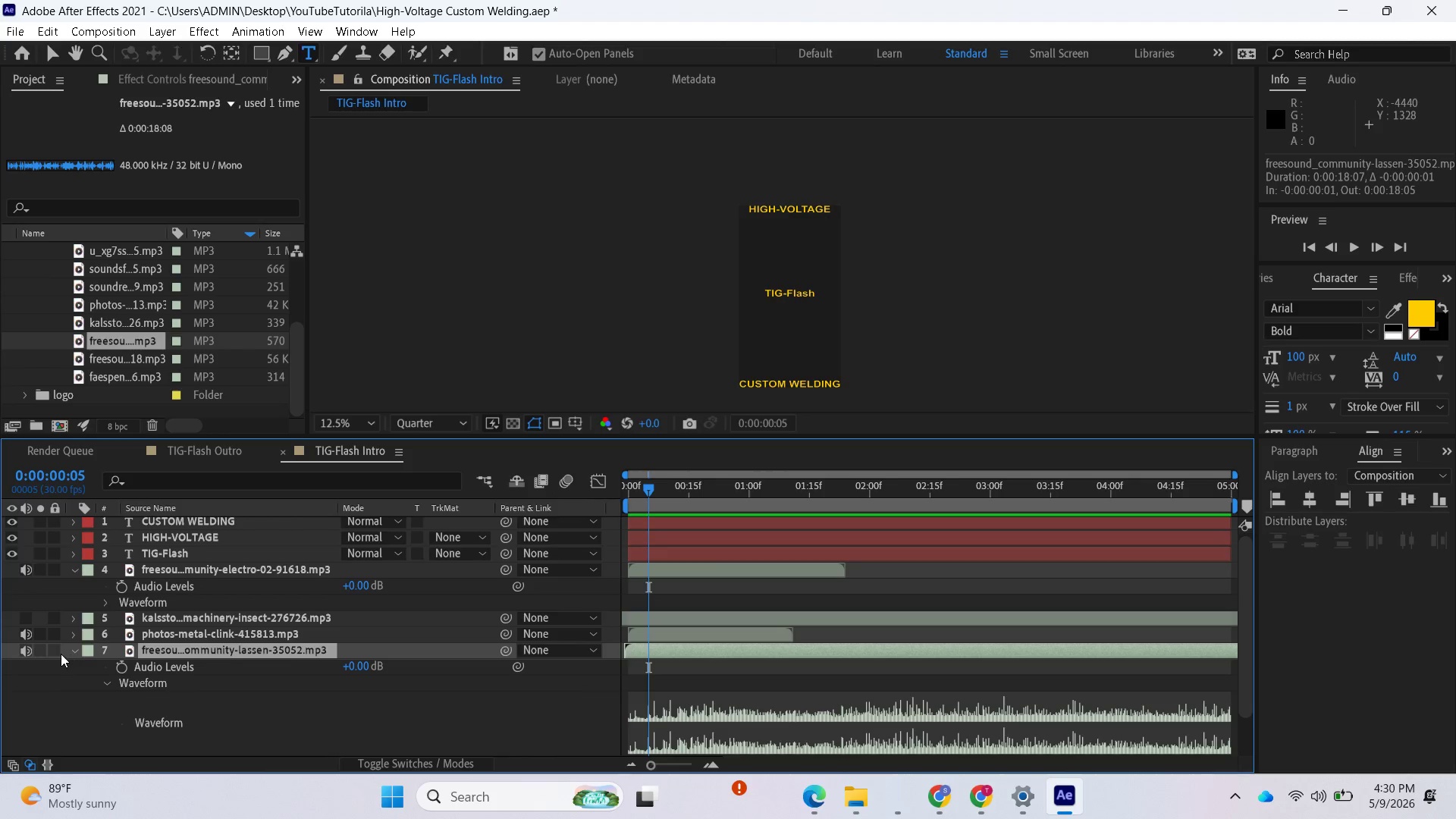 
left_click([71, 647])
 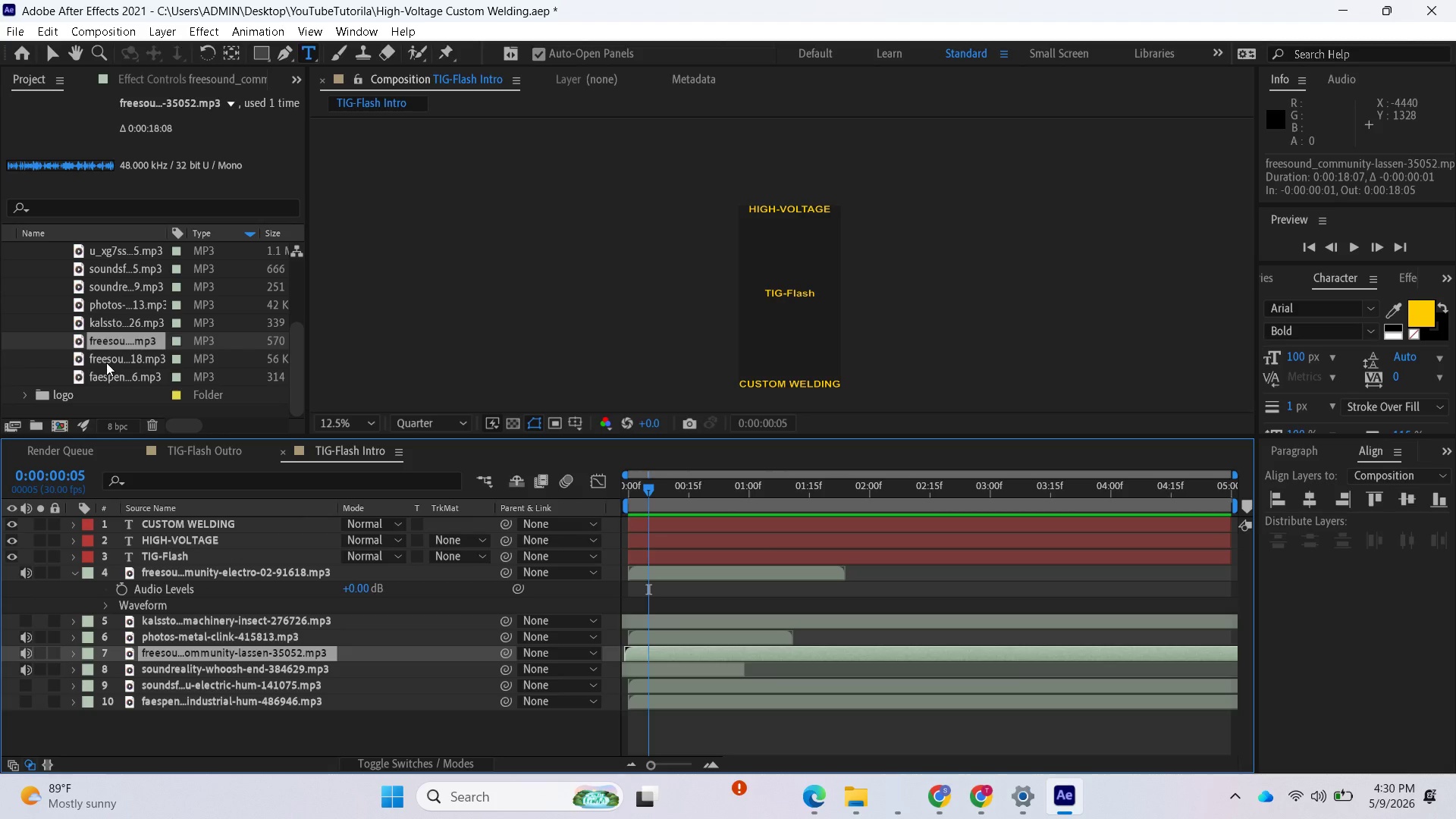 
left_click_drag(start_coordinate=[106, 362], to_coordinate=[124, 685])
 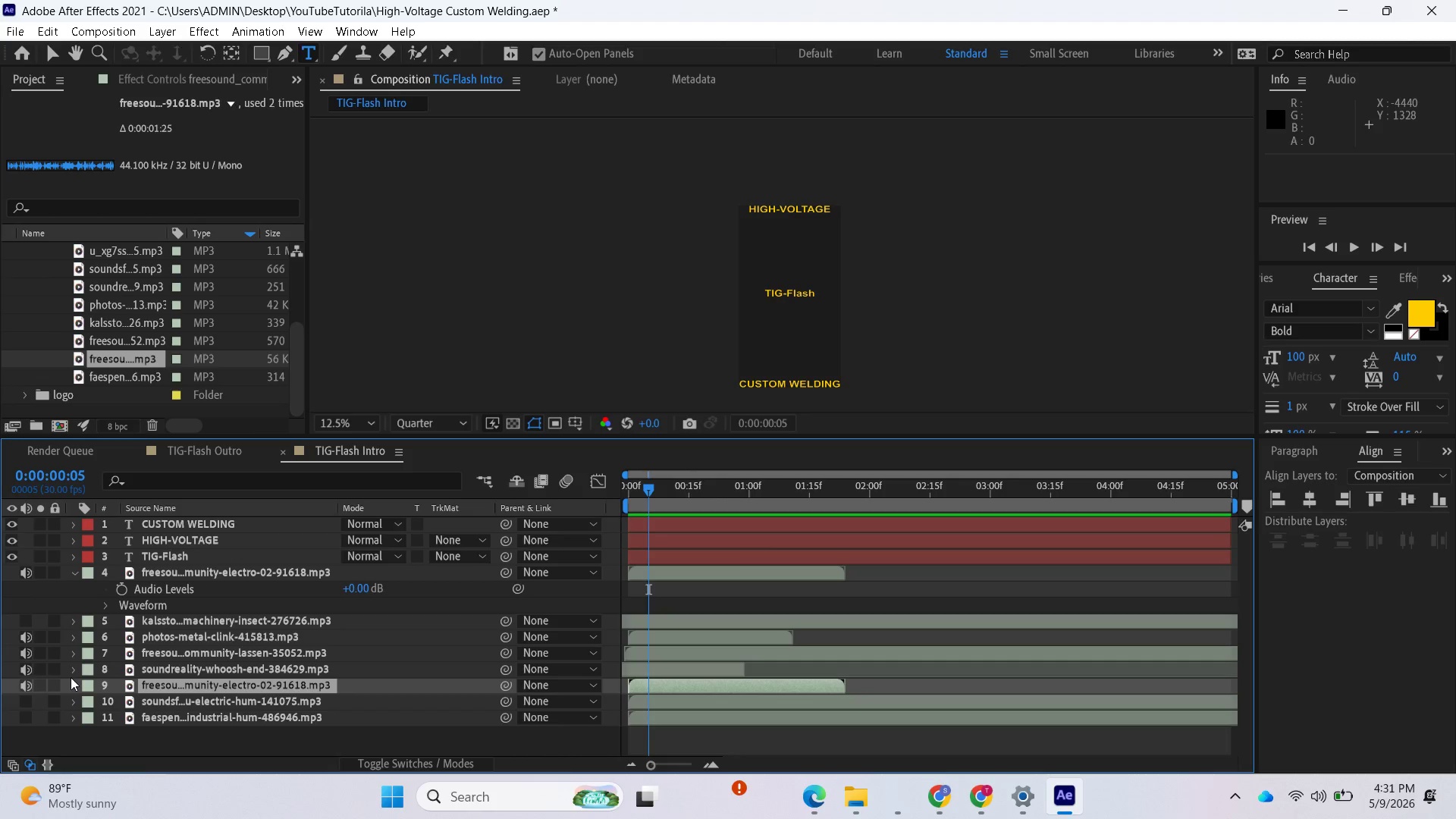 
key(L)
 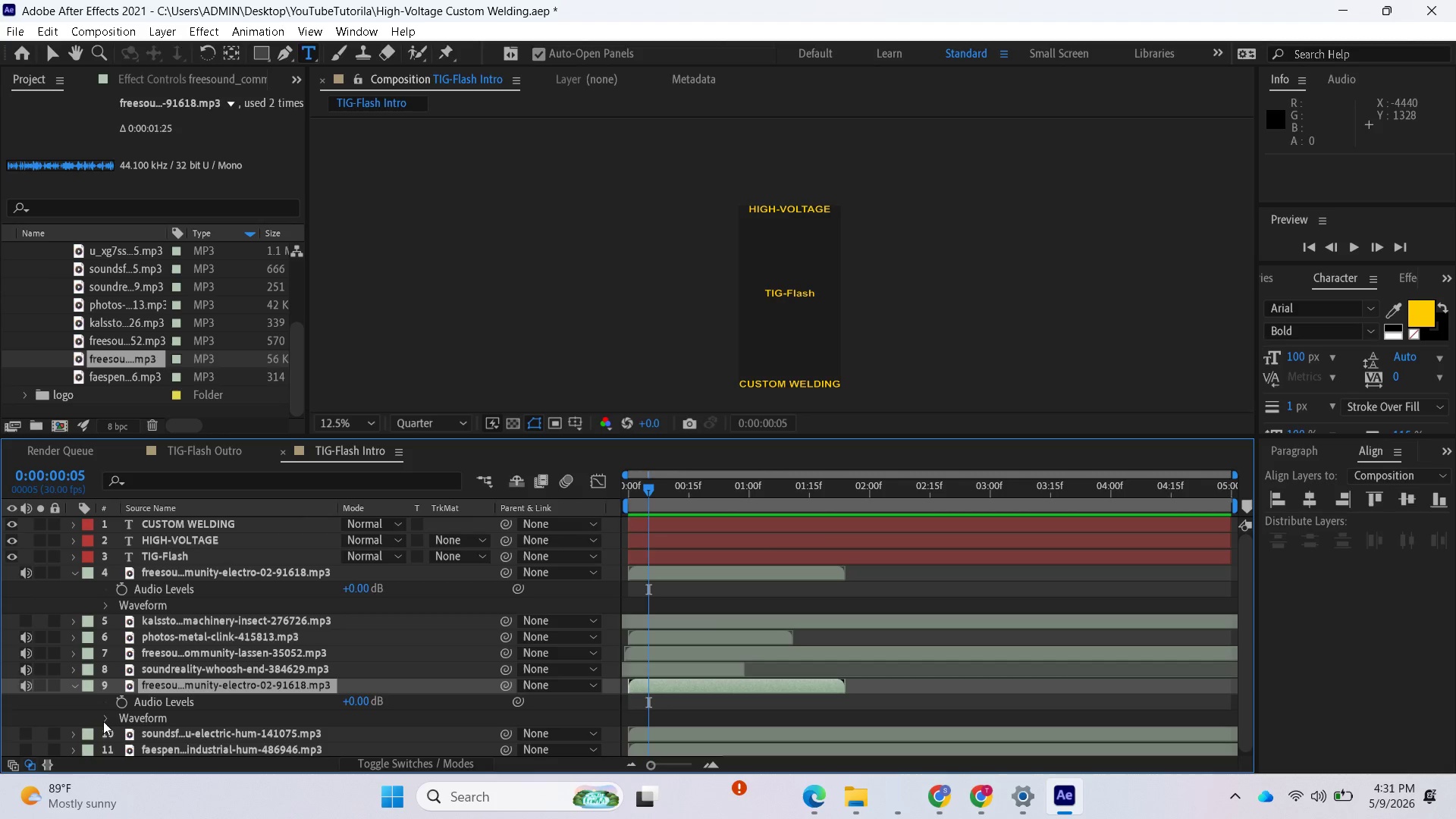 
left_click([105, 717])
 